 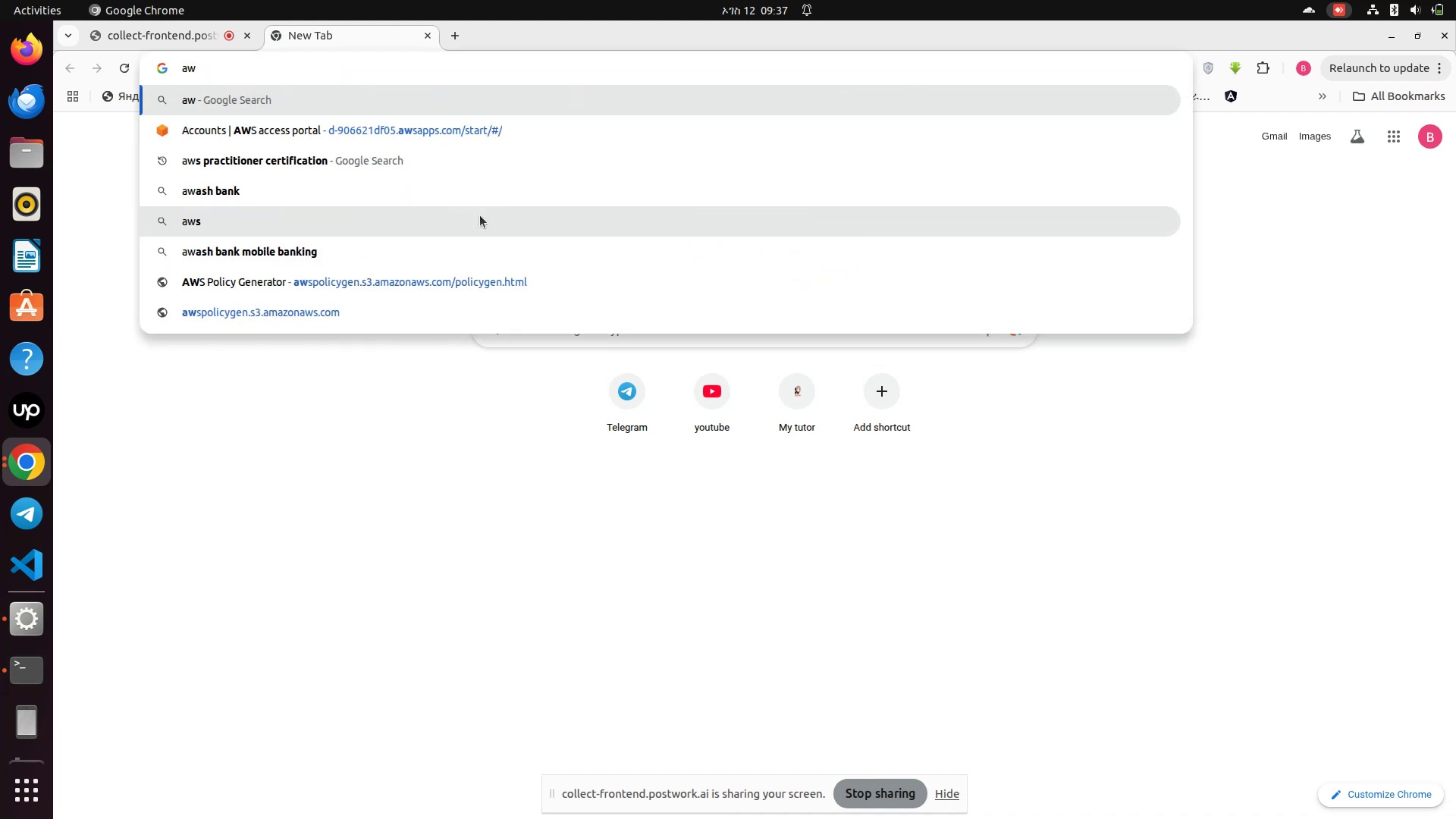 
left_click([374, 124])
 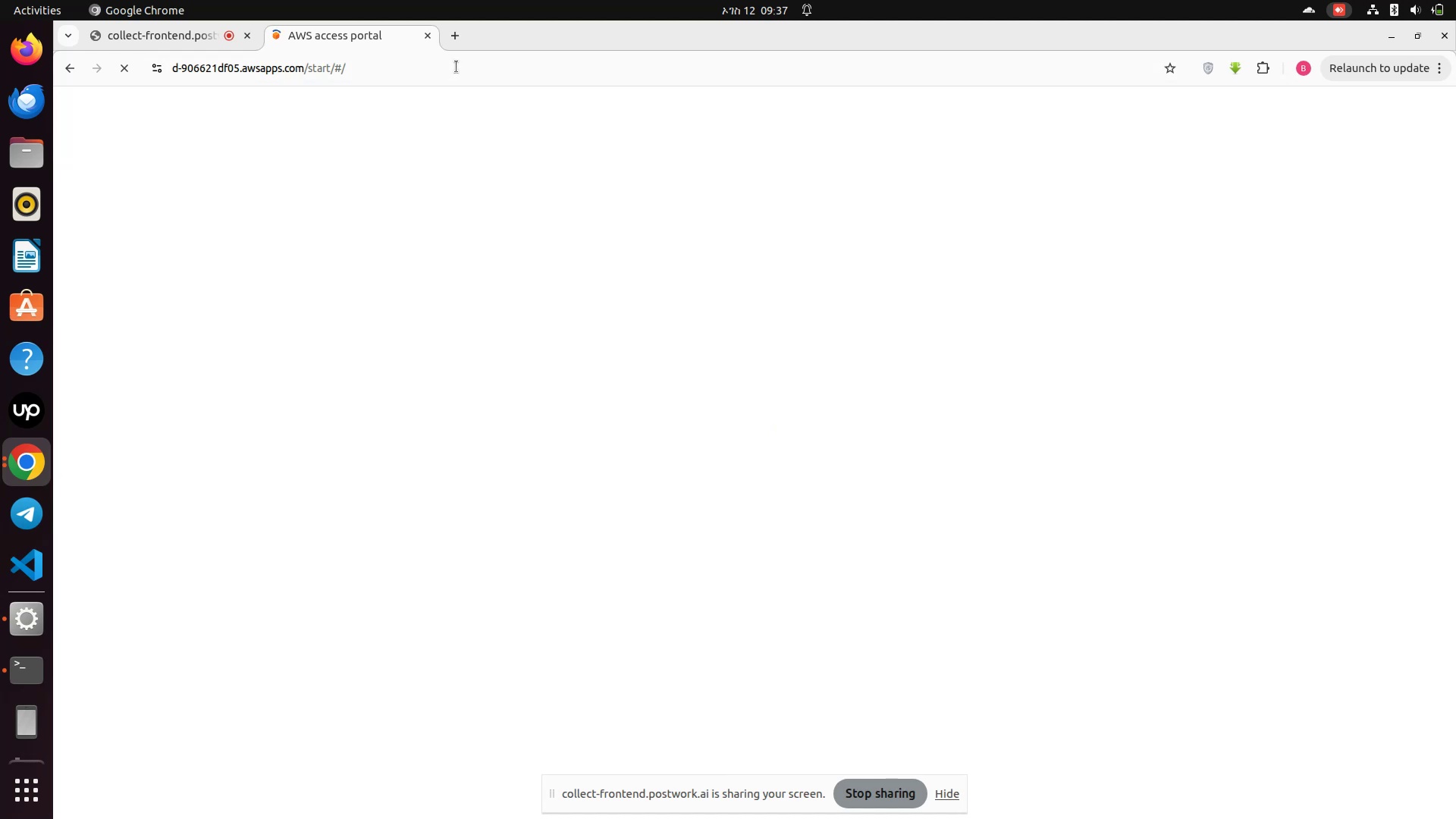 
wait(5.81)
 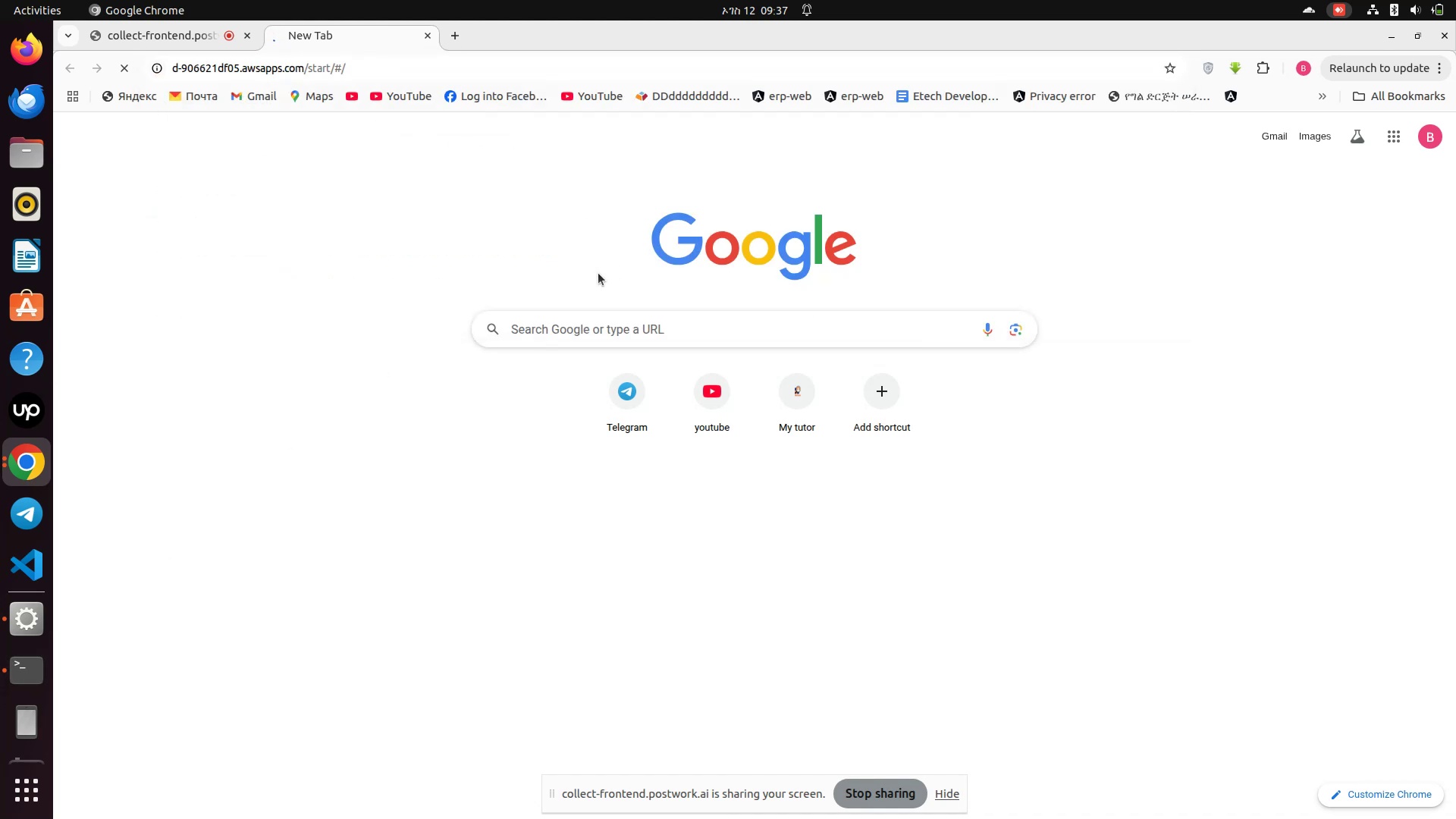 
left_click([455, 30])
 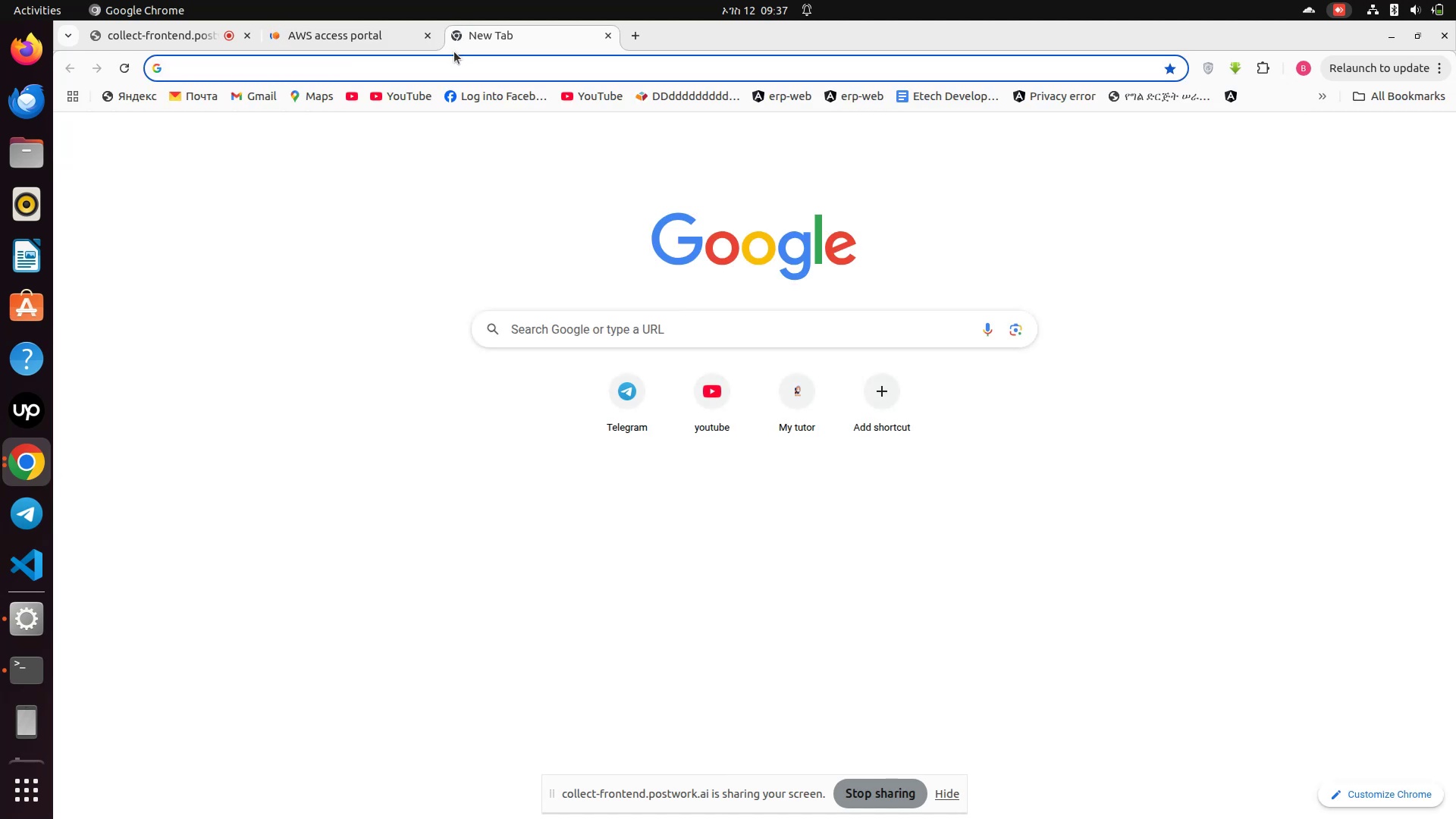 
left_click([453, 60])
 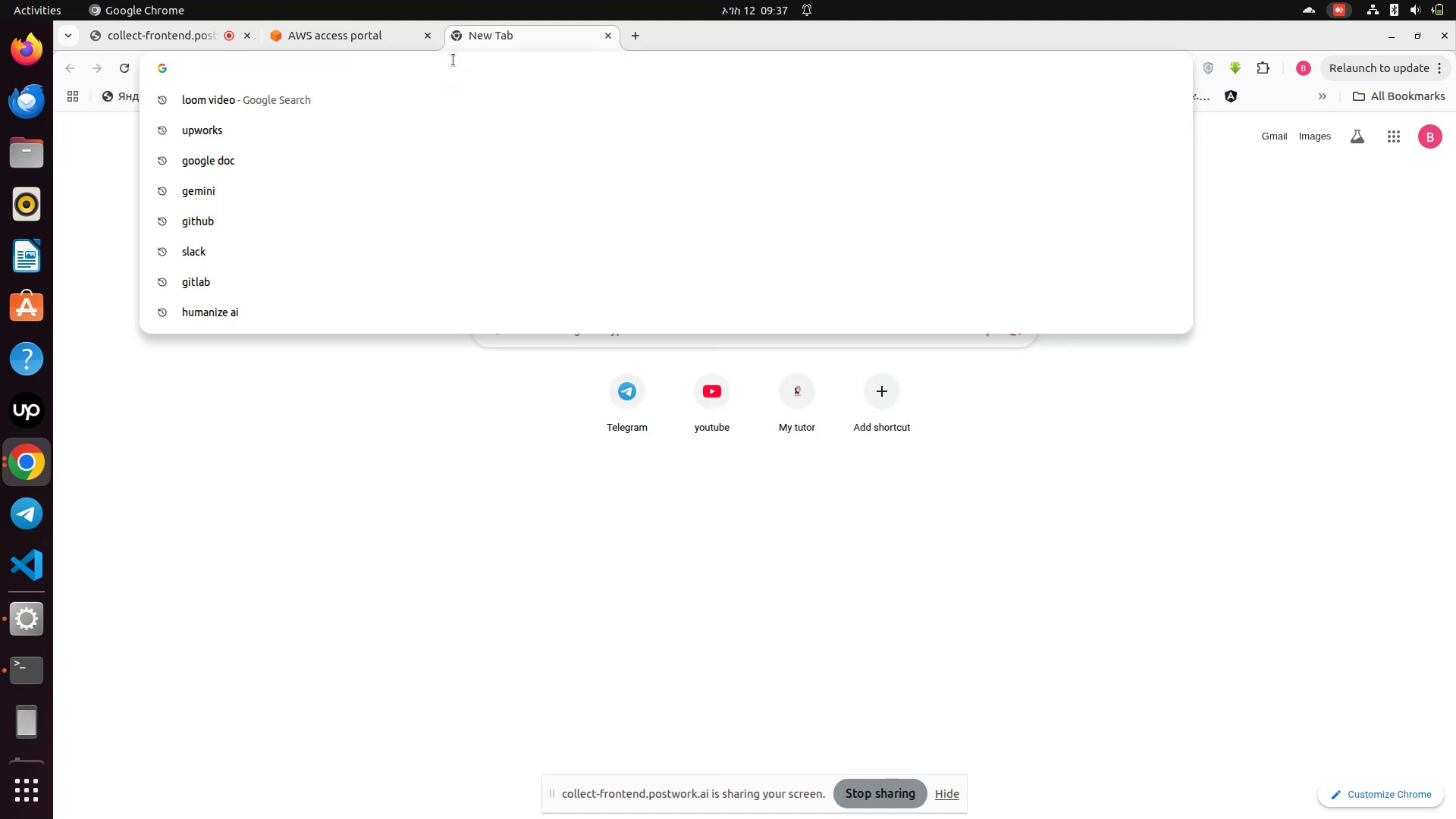 
type(13)
 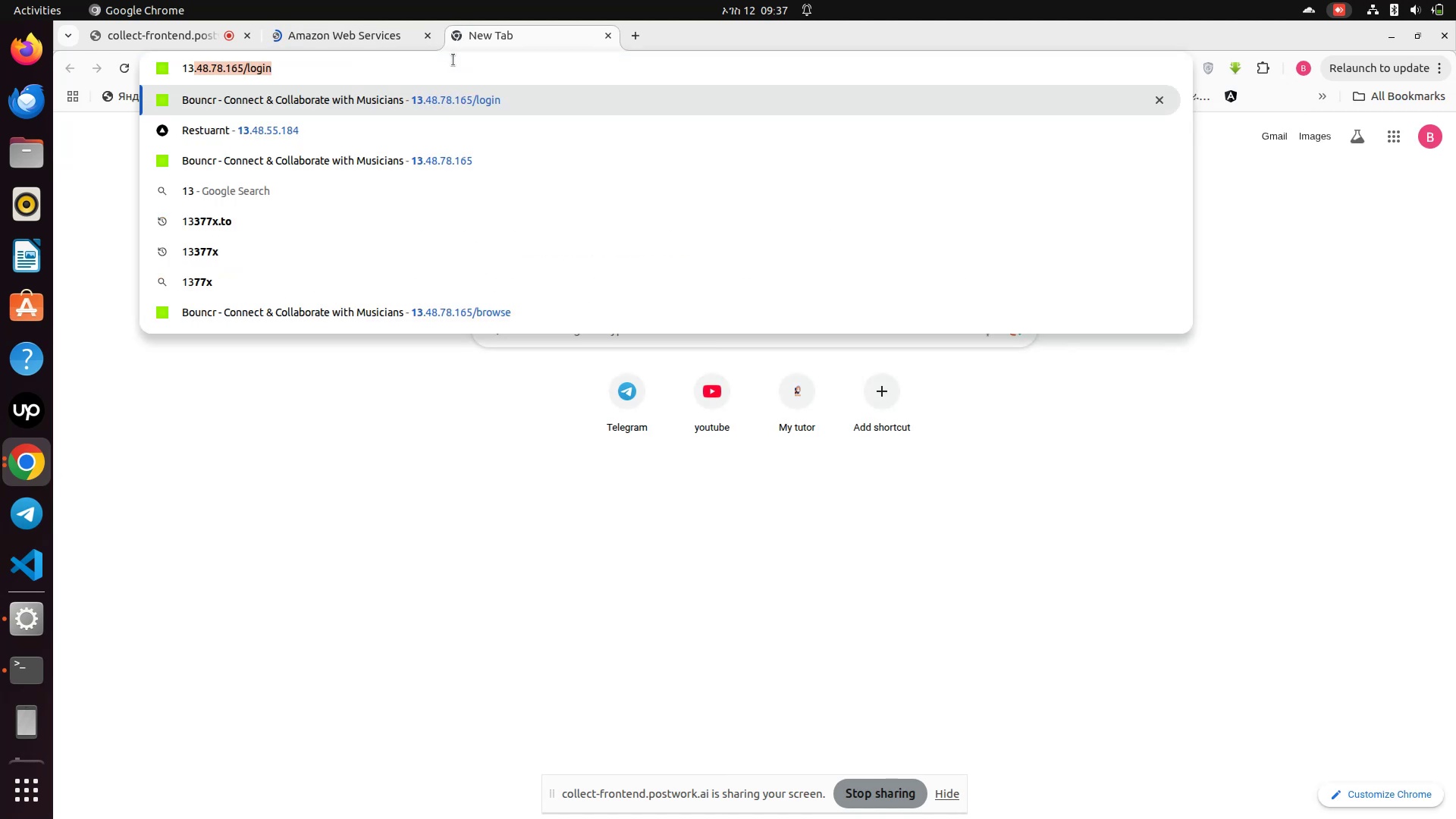 
left_click([295, 124])
 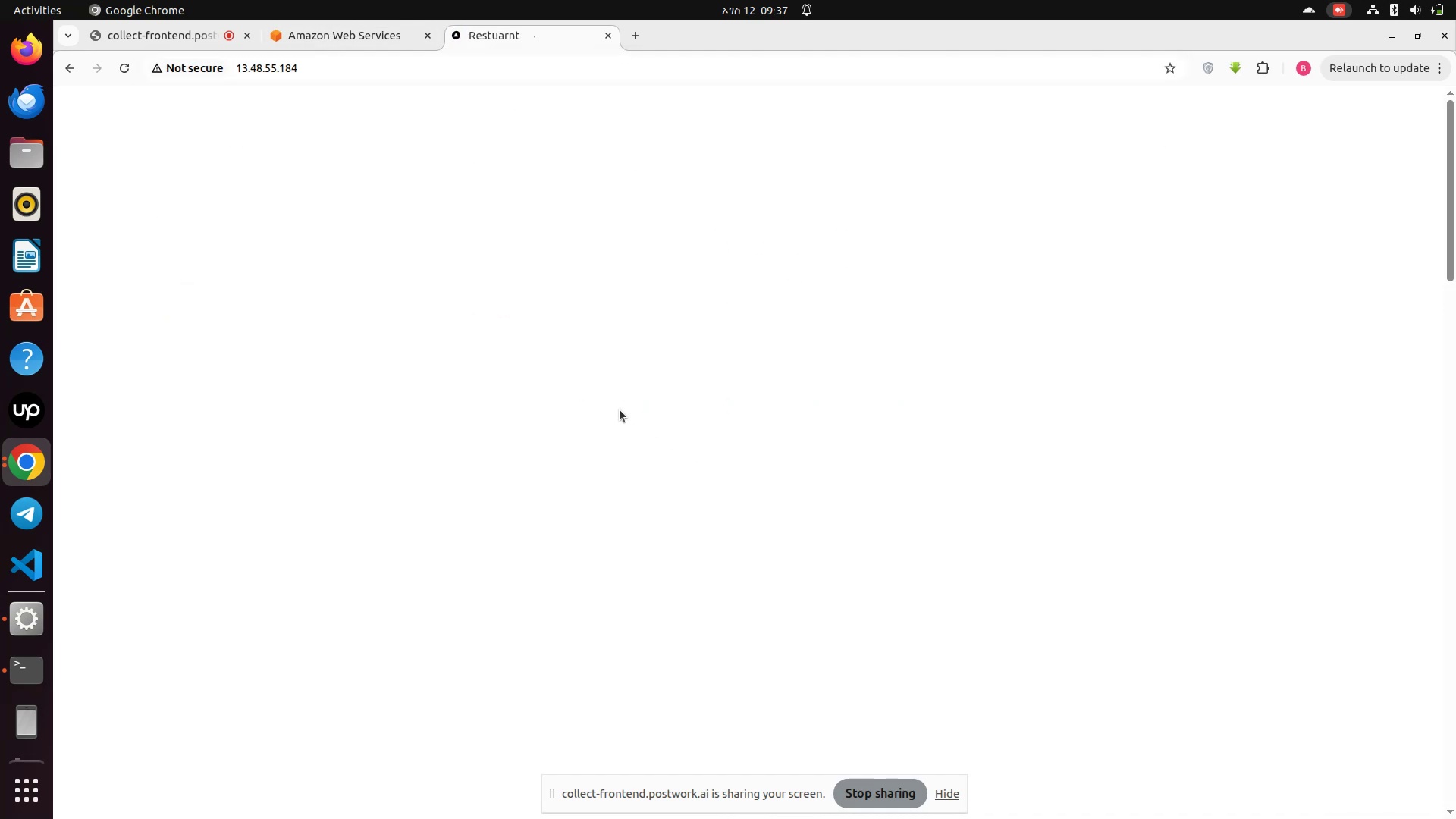 
scroll: coordinate [642, 403], scroll_direction: down, amount: 3.0
 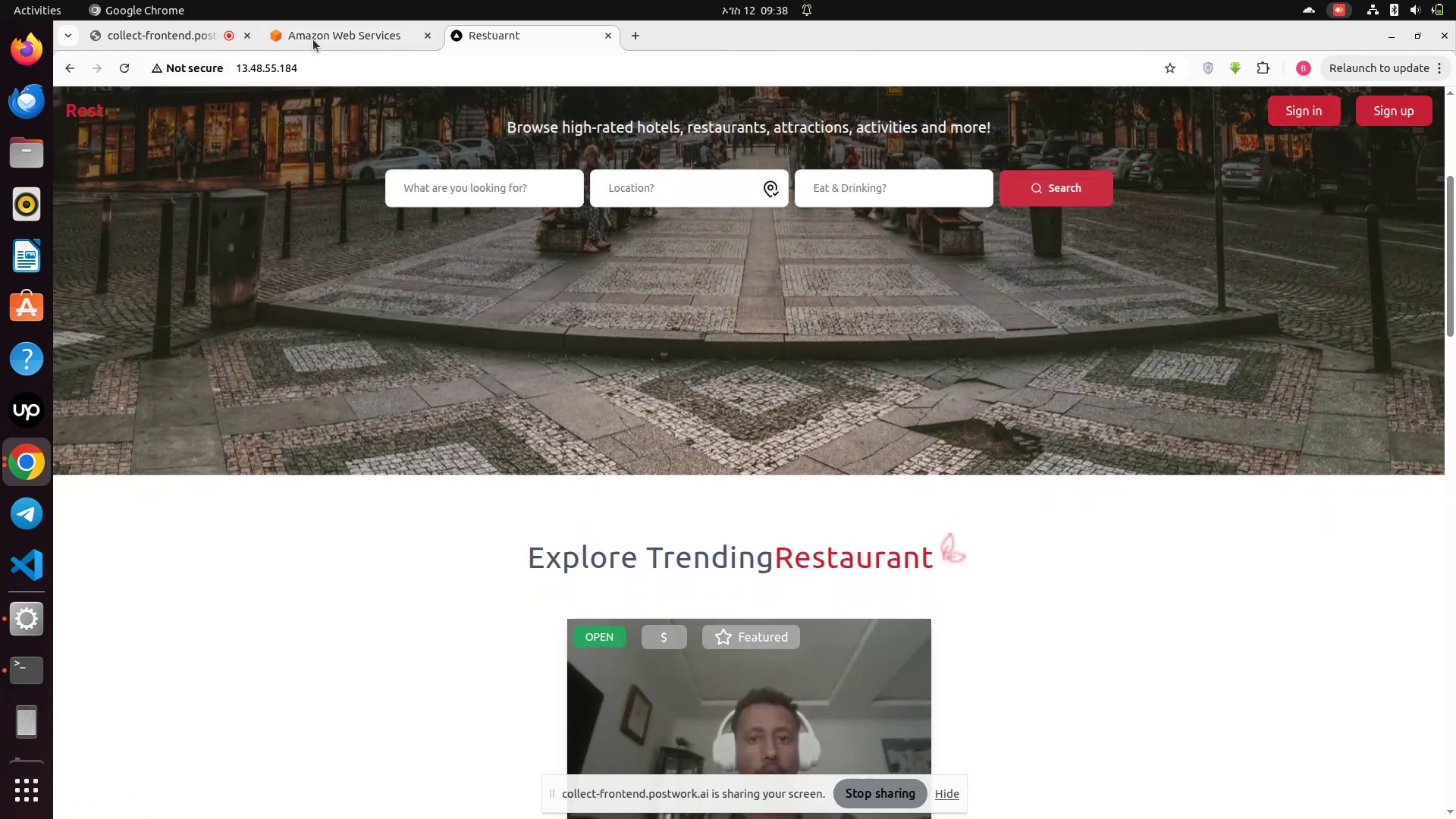 
left_click([317, 41])
 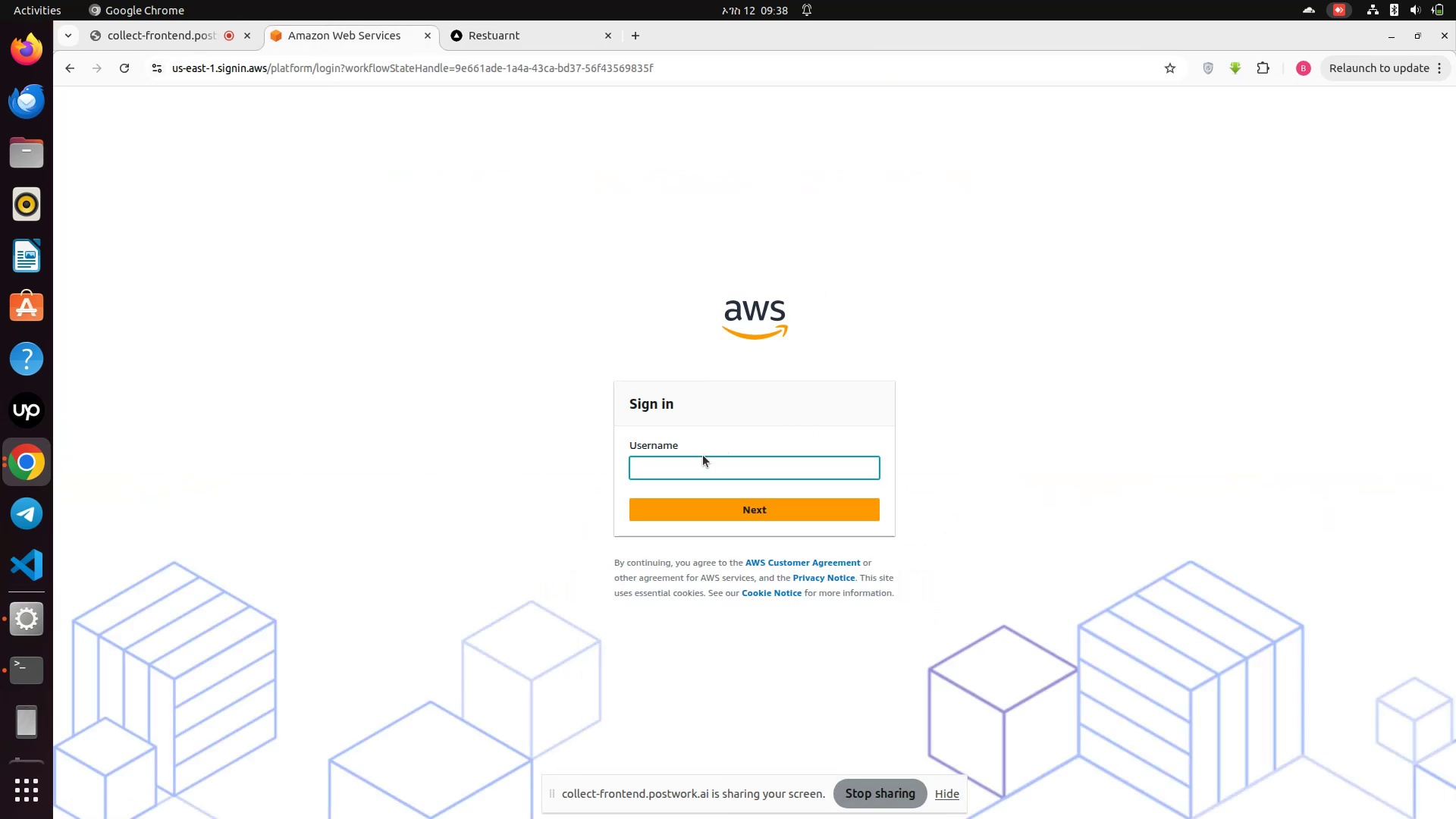 
left_click([682, 475])
 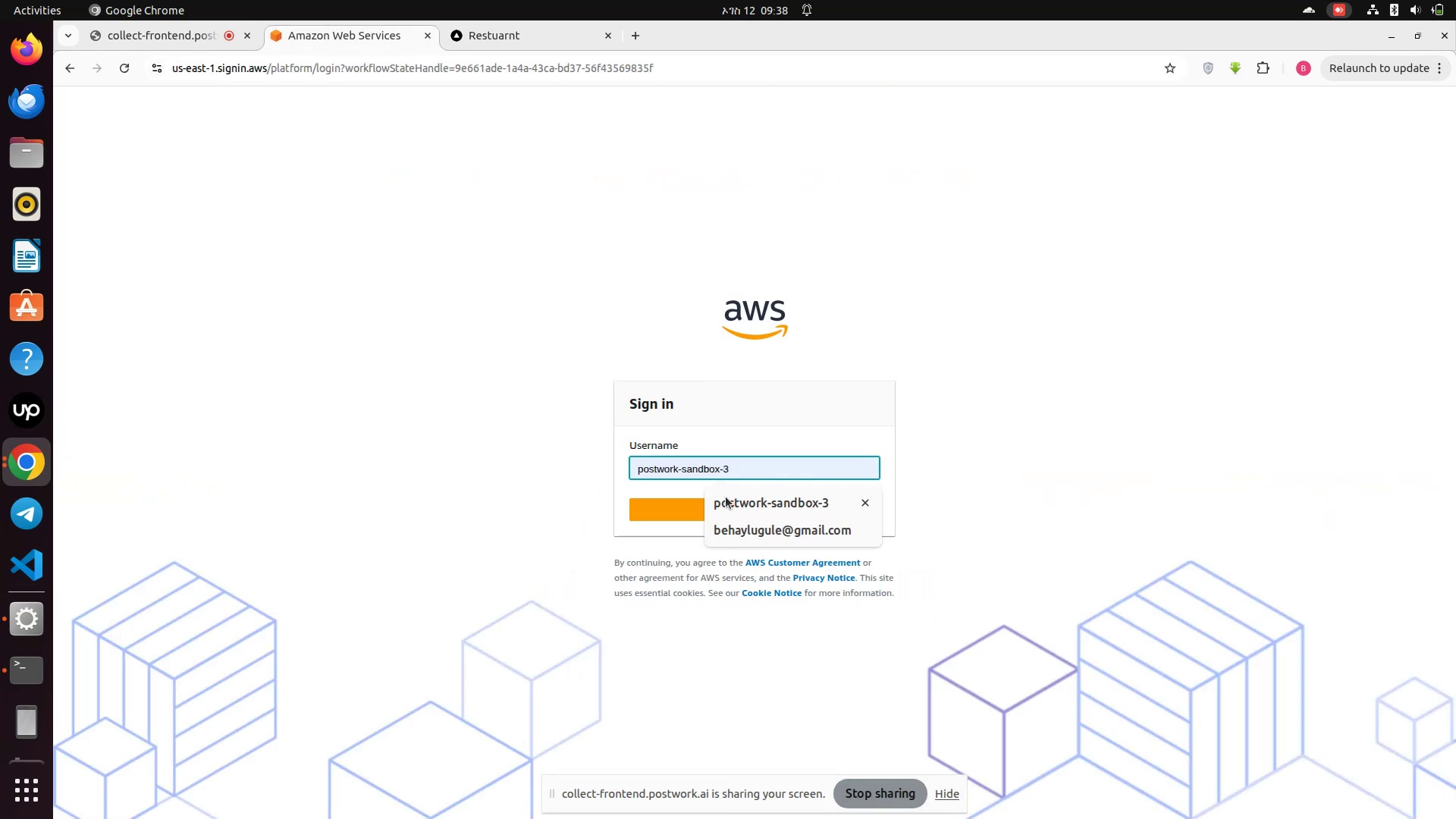 
left_click_drag(start_coordinate=[726, 497], to_coordinate=[726, 503])
 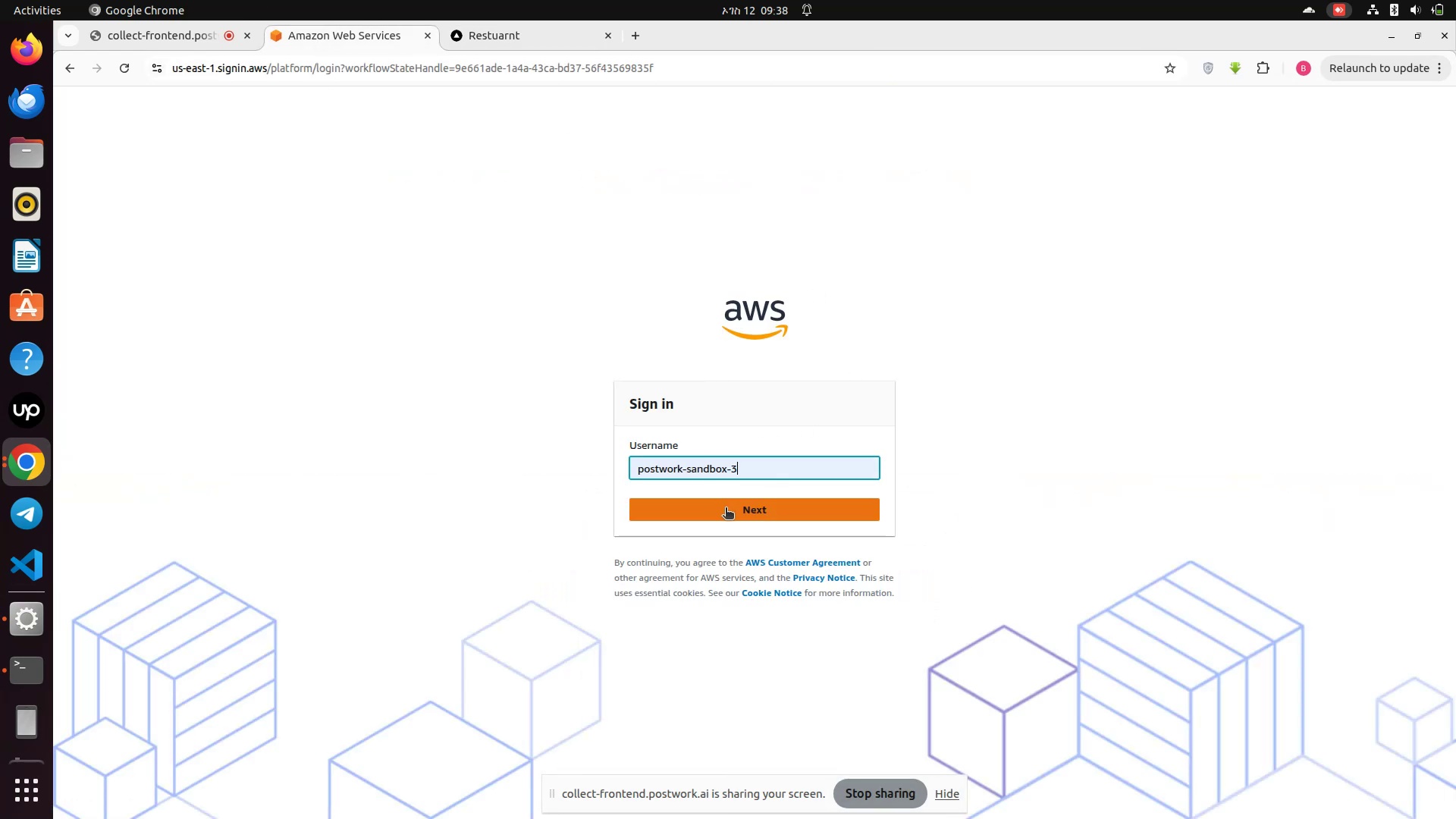 
left_click([726, 509])
 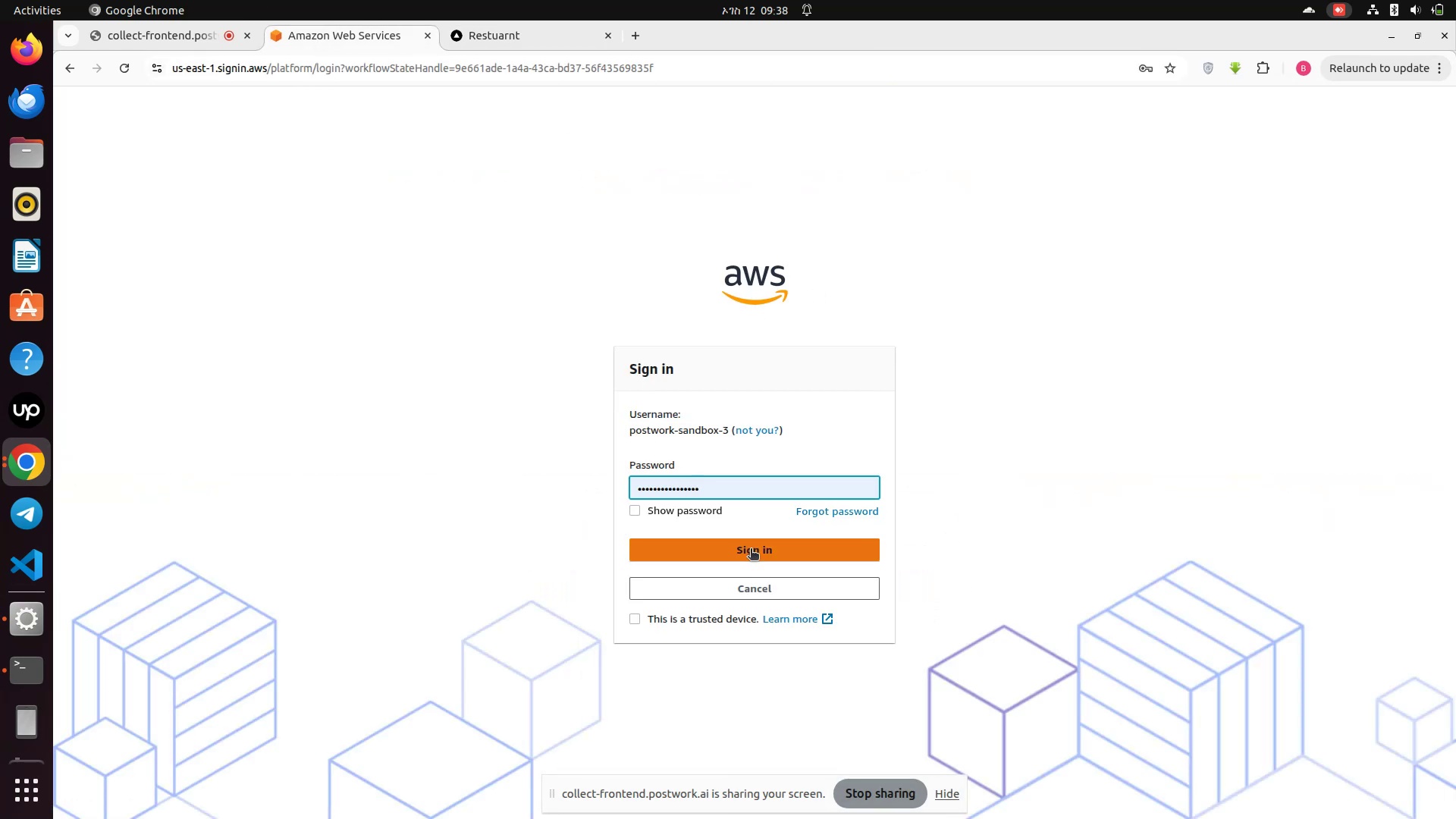 
left_click([765, 553])
 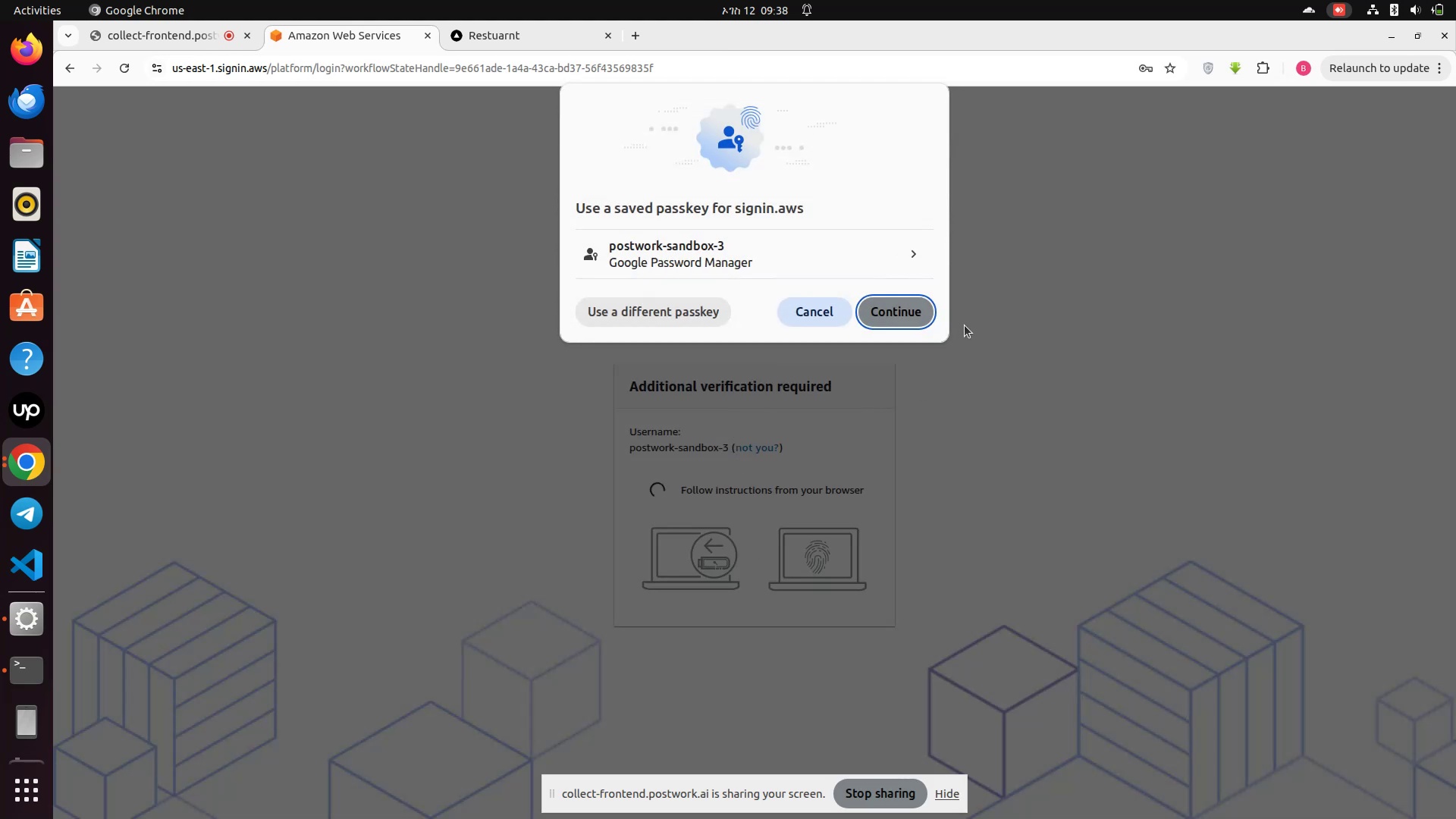 
left_click([885, 315])
 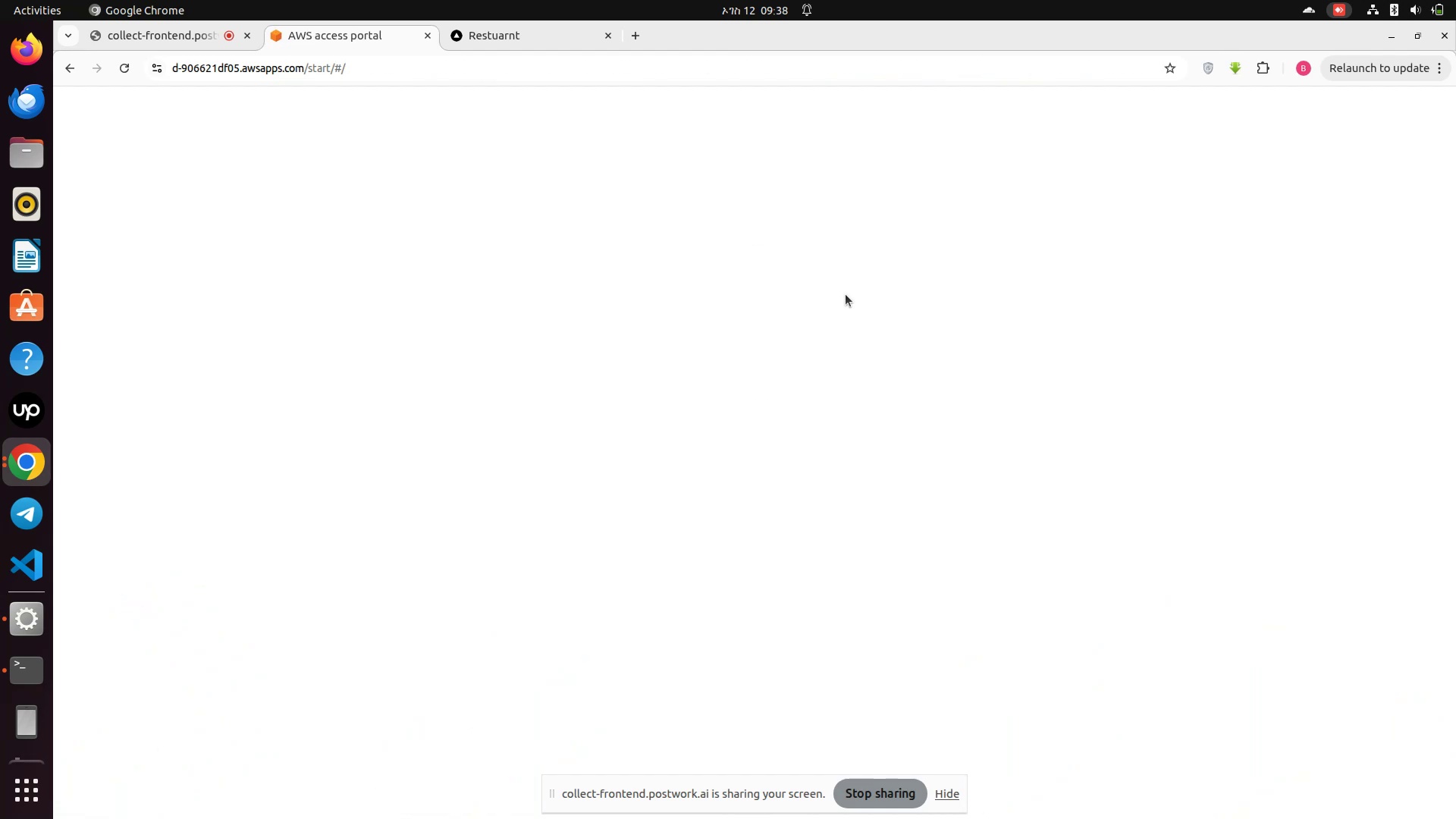 
wait(19.58)
 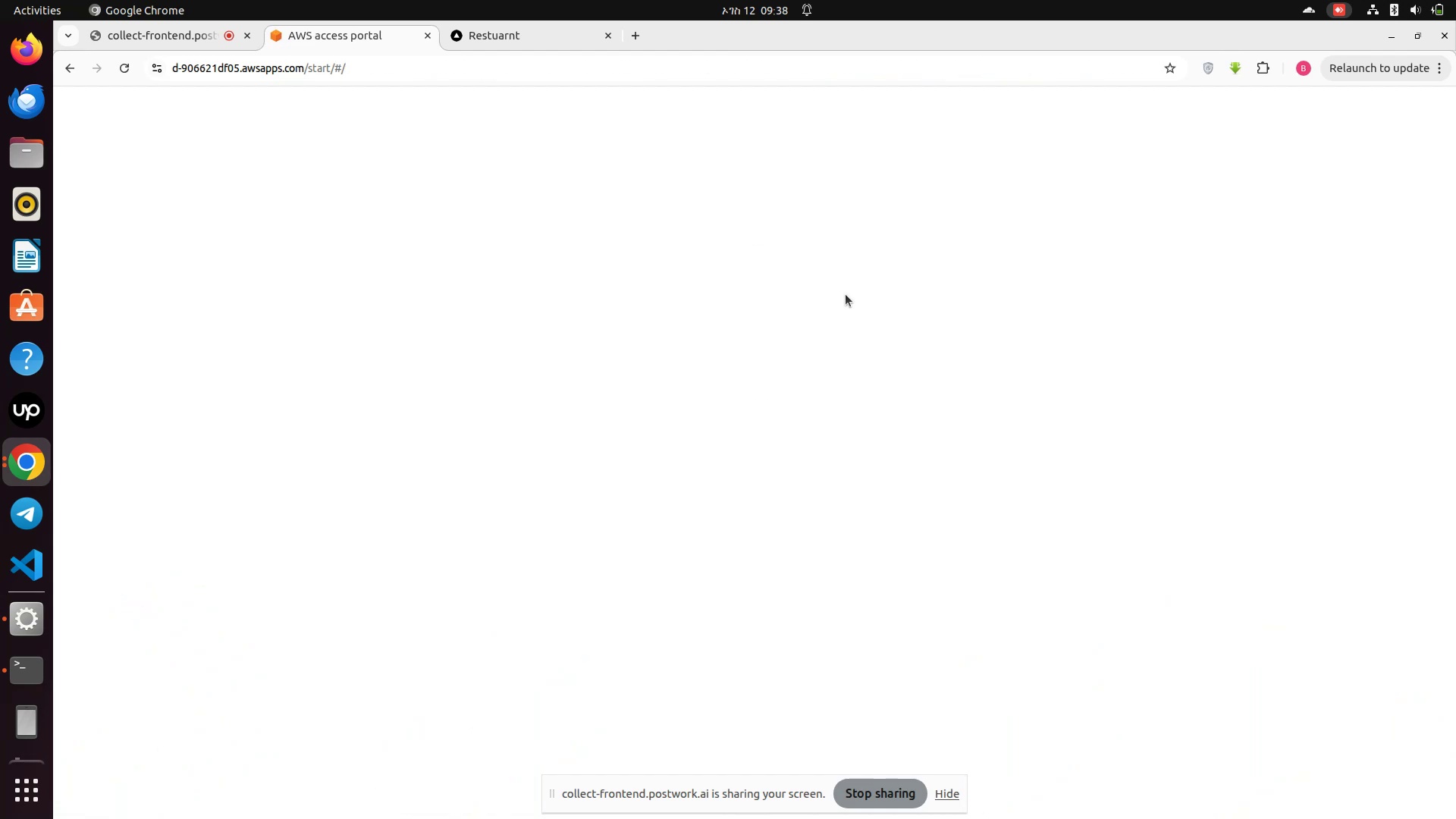 
left_click([270, 308])
 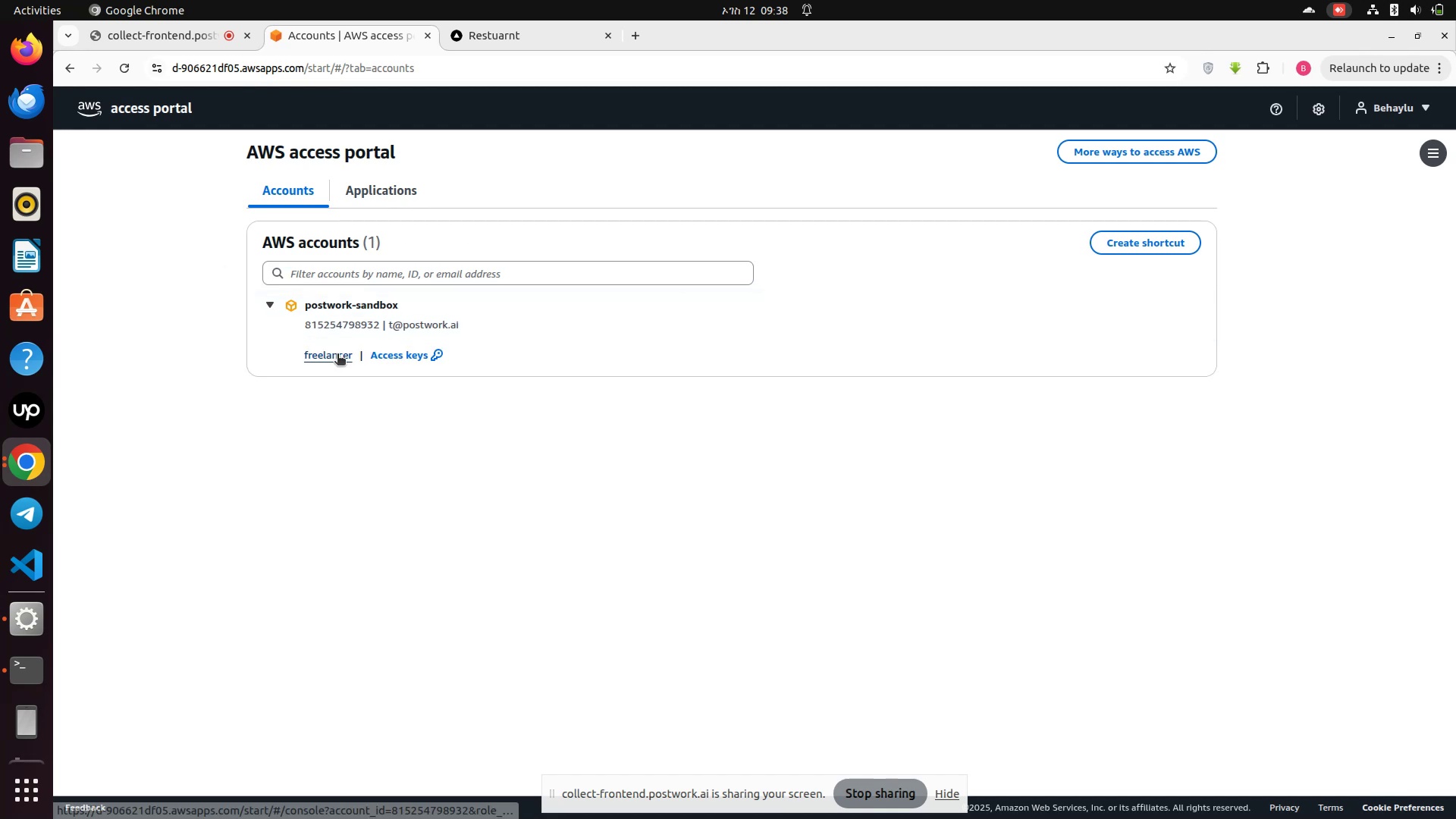 
left_click([336, 355])
 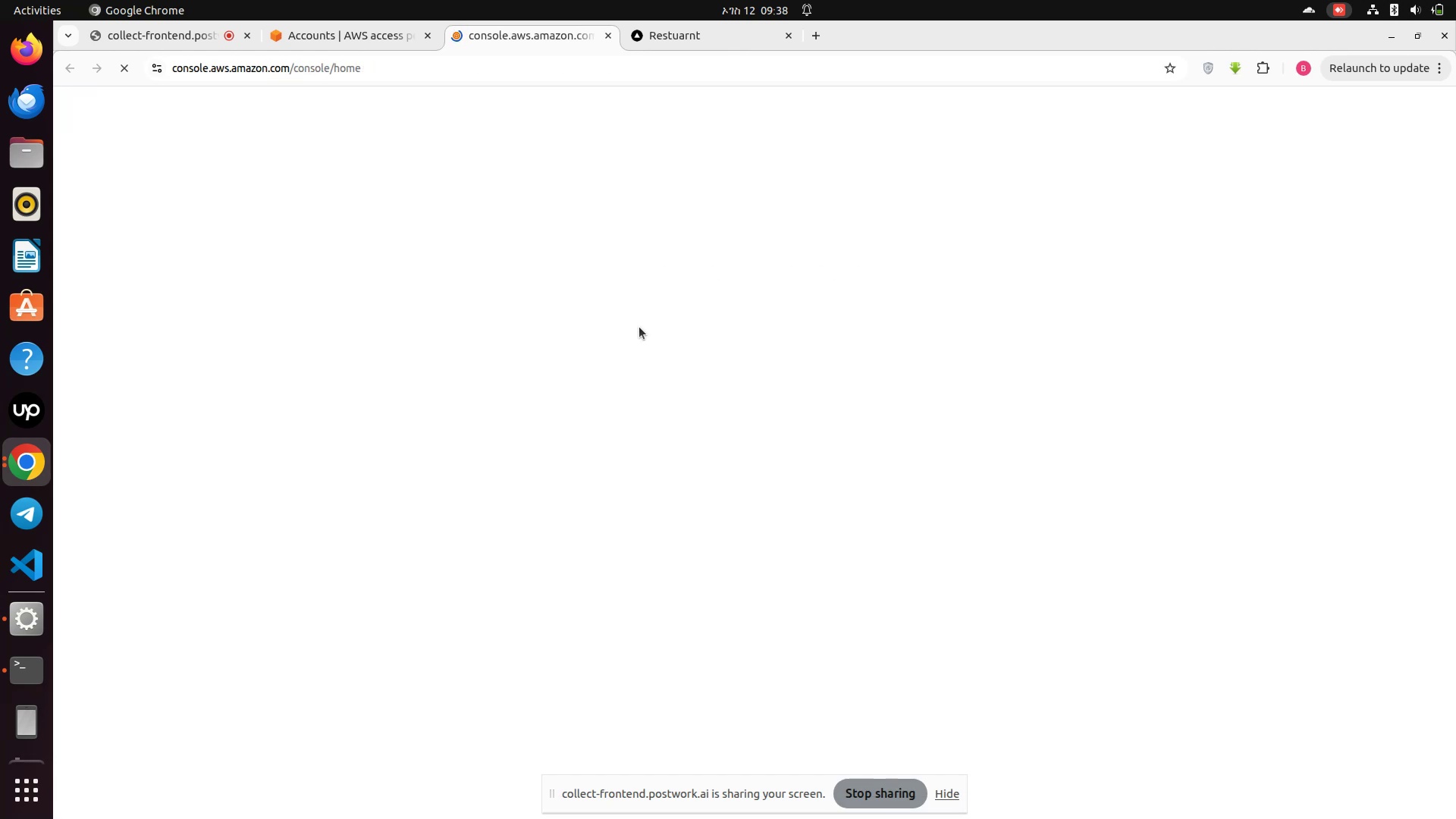 
wait(19.14)
 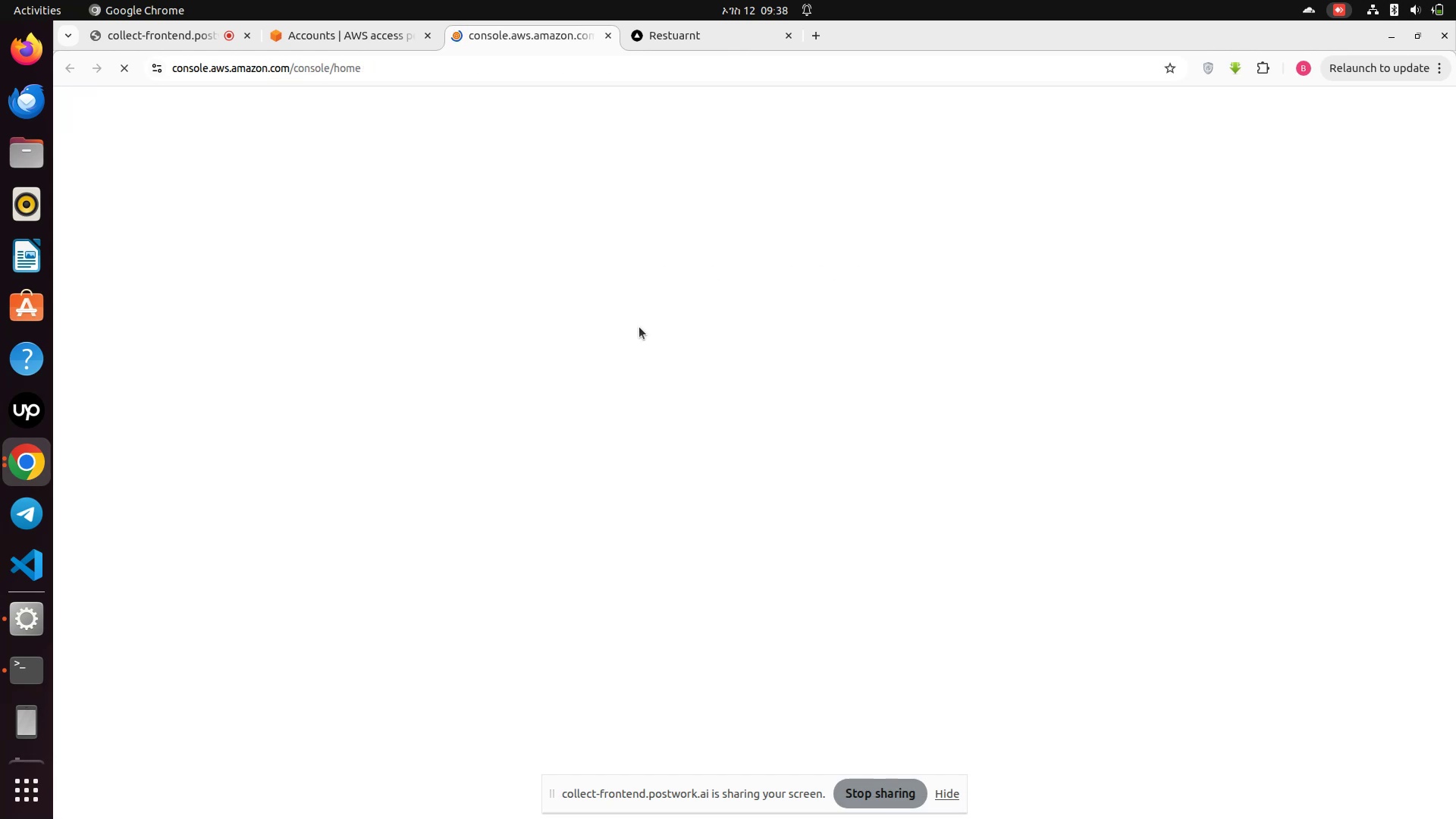 
left_click([36, 422])
 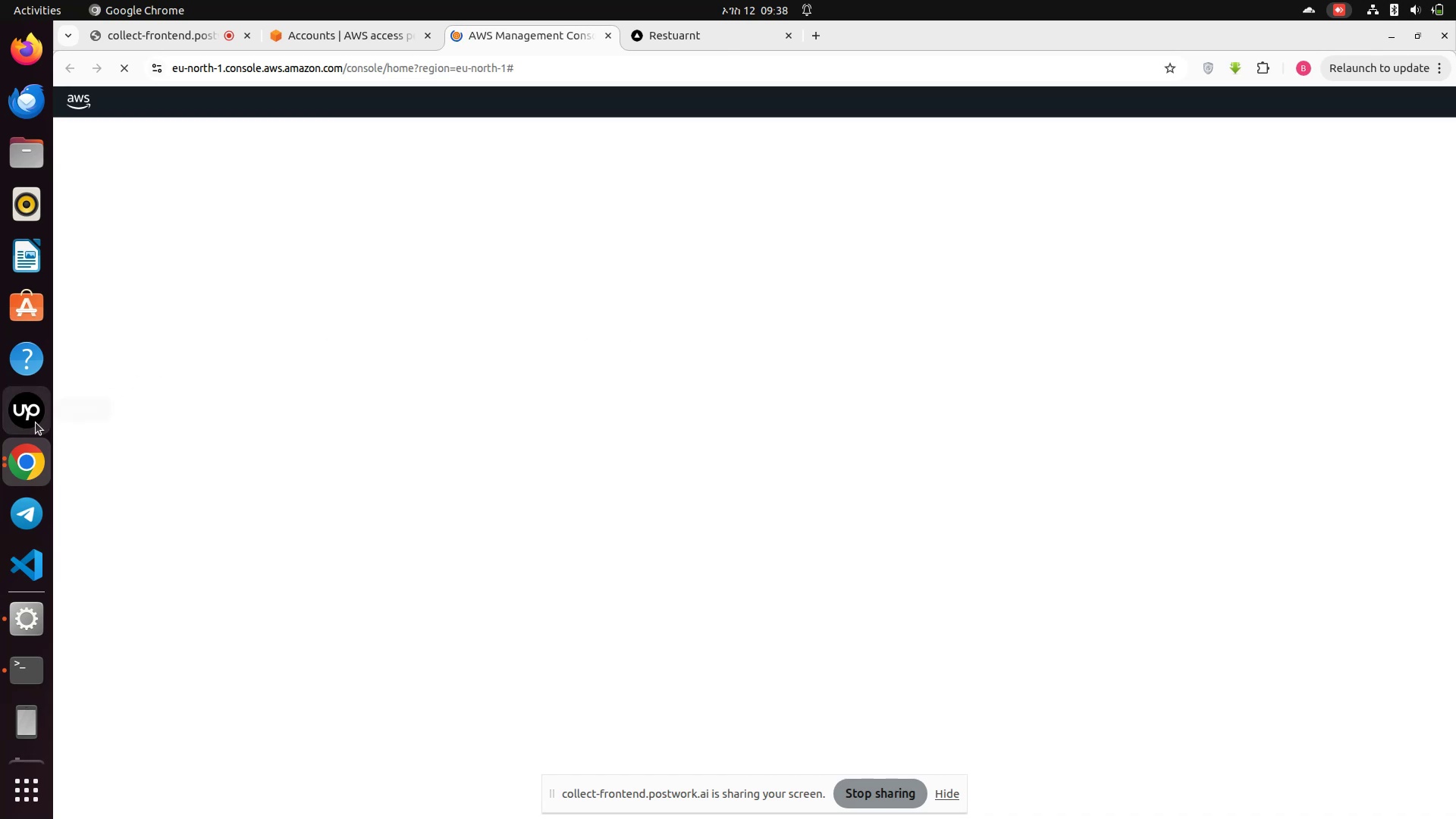 
left_click([36, 422])
 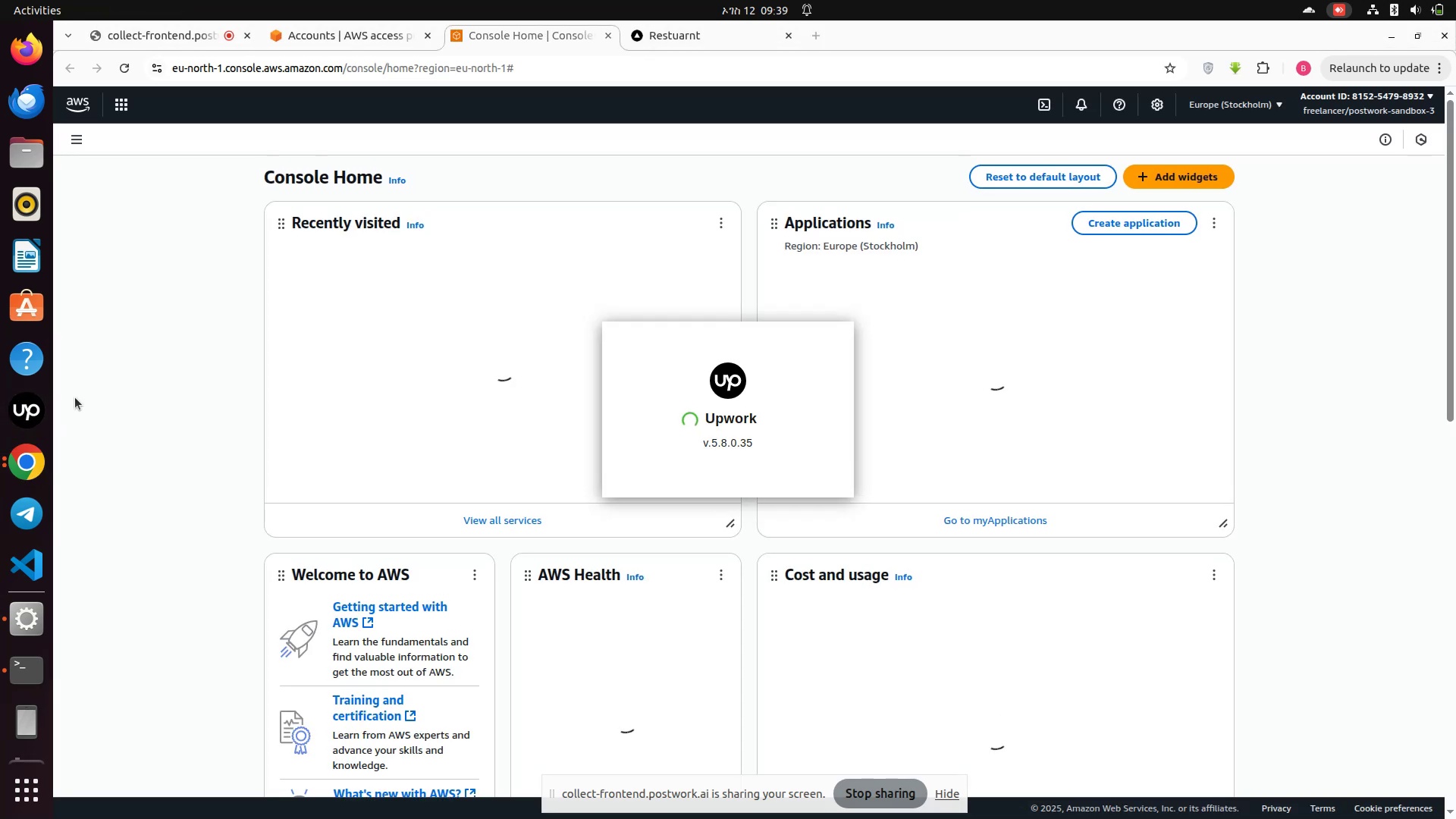 
wait(6.73)
 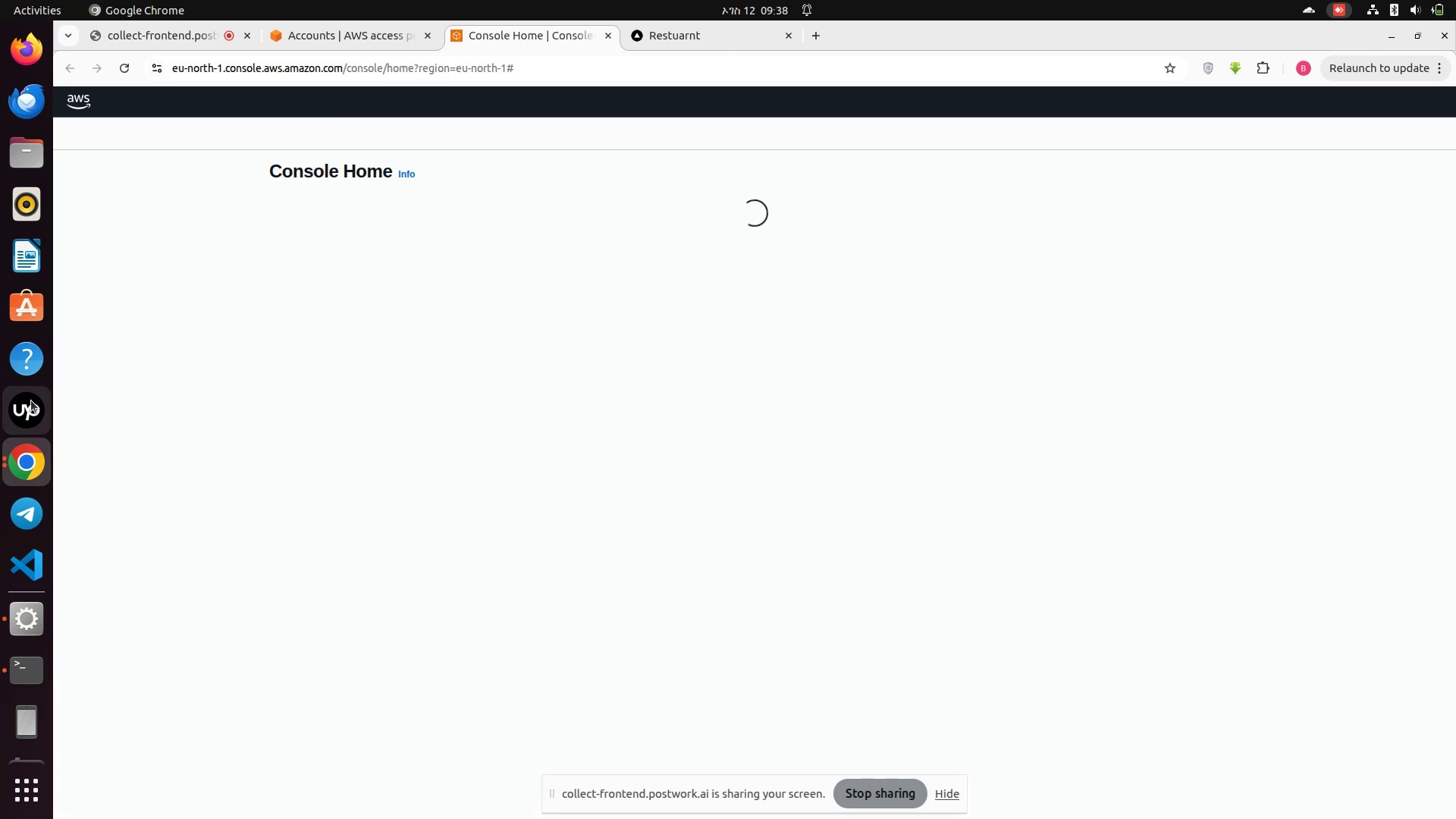 
mouse_move([28, 428])
 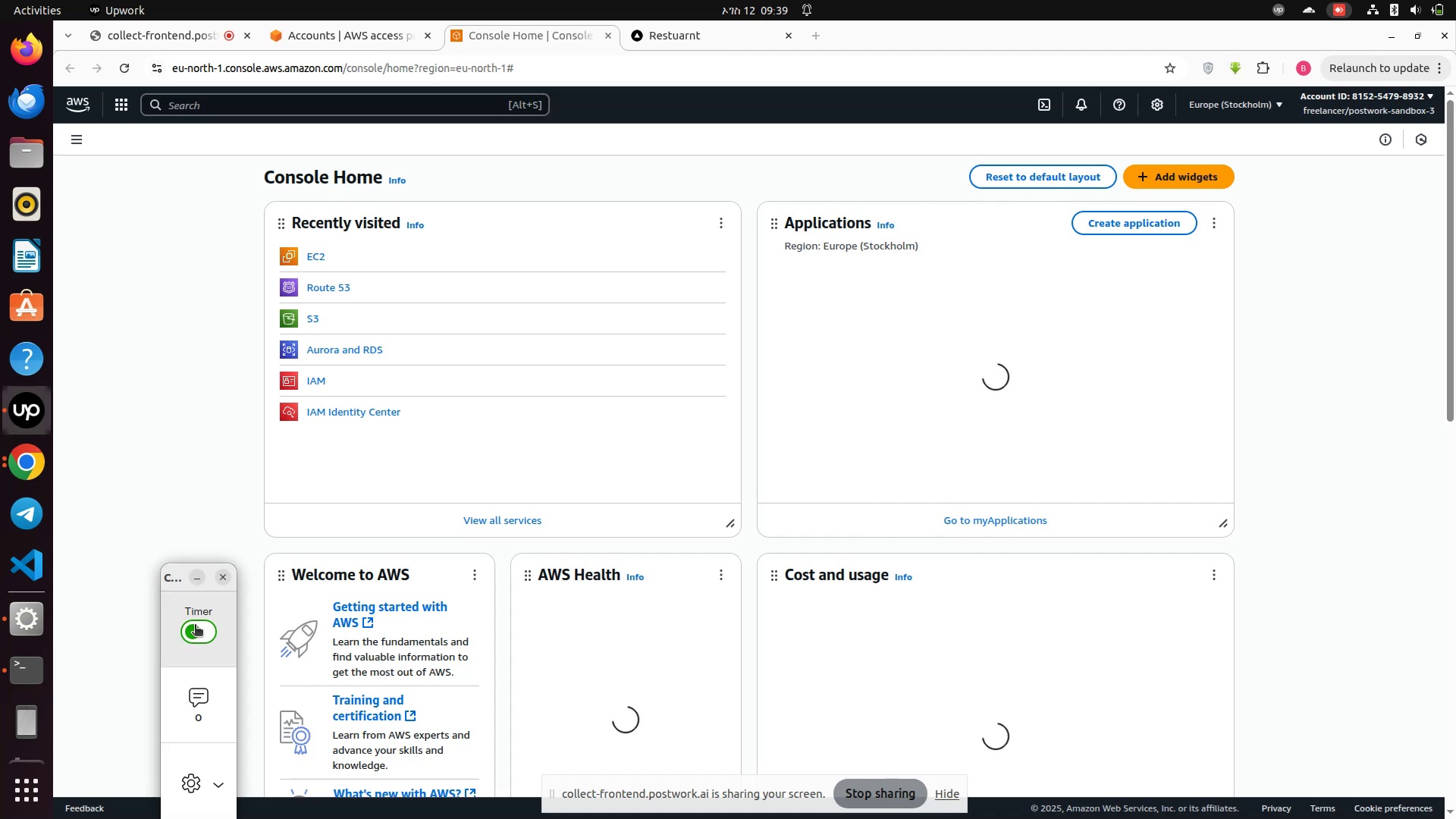 
left_click([192, 626])
 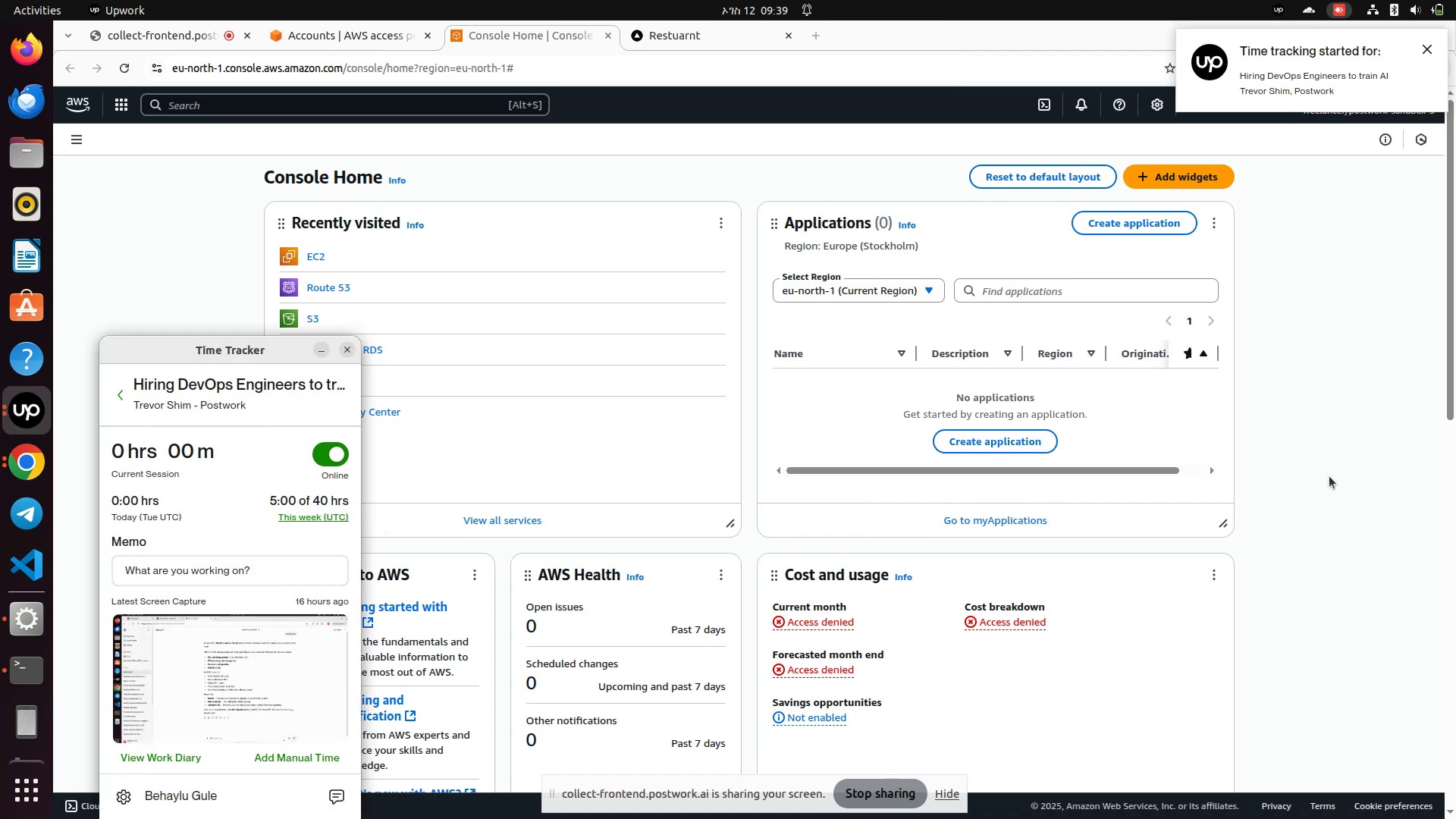 
left_click([1329, 476])
 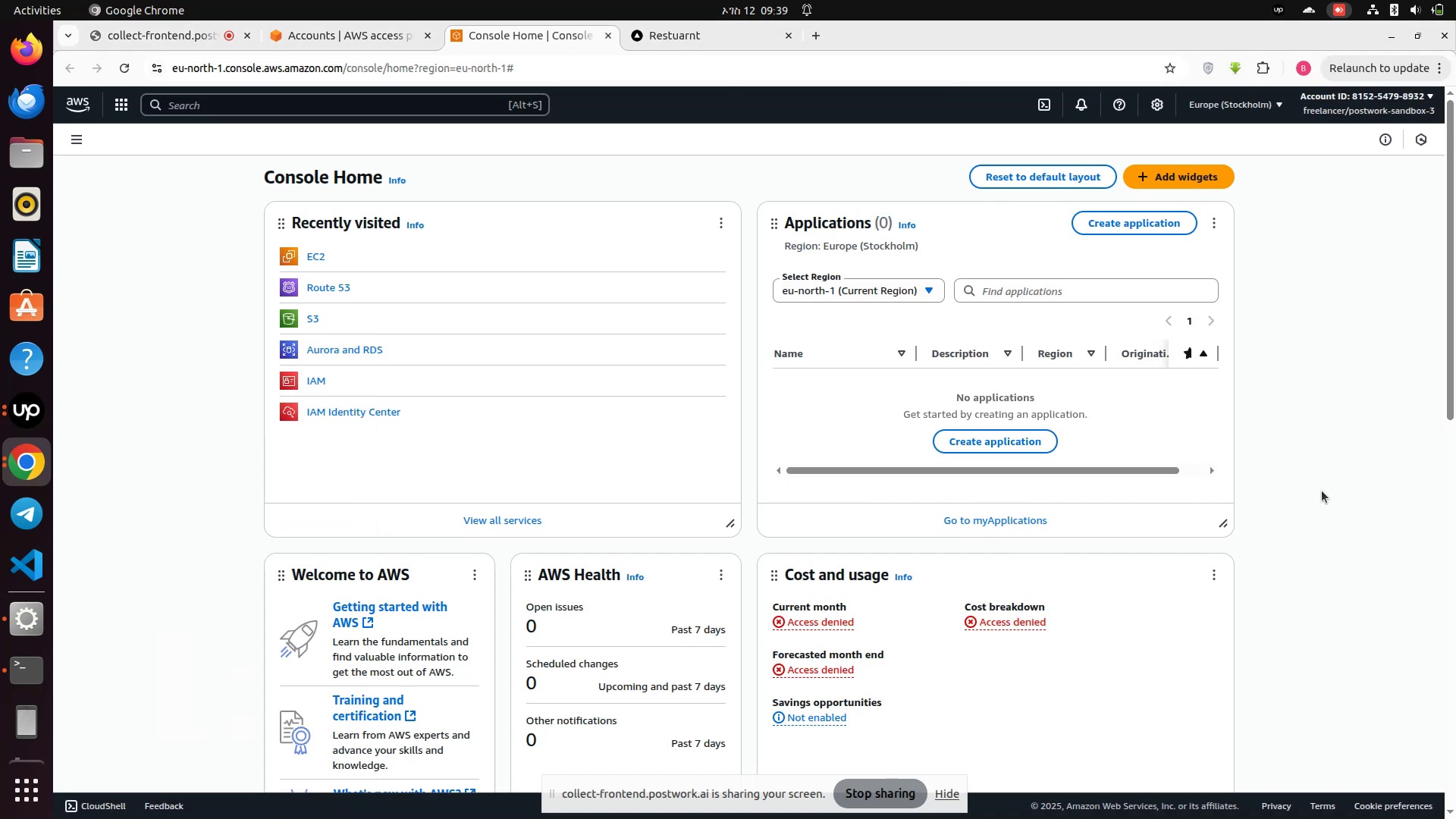 
wait(8.55)
 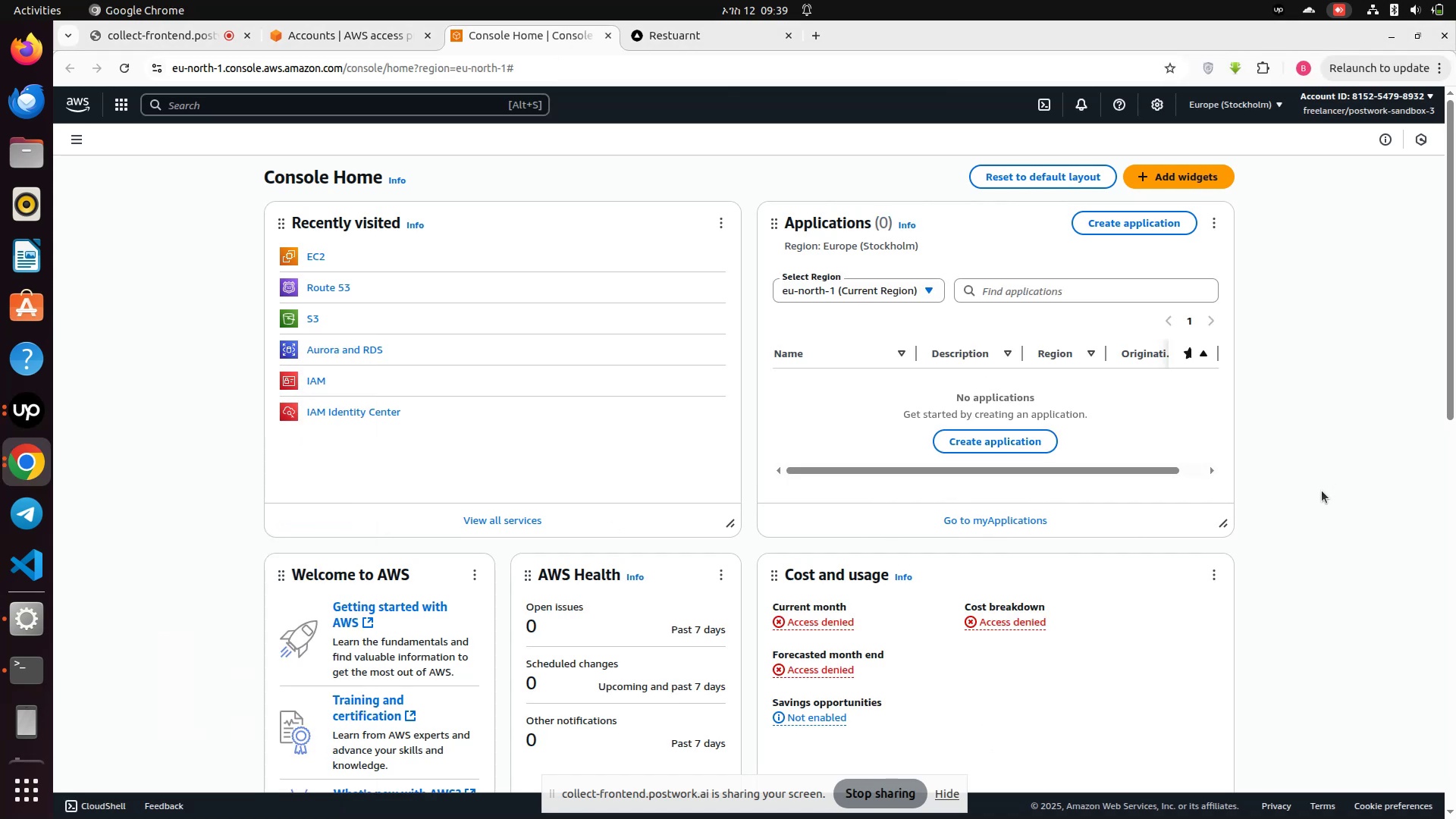 
scroll: coordinate [563, 495], scroll_direction: up, amount: 2.0
 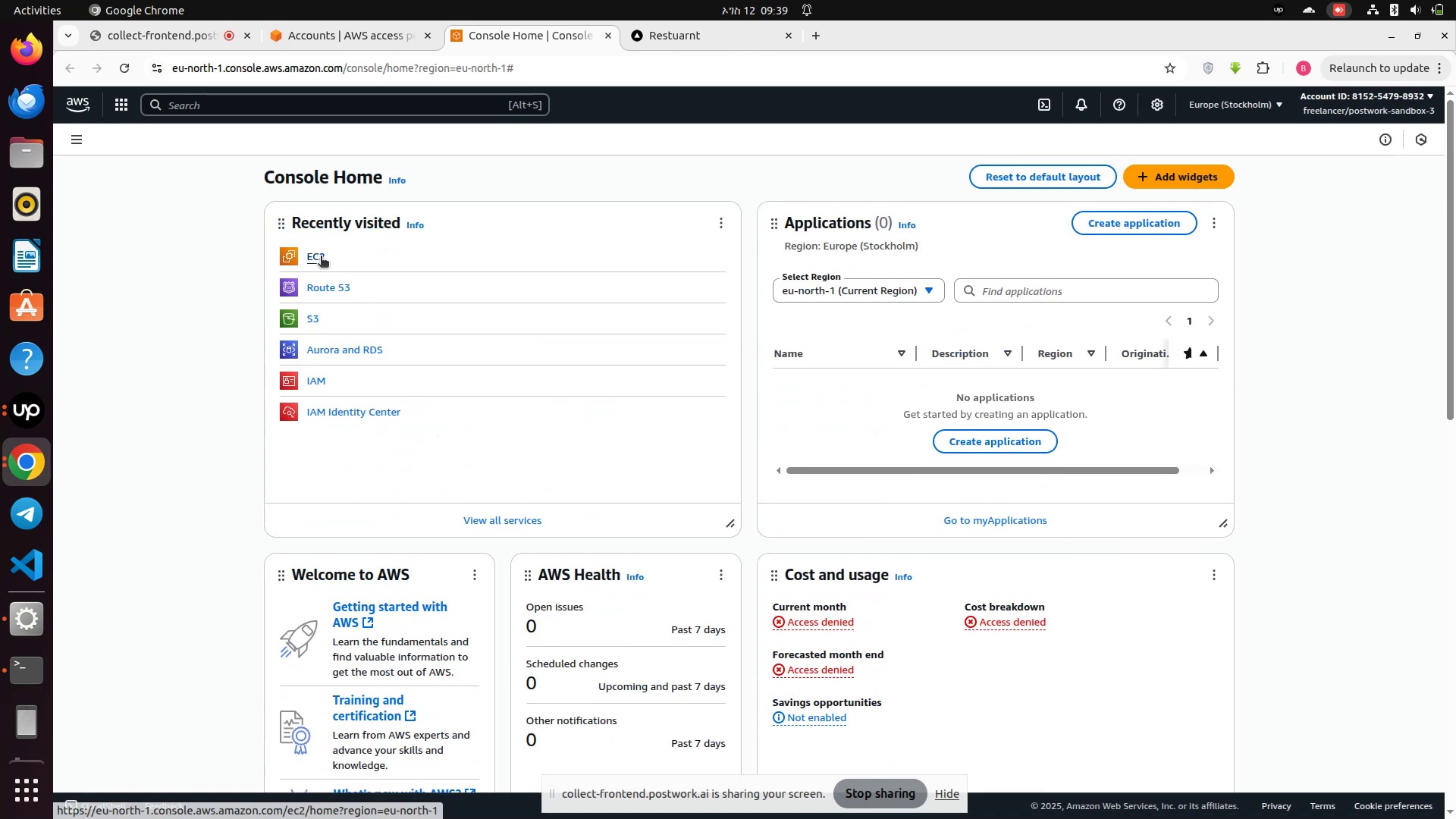 
left_click([321, 257])
 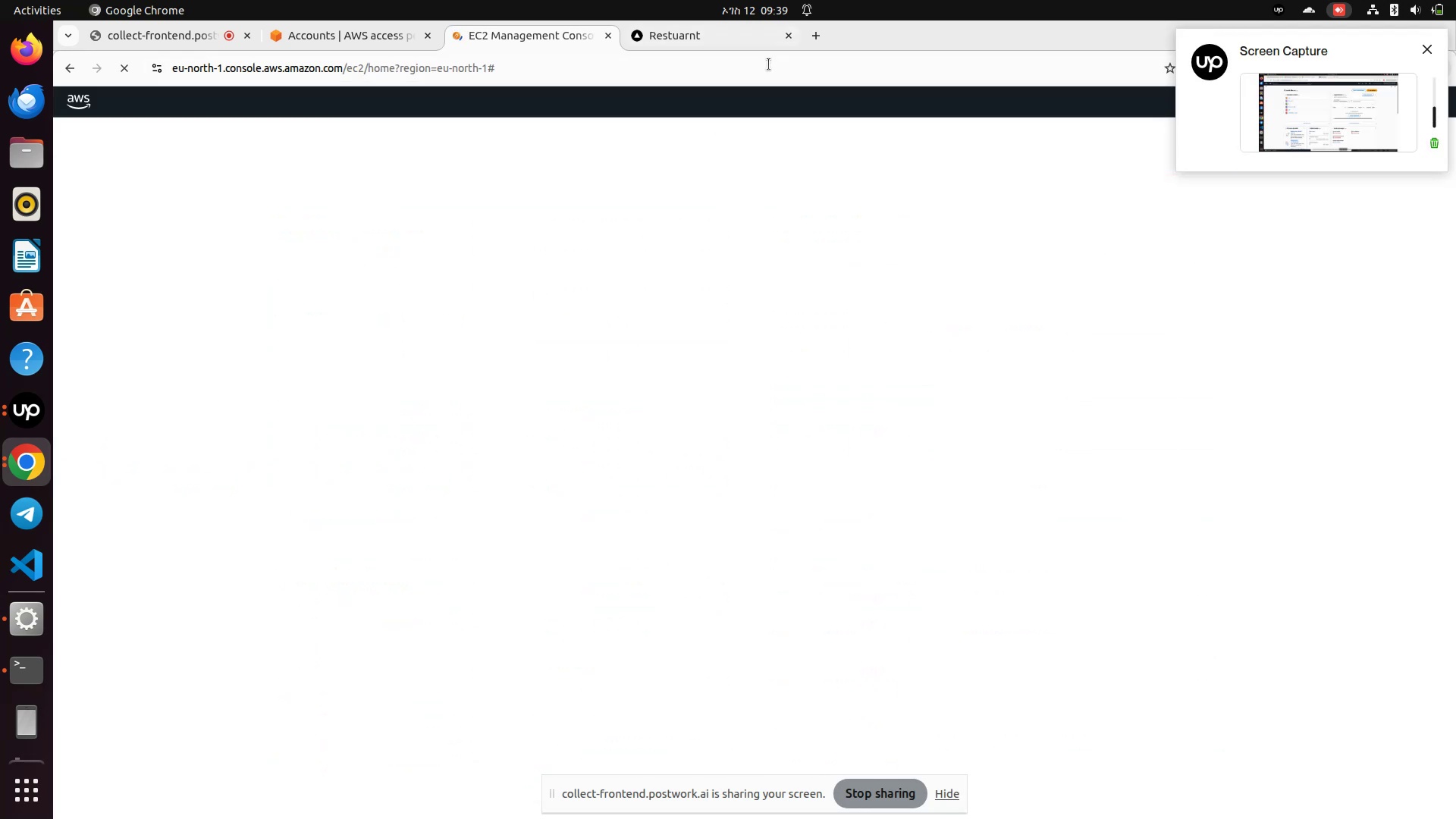 
left_click([824, 35])
 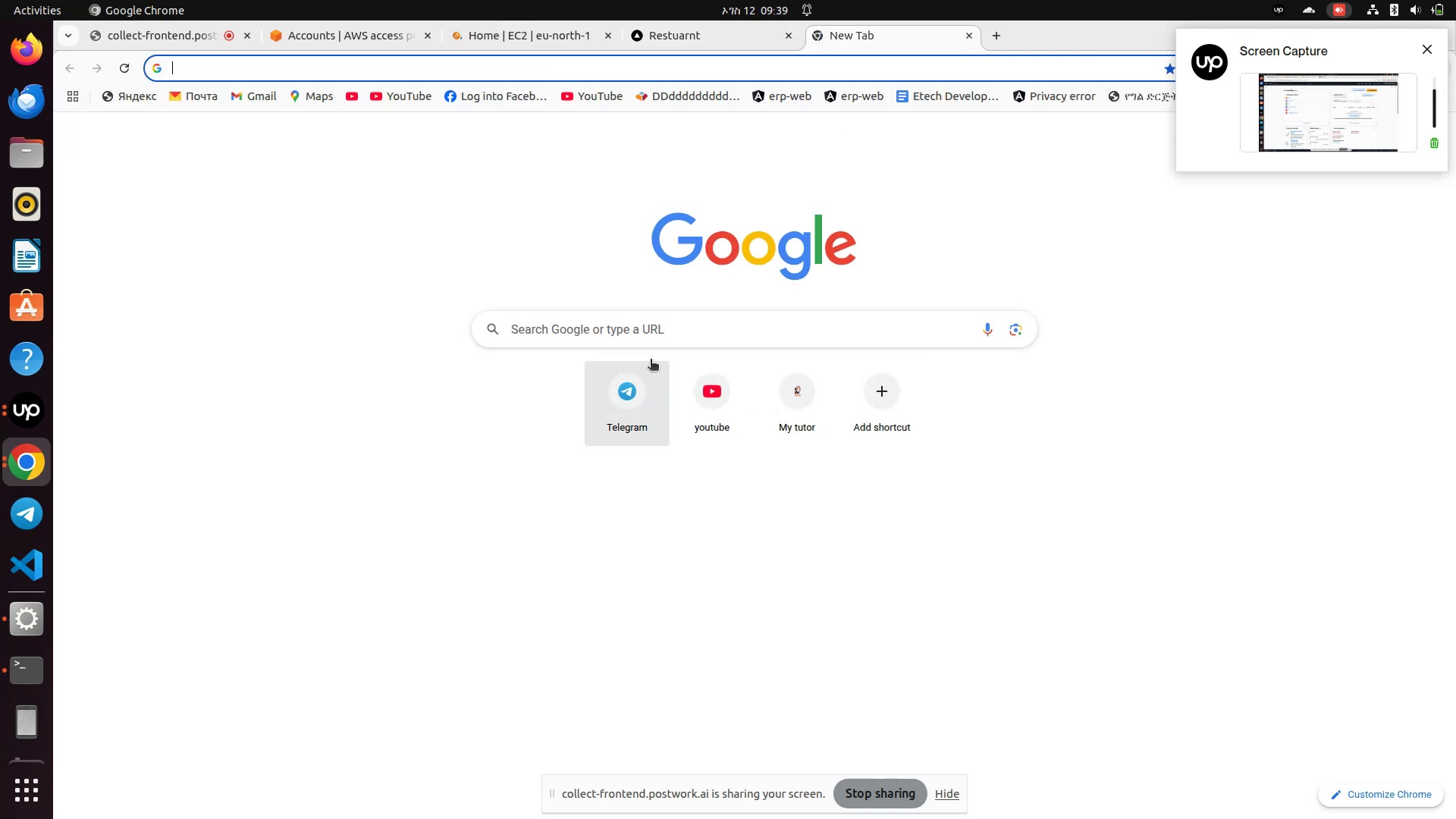 
left_click([641, 331])
 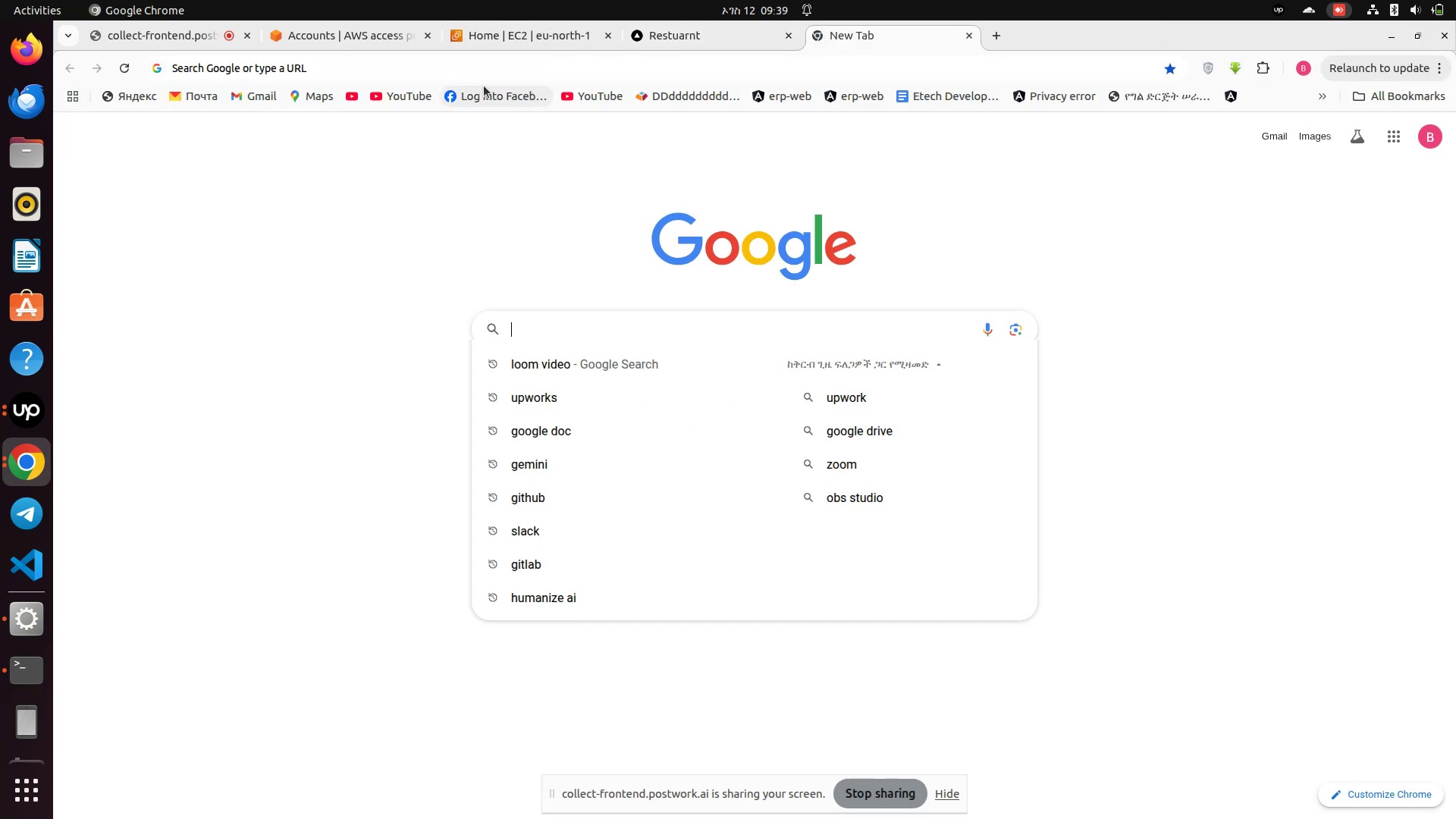 
left_click([487, 64])
 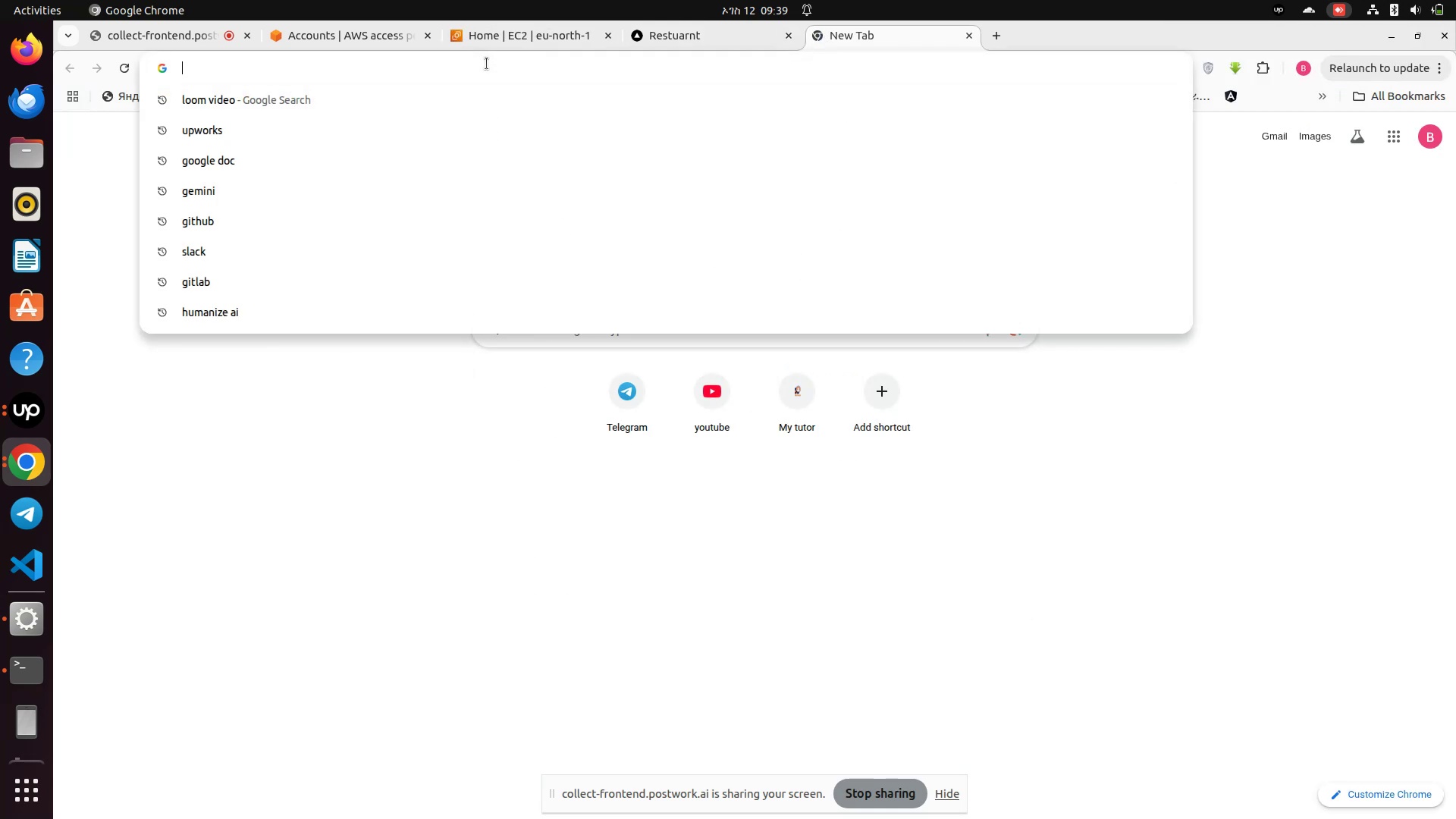 
type(ch)
 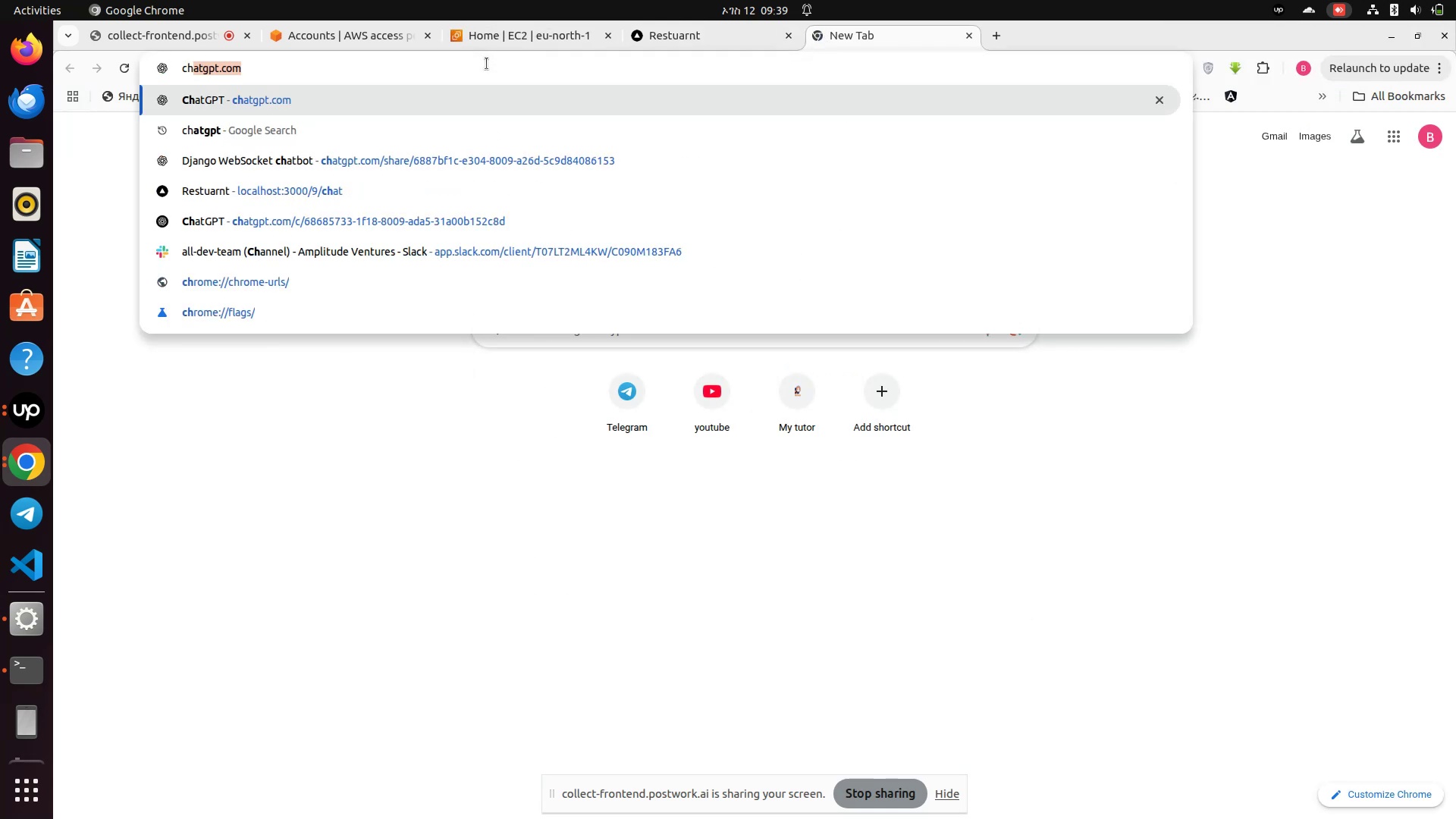 
key(Enter)
 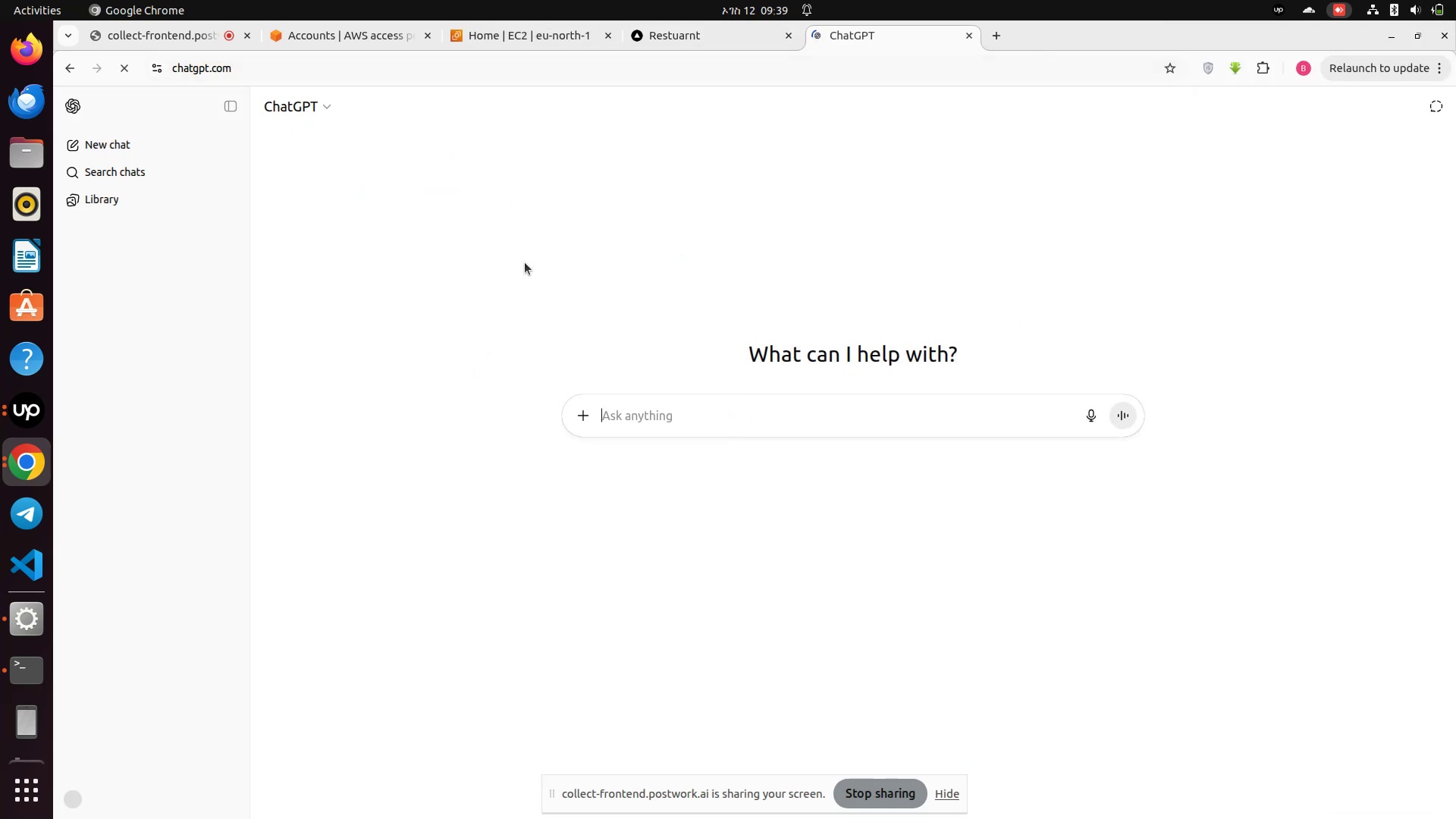 
type(freed)
key(Backspace)
type( doma)
 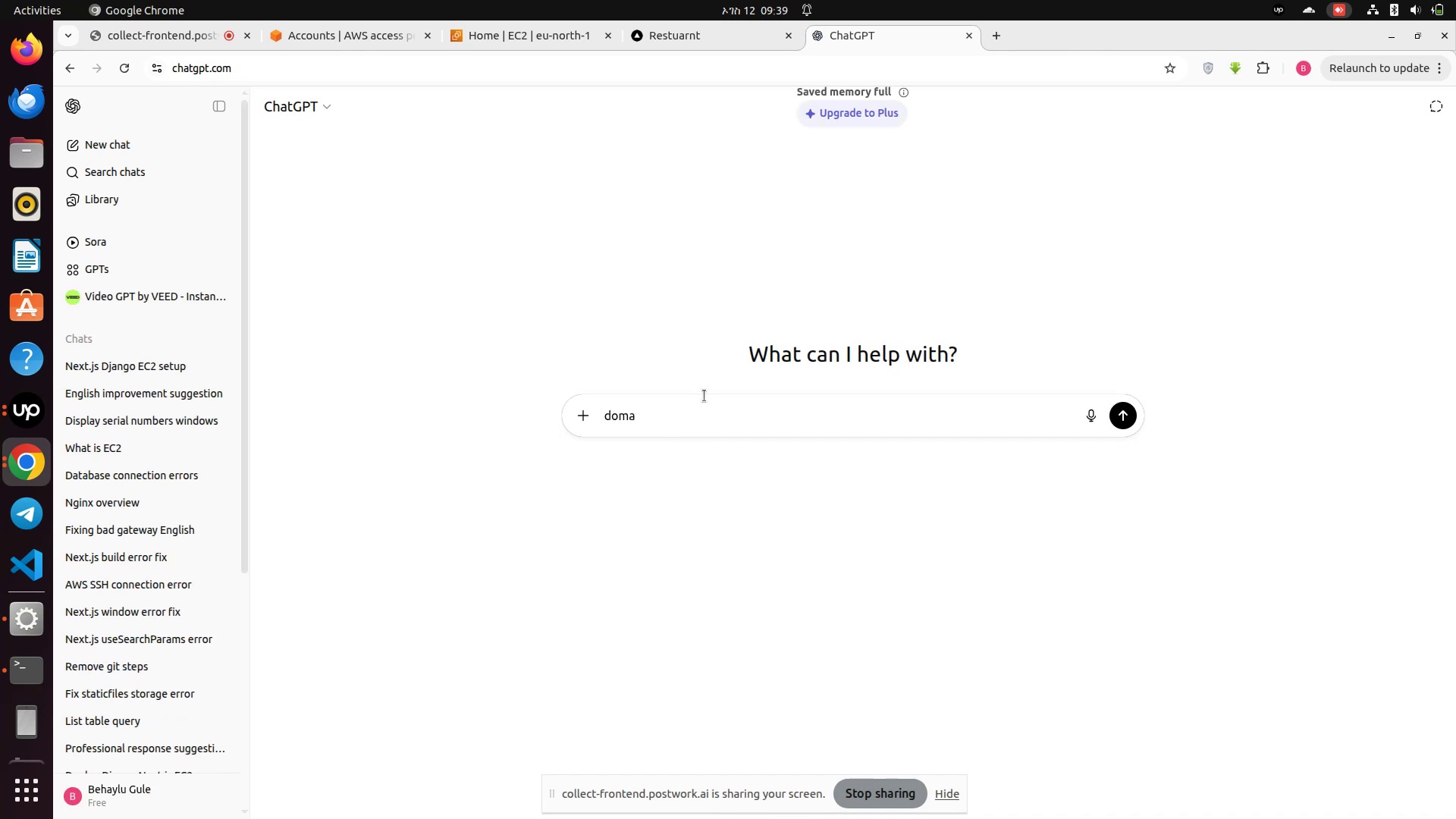 
left_click([702, 412])
 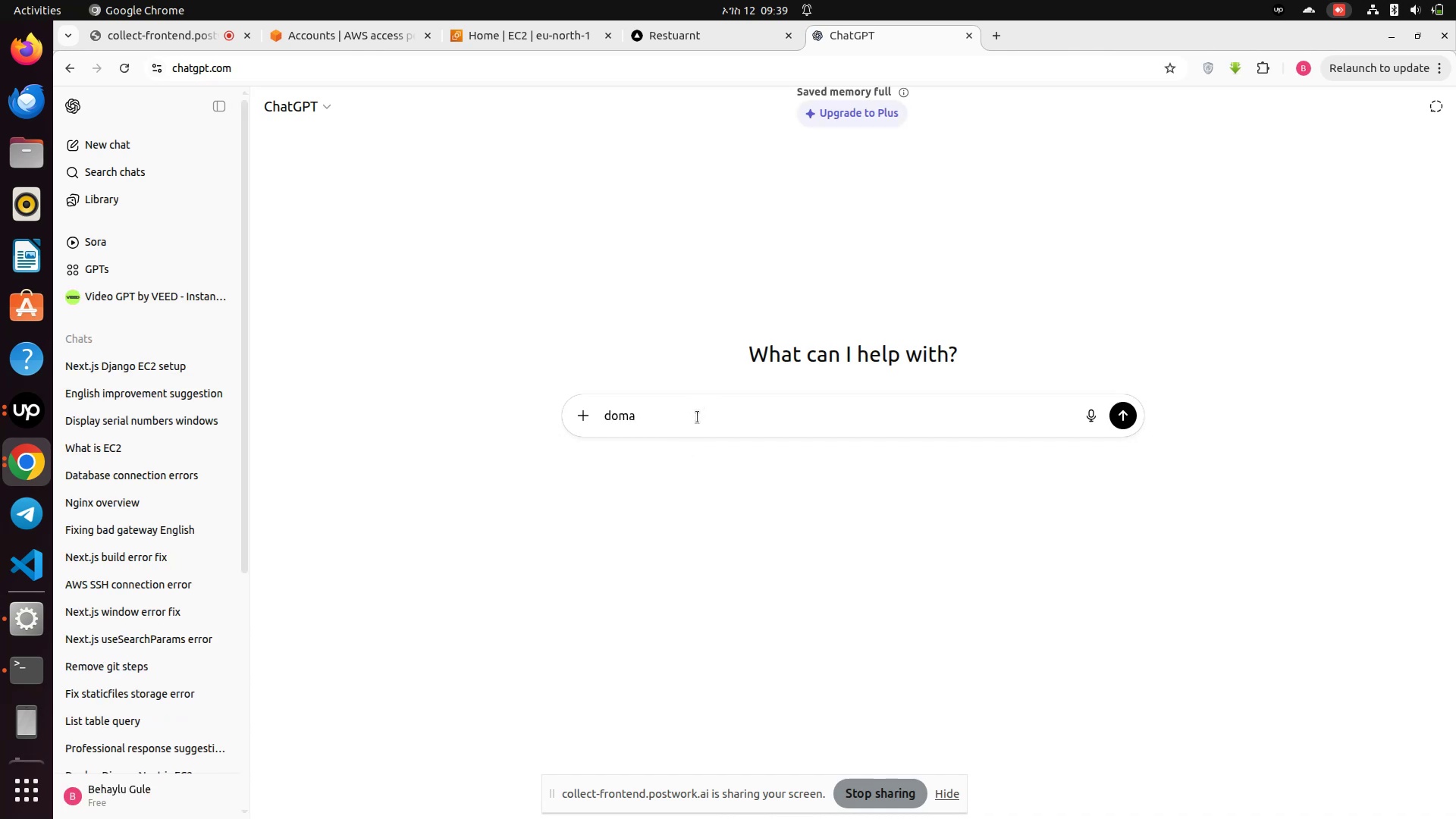 
left_click([695, 419])
 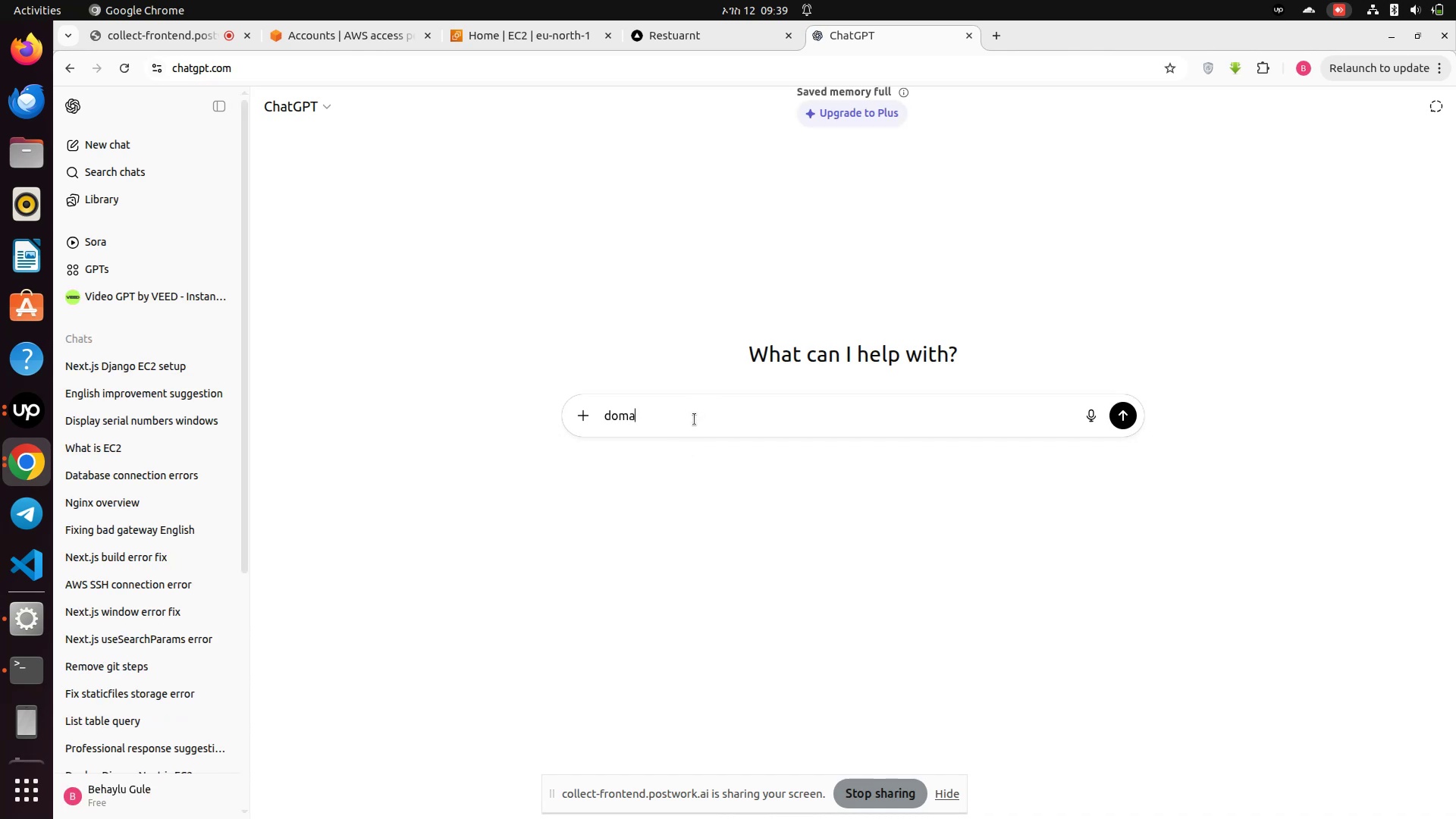 
key(Backspace)
key(Backspace)
key(Backspace)
key(Backspace)
type(free domain for aws to mak)
key(Backspace)
key(Backspace)
key(Backspace)
type(ts)
key(Backspace)
type(est ssh )
 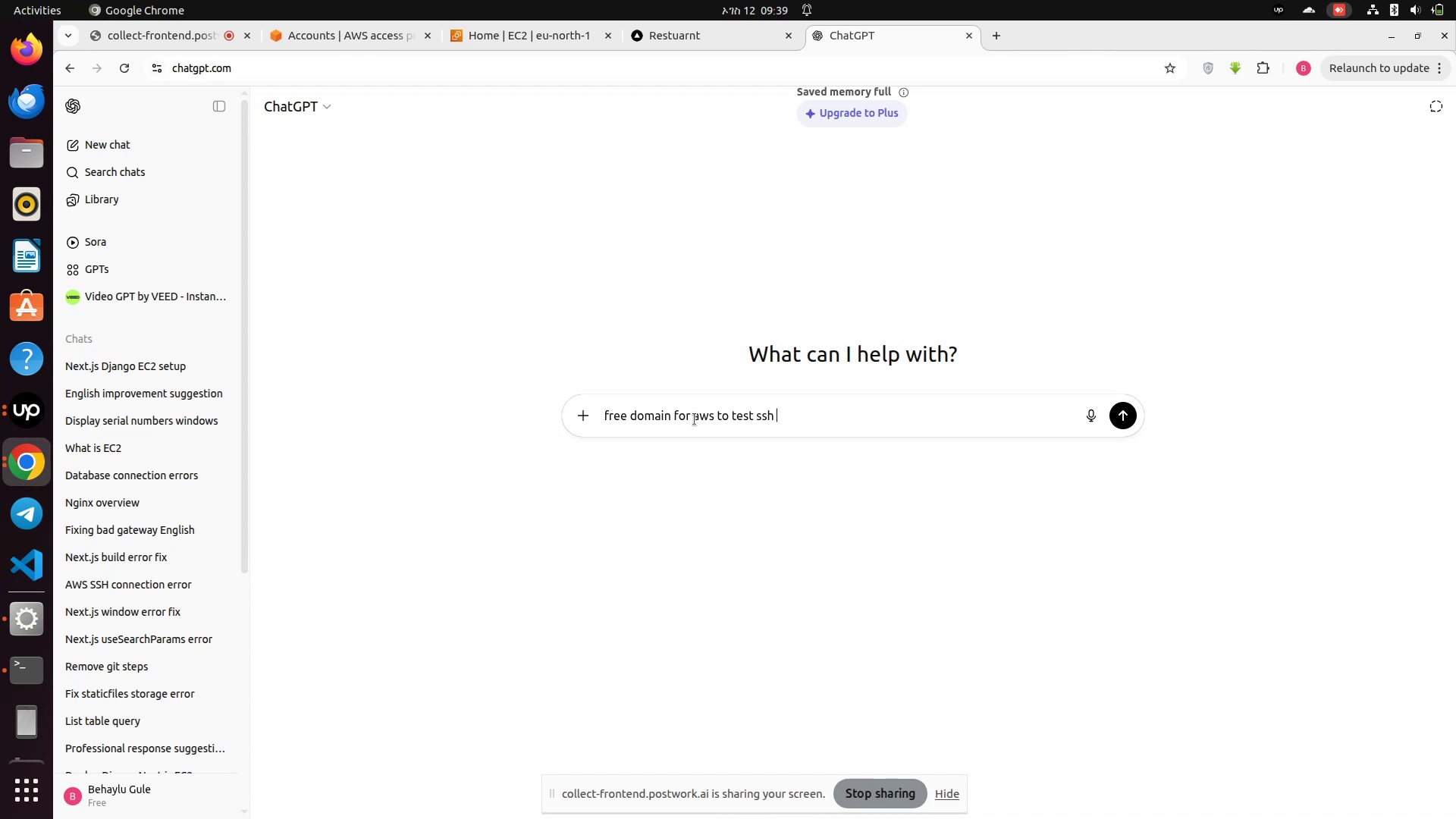 
key(Enter)
 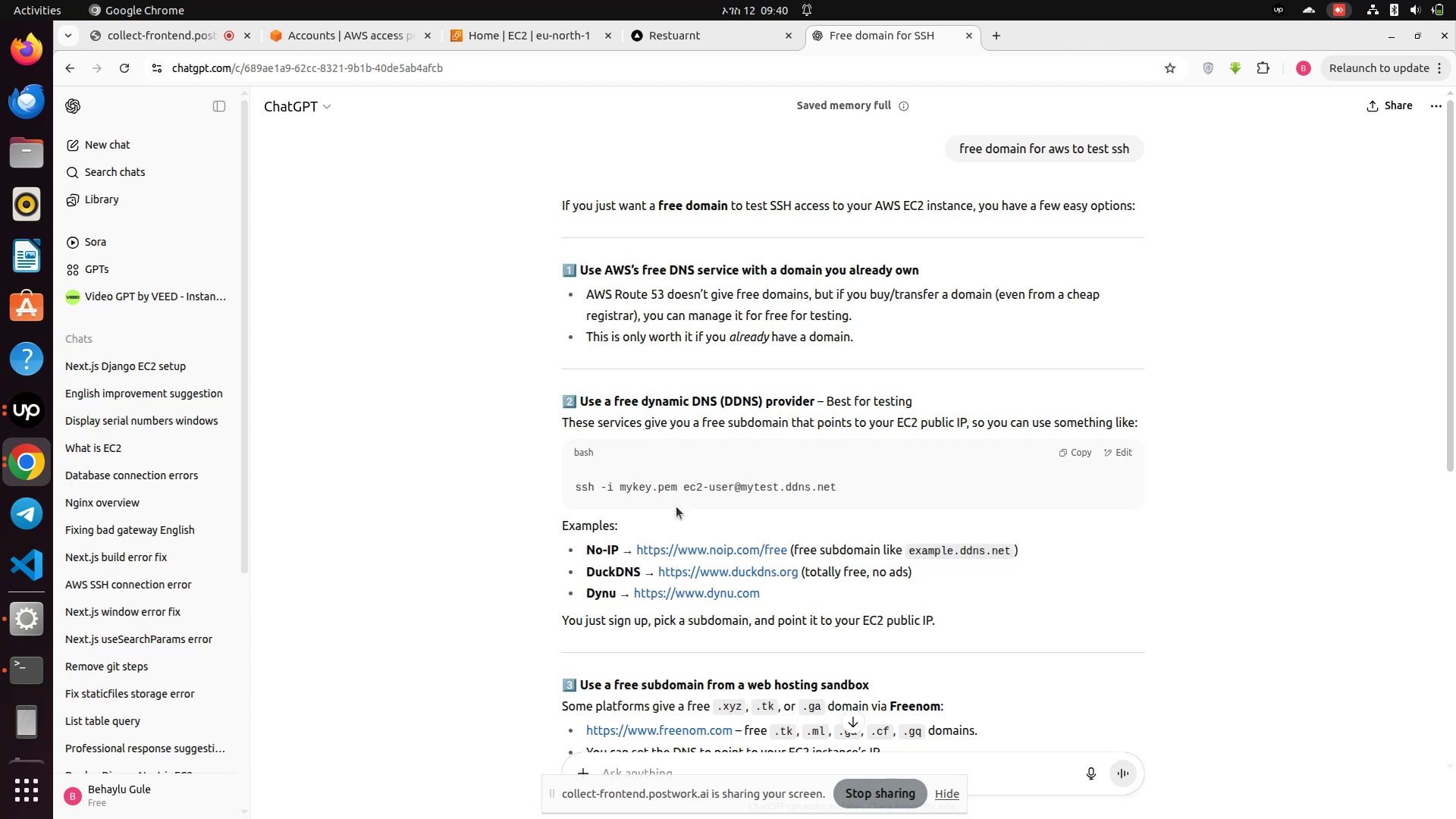 
wait(19.13)
 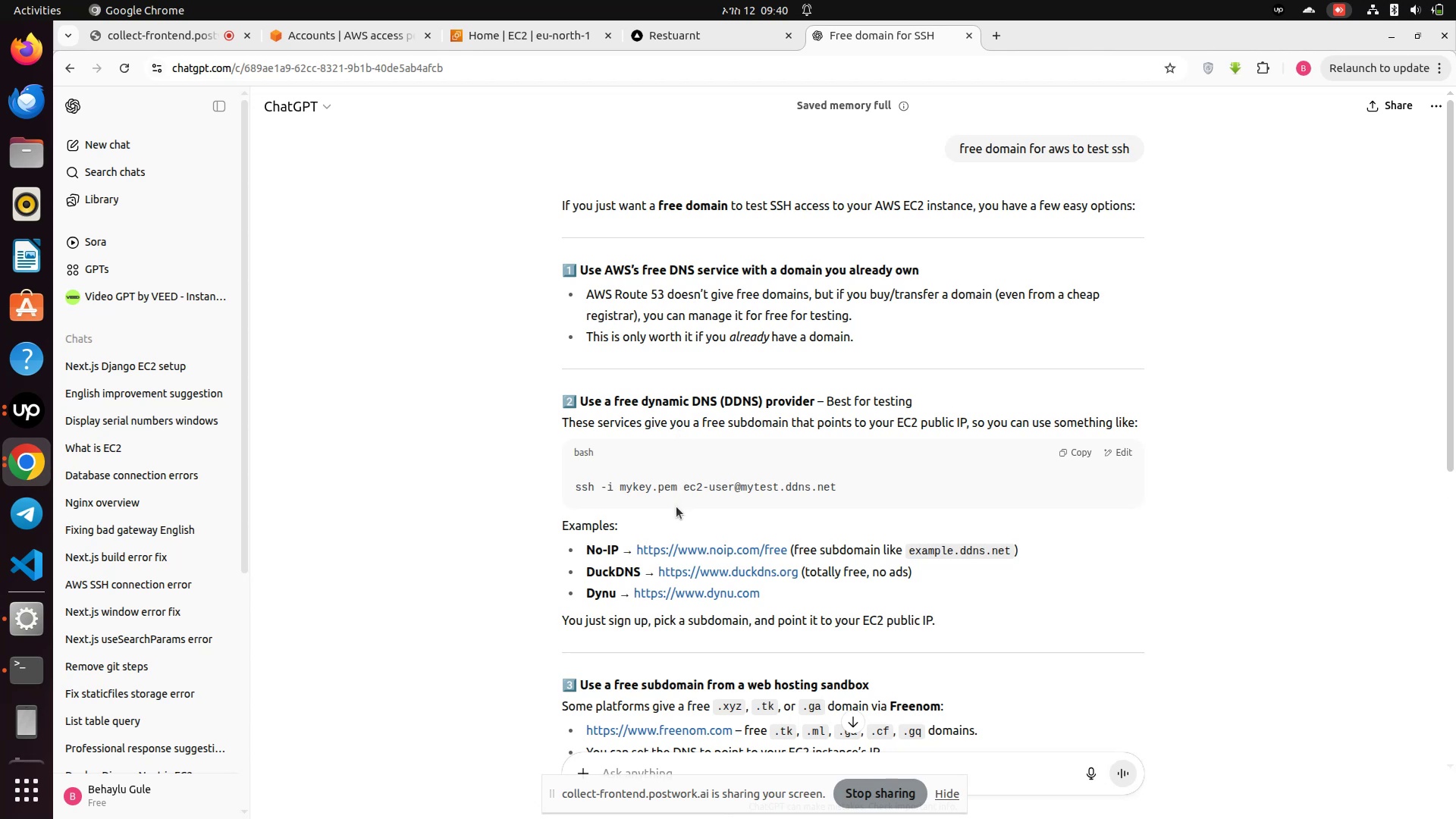 
hold_key(key=ControlLeft, duration=0.76)
left_click([683, 591])
 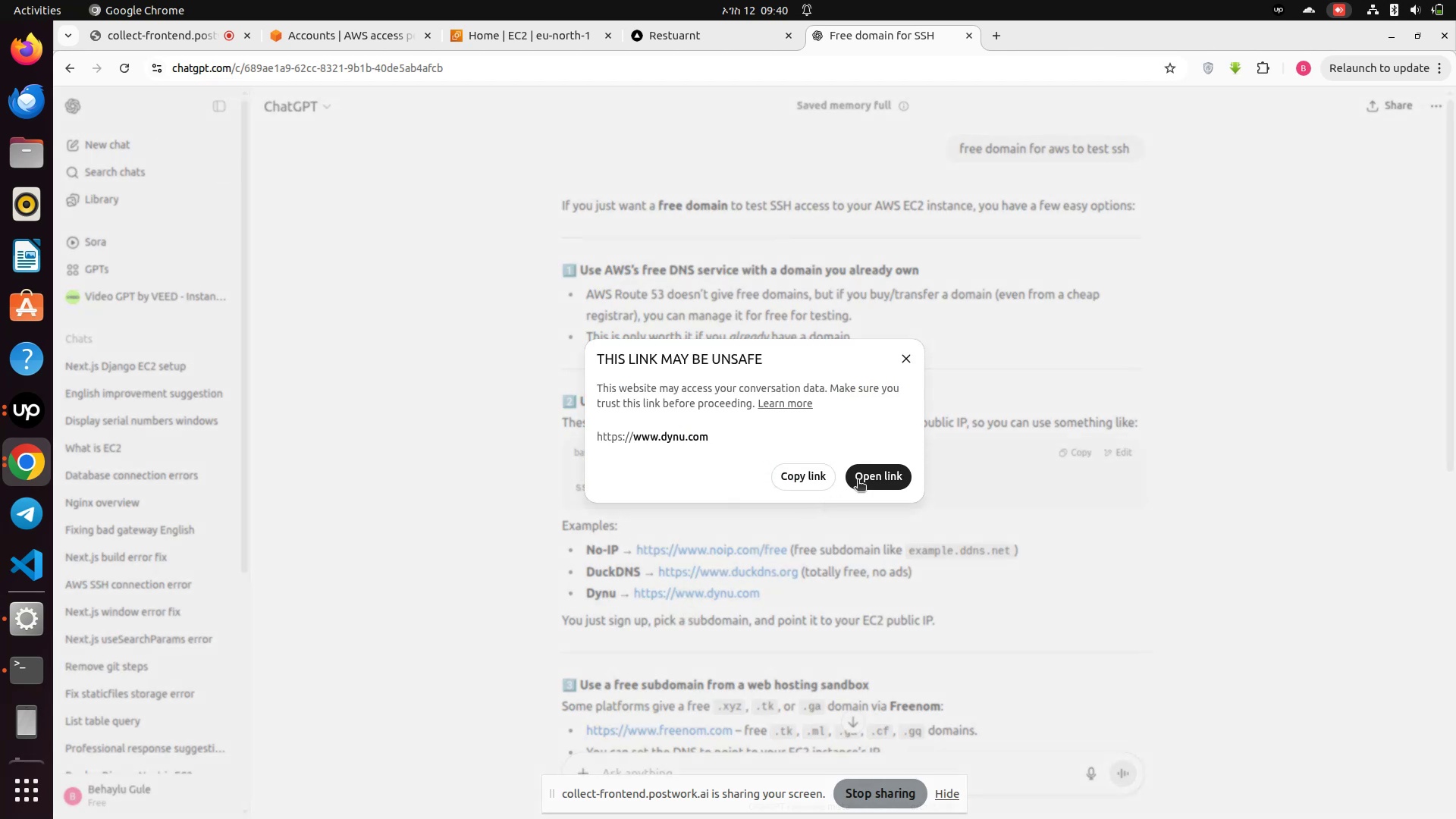 
left_click([871, 475])
 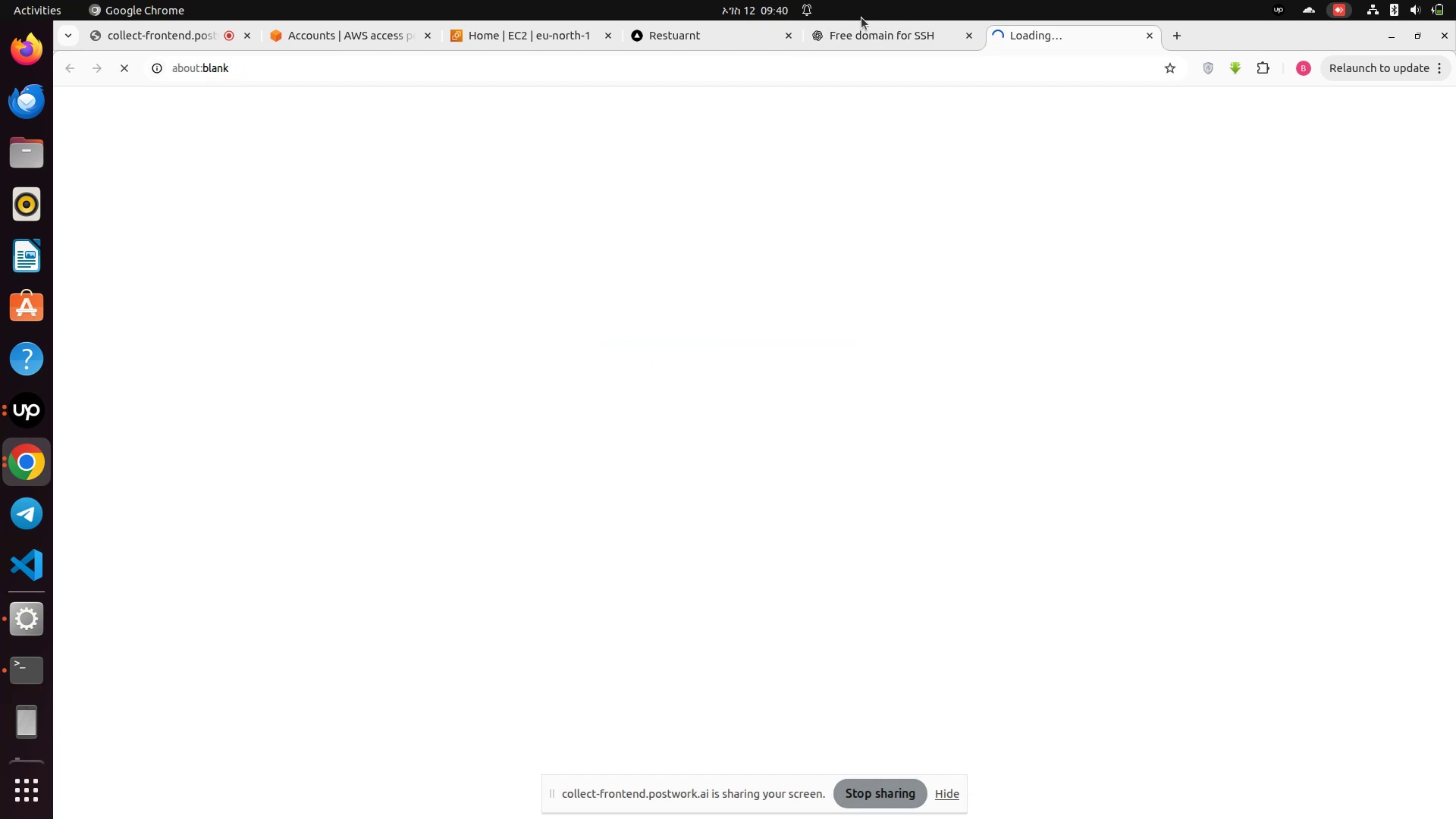 
left_click([849, 36])
 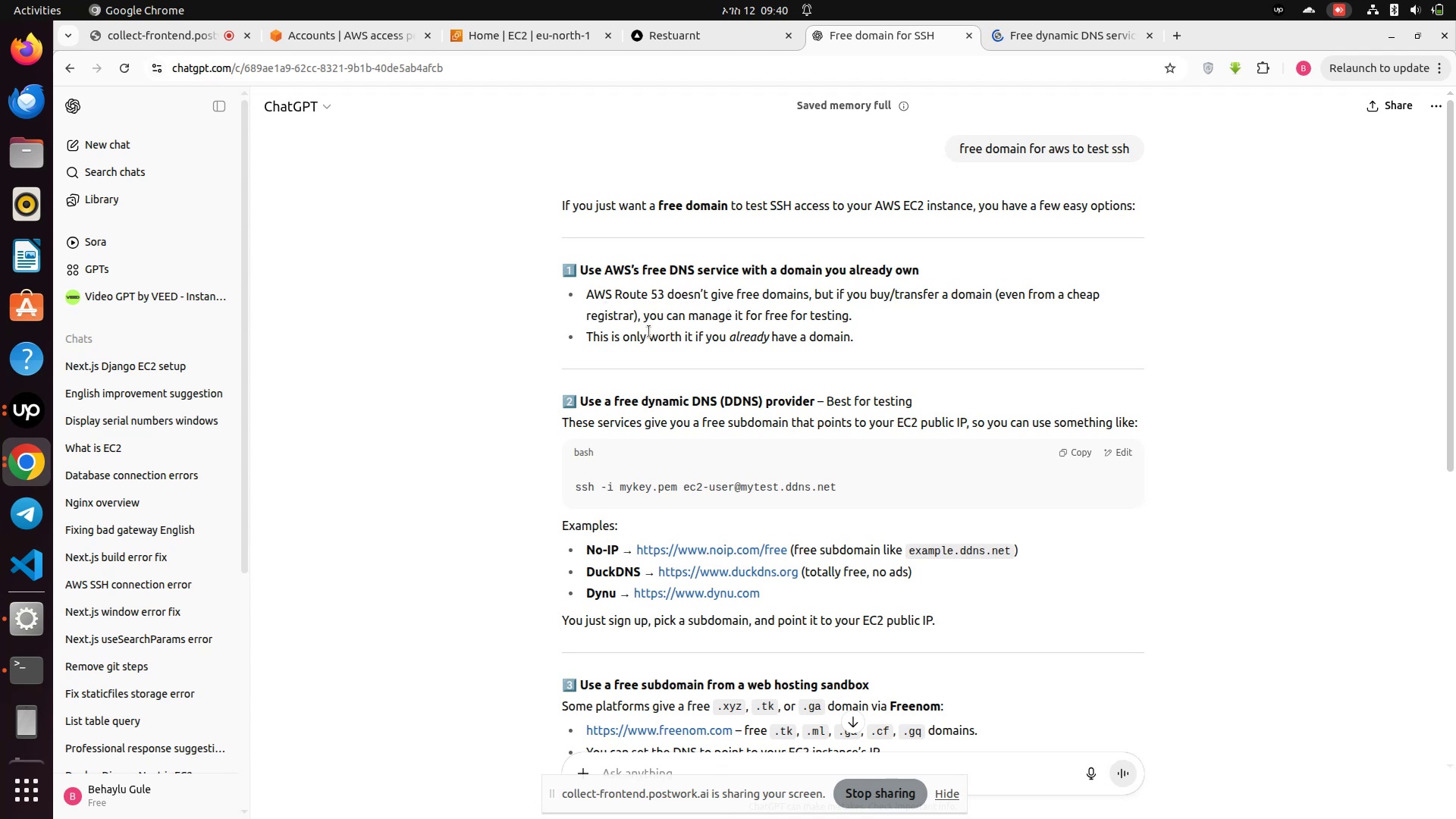 
wait(17.59)
 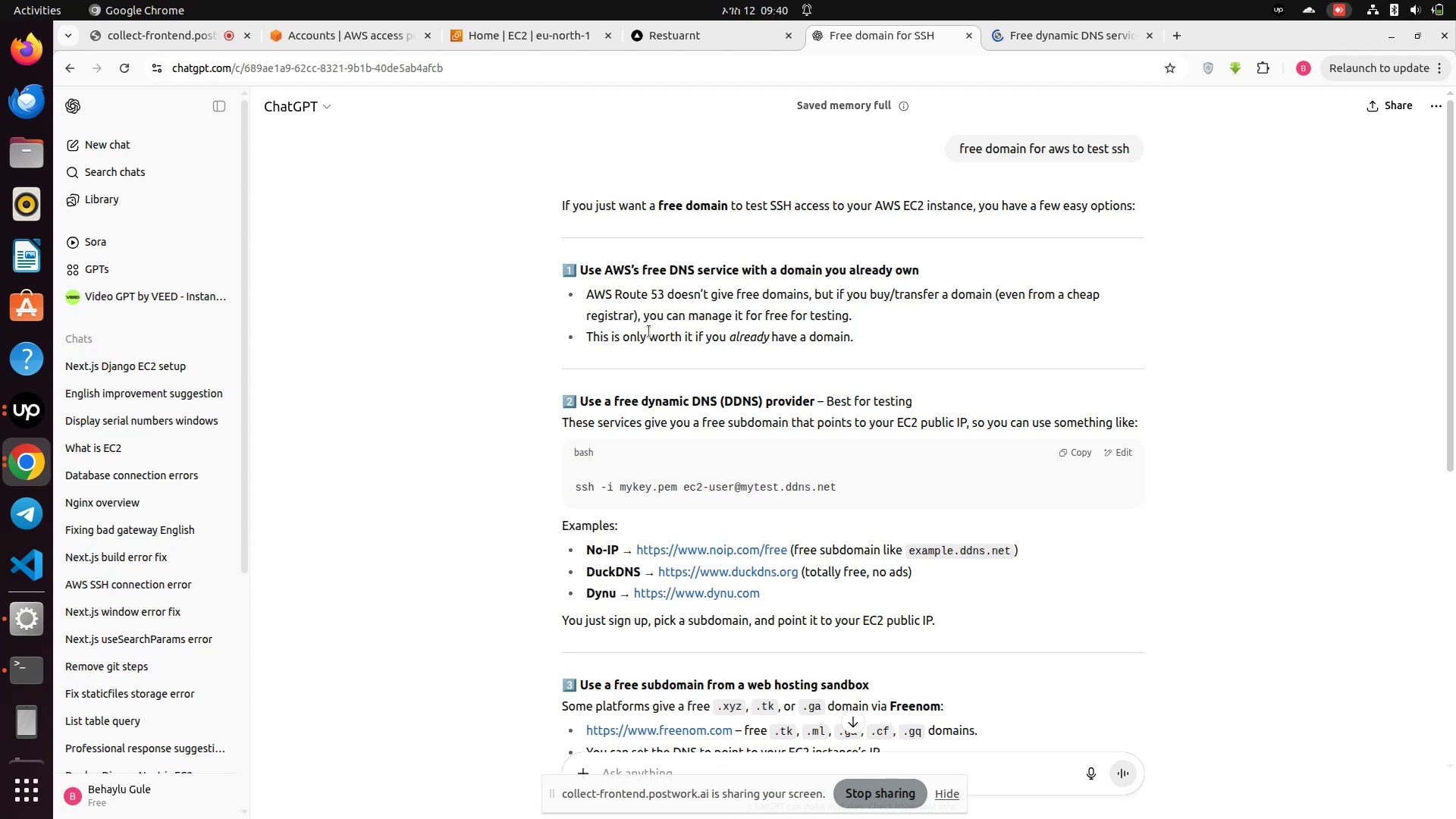 
scroll: coordinate [628, 394], scroll_direction: down, amount: 1.0
 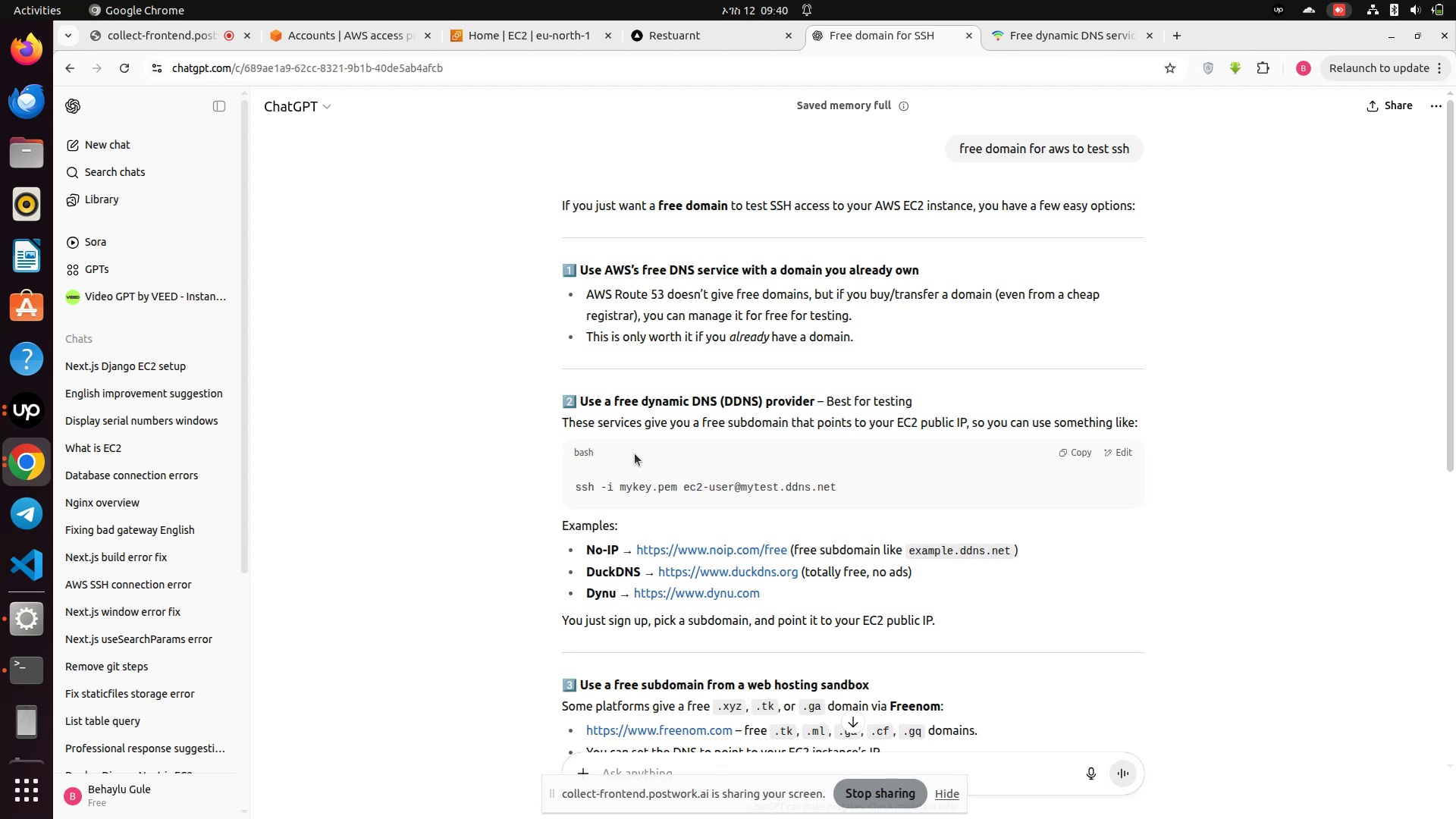 
wait(15.63)
 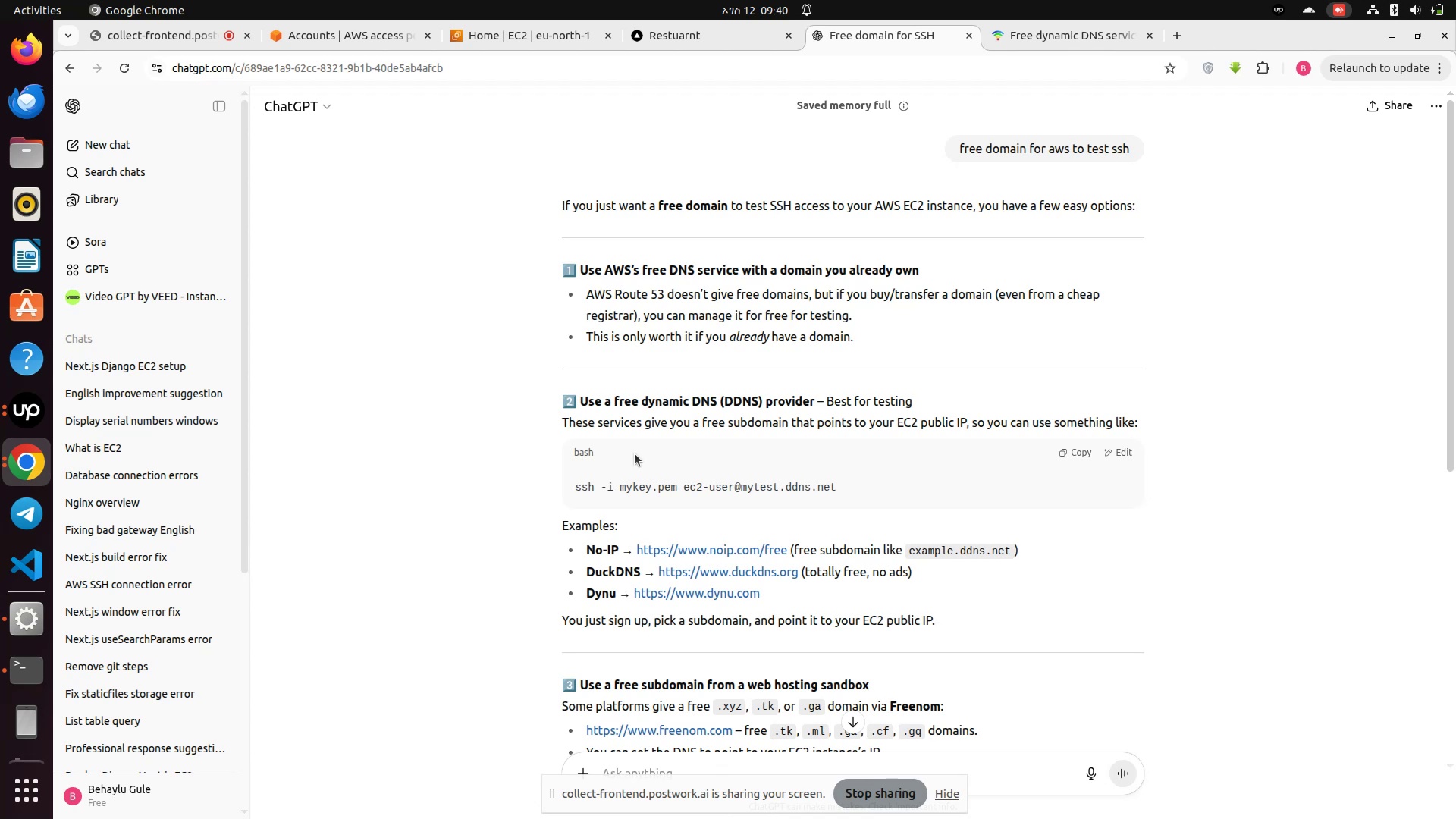 
scroll: coordinate [635, 453], scroll_direction: down, amount: 4.0
 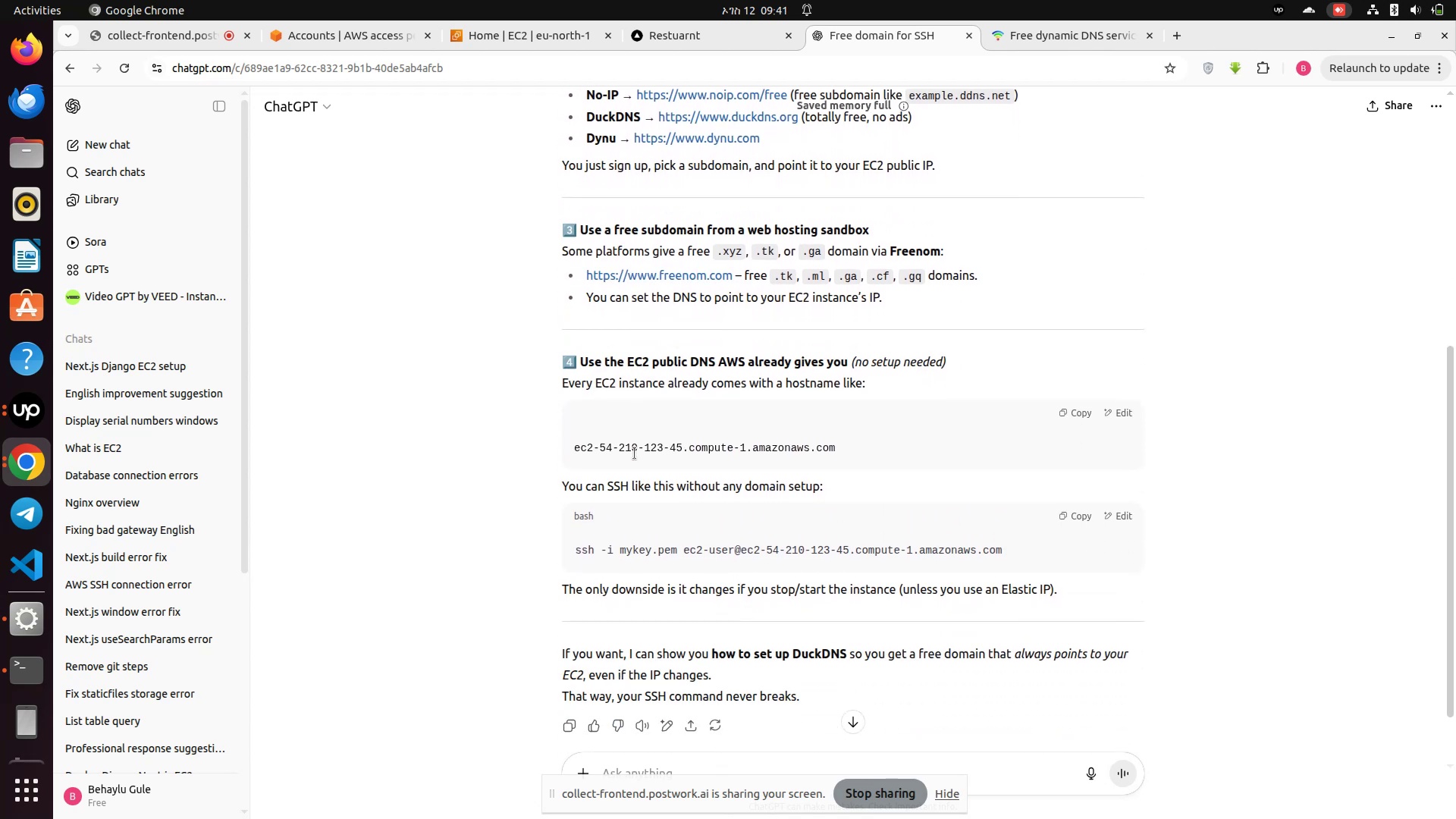 
wait(6.36)
 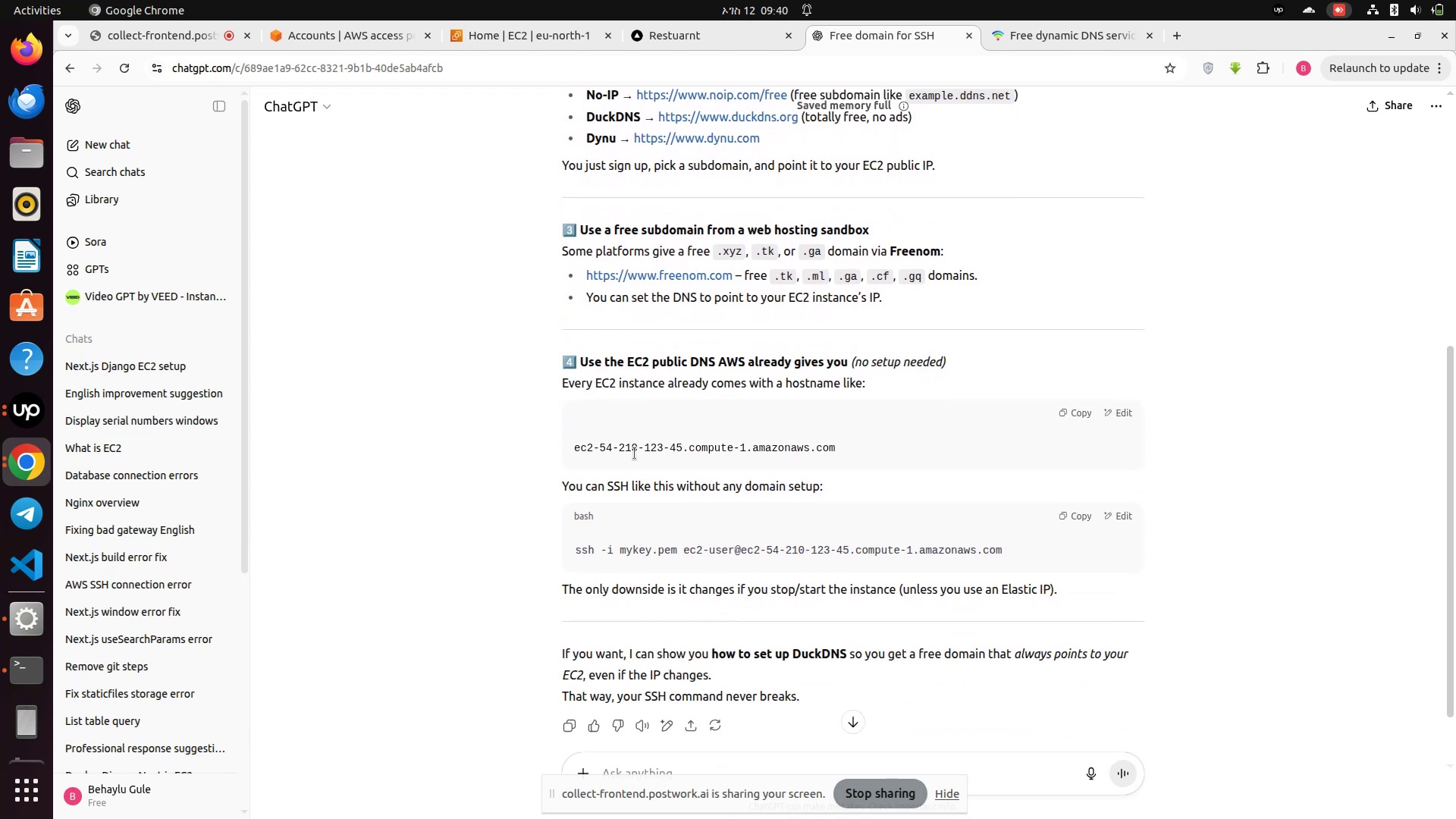 
scroll: coordinate [635, 453], scroll_direction: down, amount: 4.0
 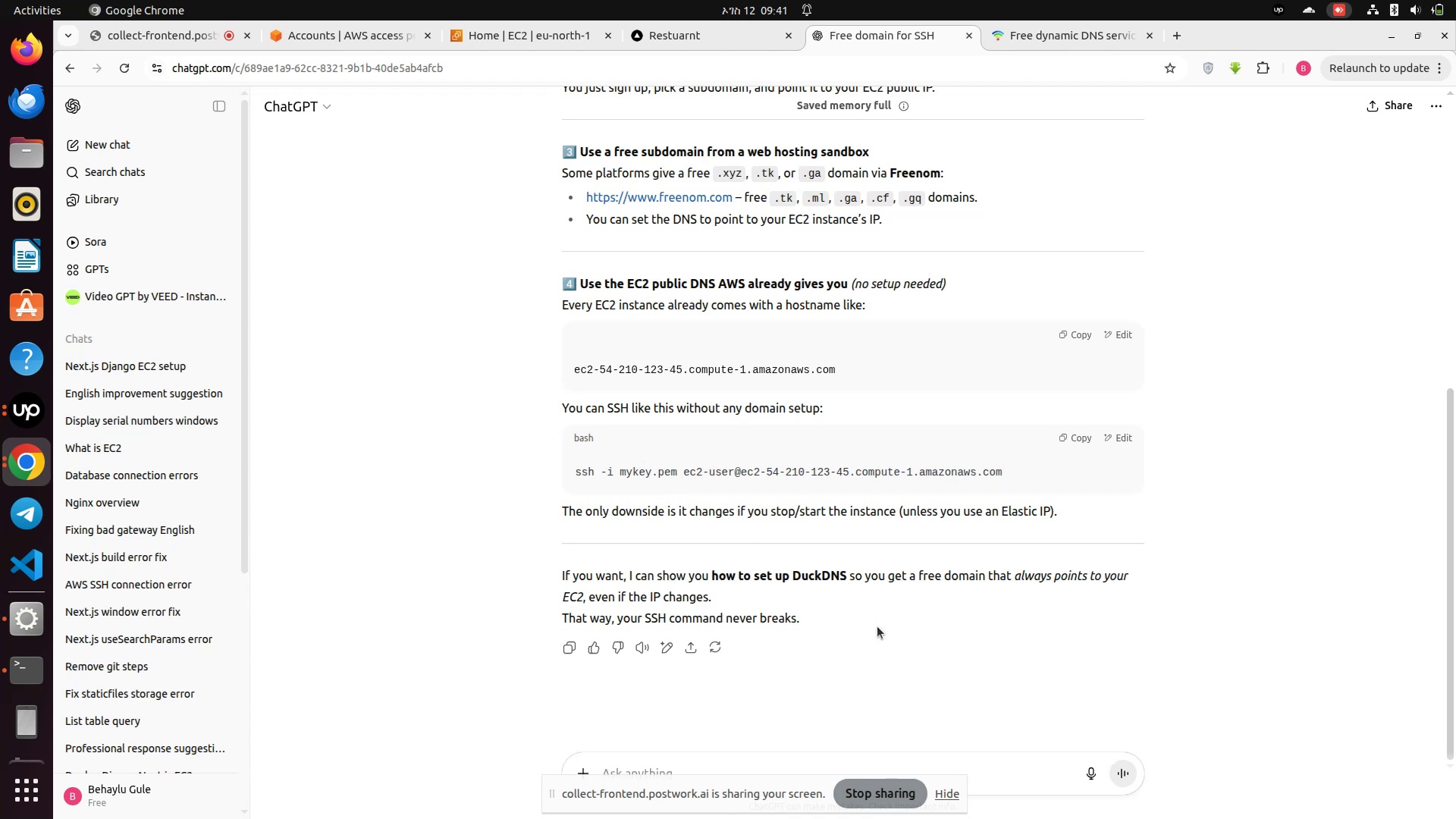 
wait(13.04)
 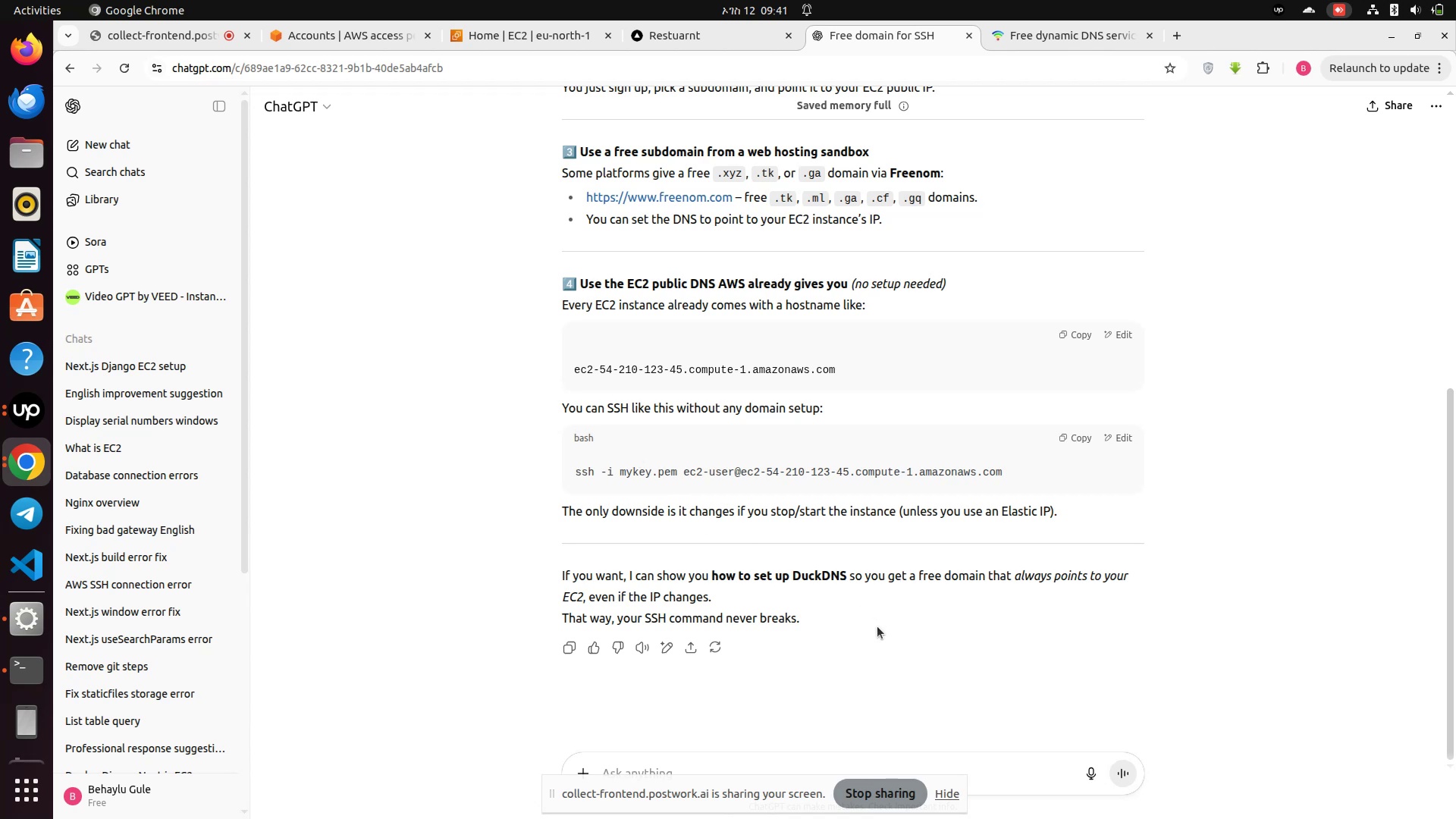 
left_click([1032, 40])
 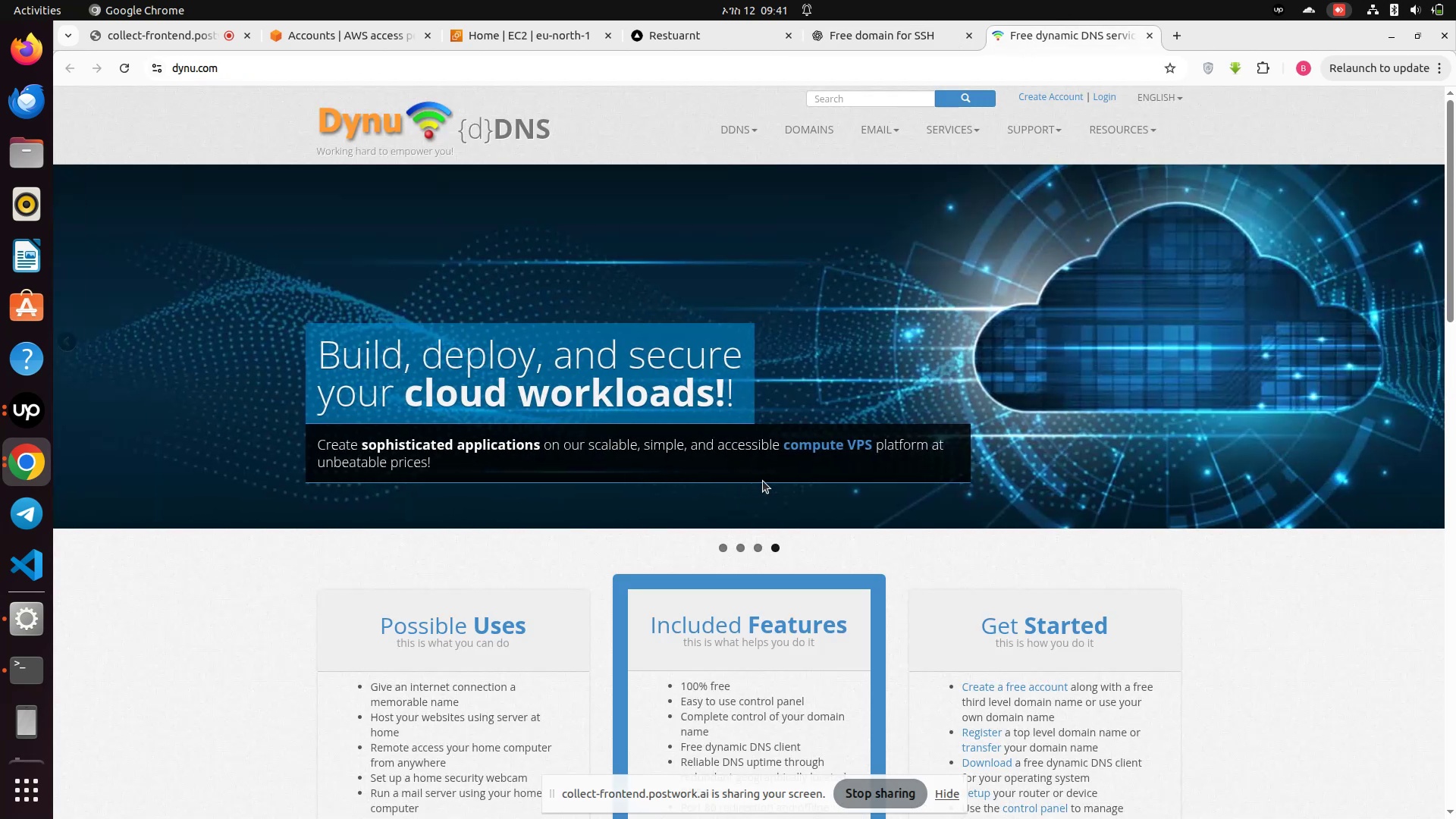 
scroll: coordinate [760, 483], scroll_direction: down, amount: 5.0
 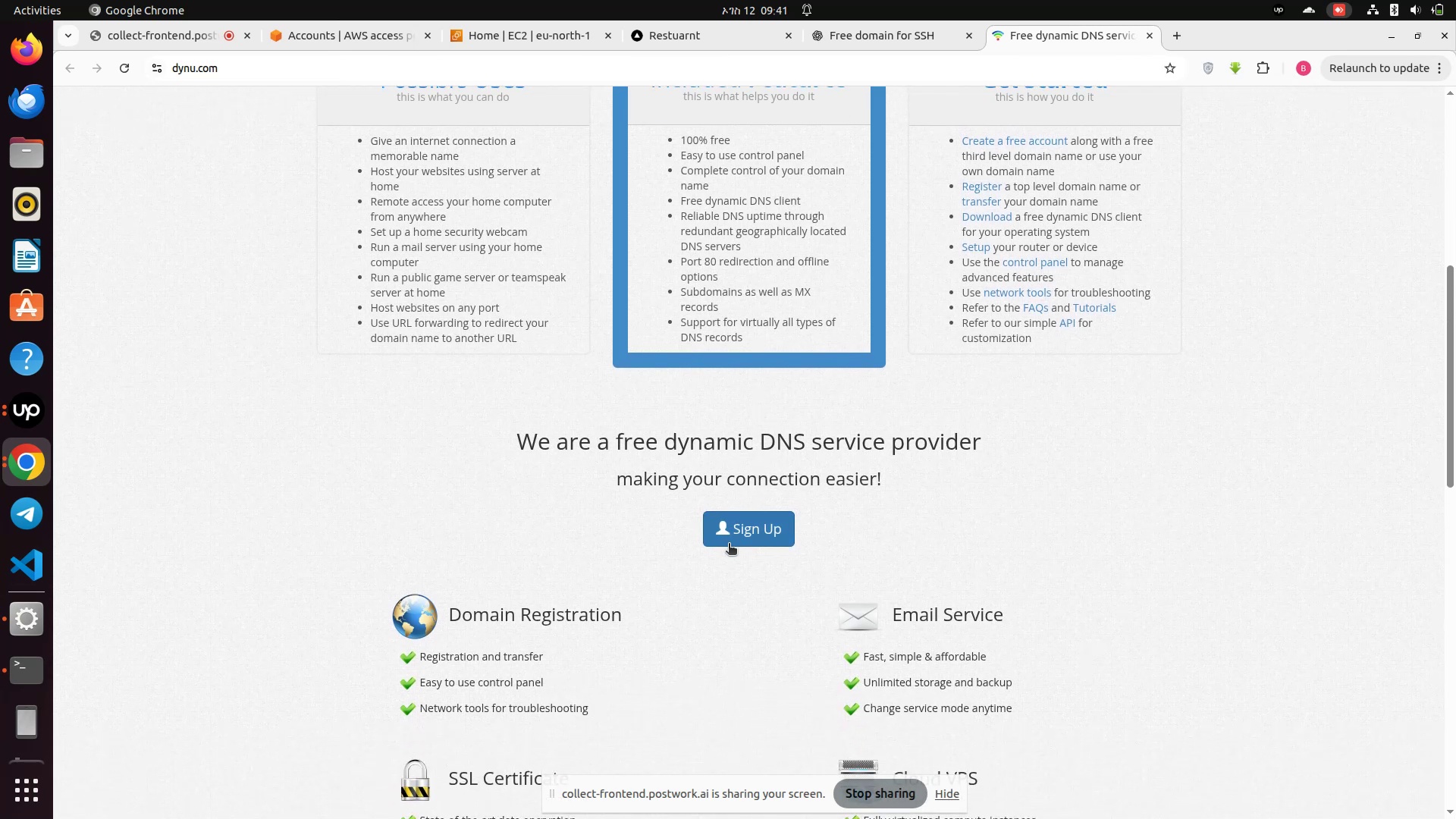 
left_click([739, 536])
 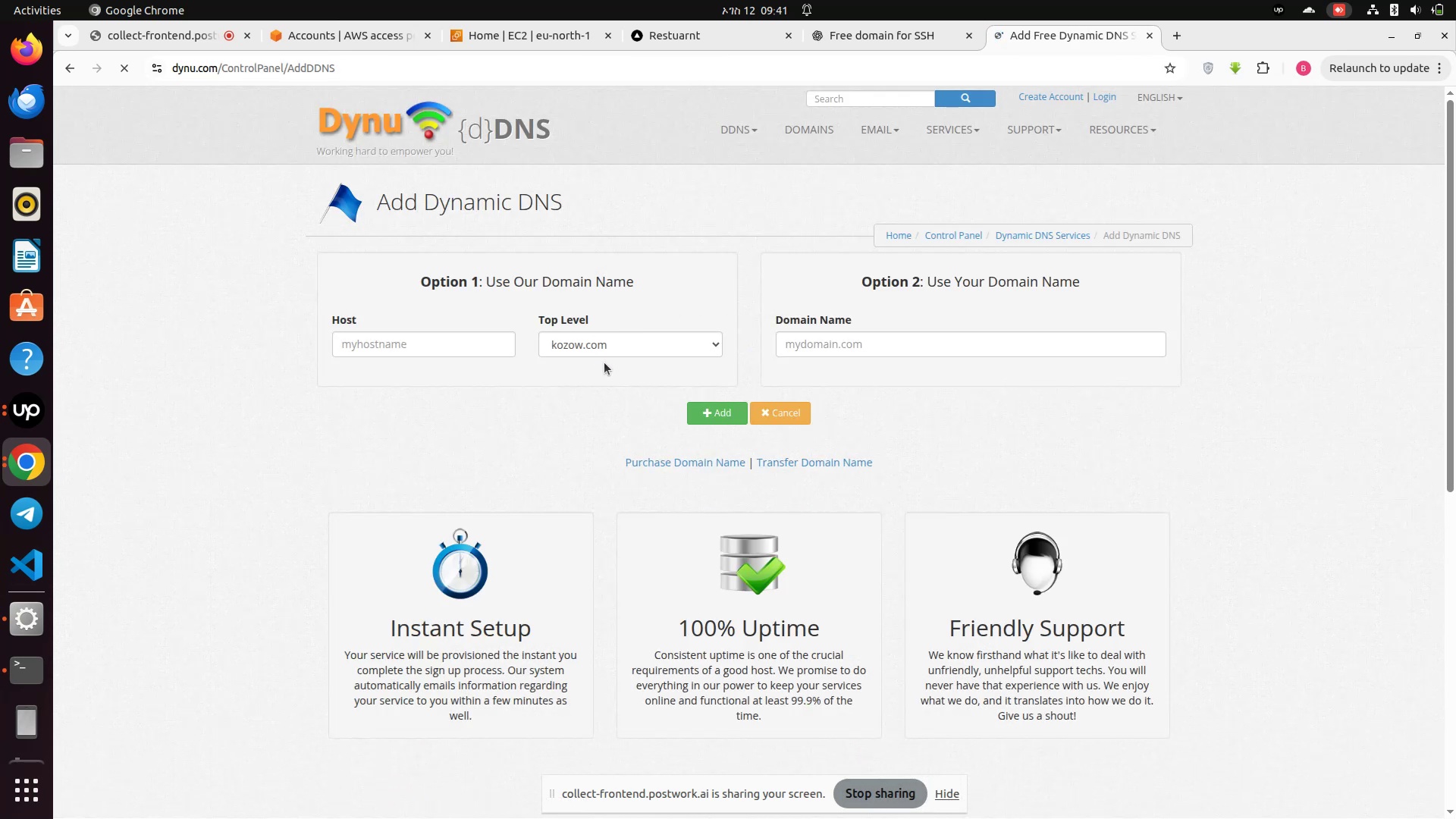 
left_click([353, 340])
 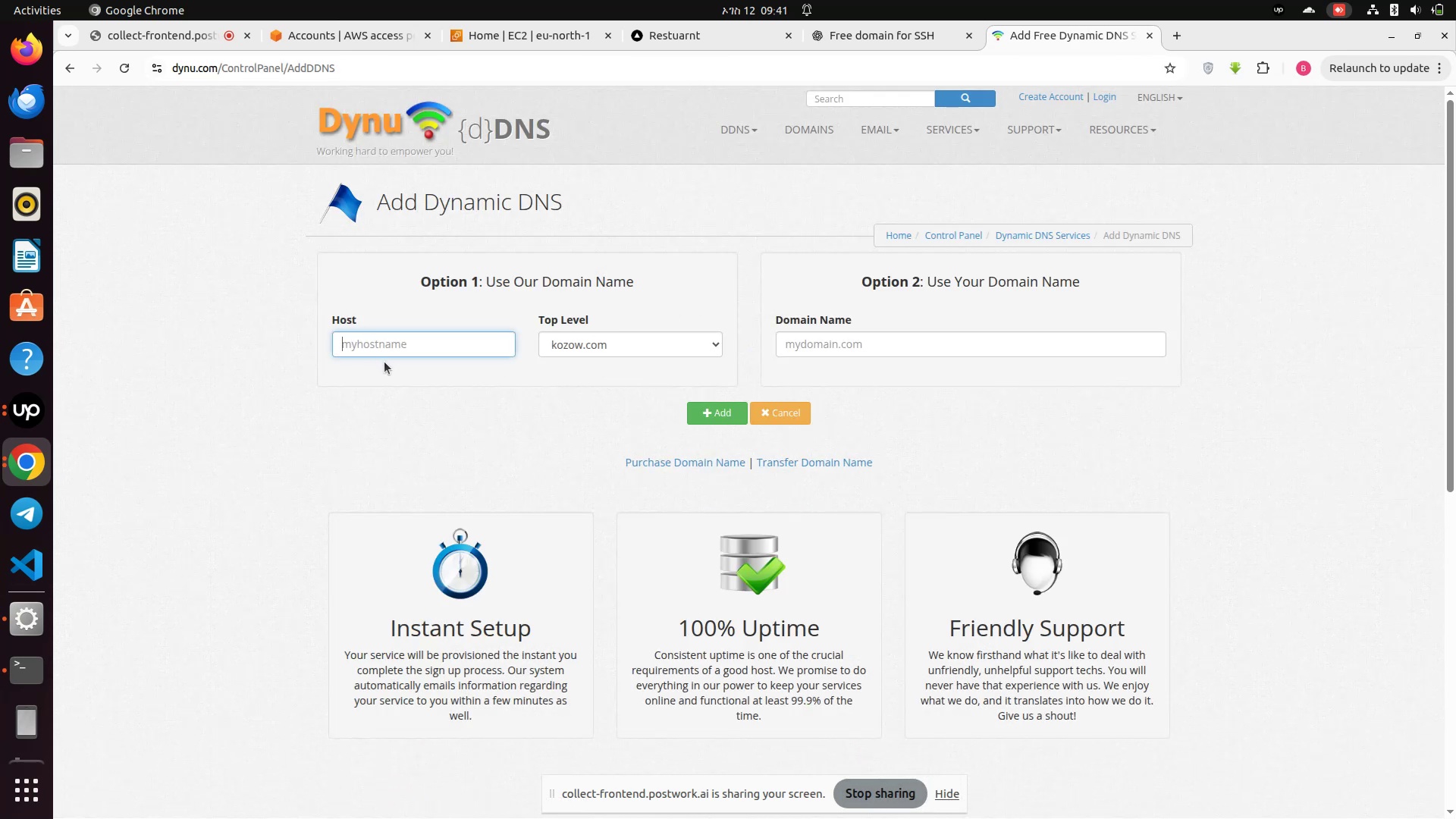 
wait(5.05)
 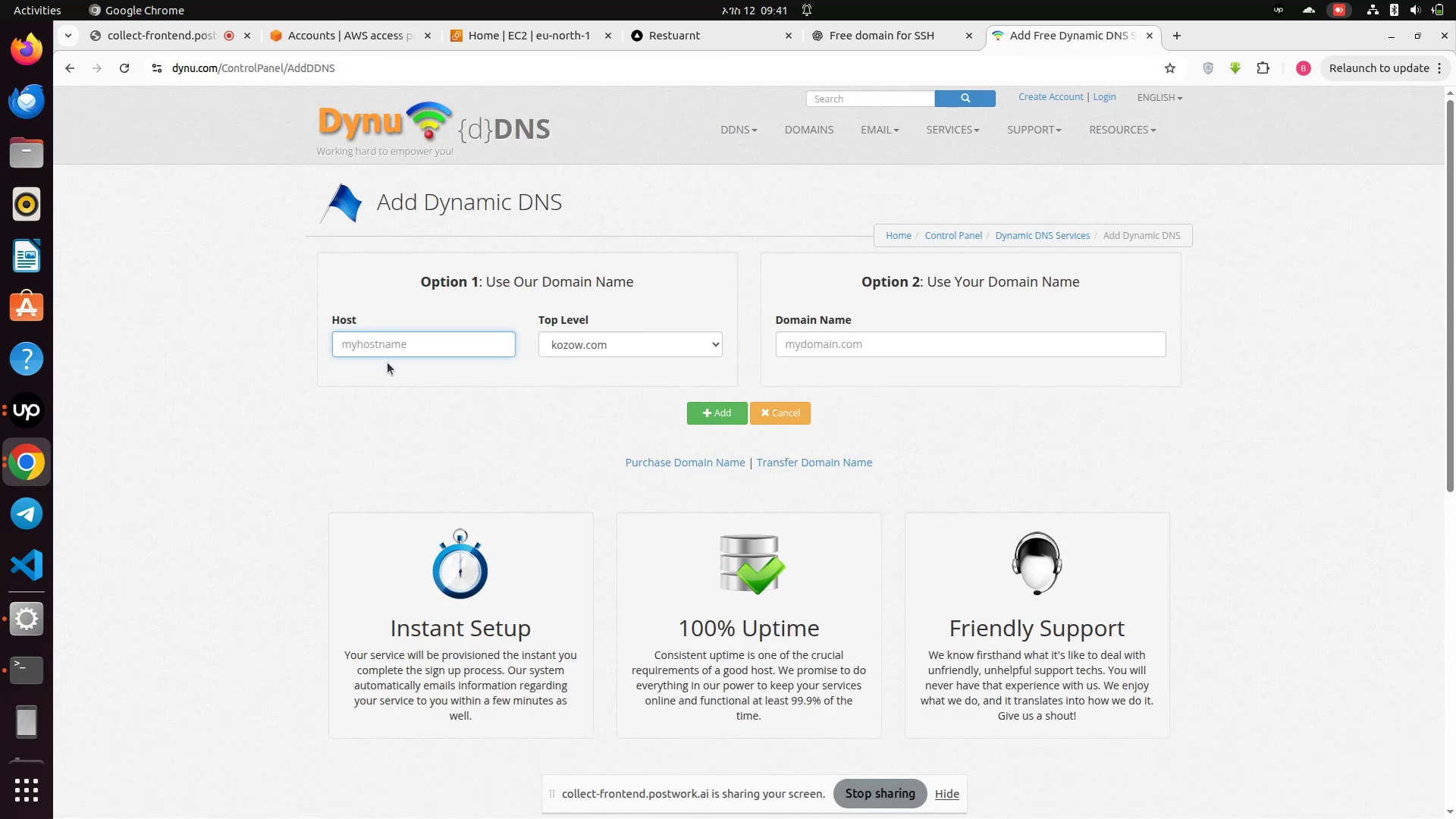 
type(restaurantsaasapp)
 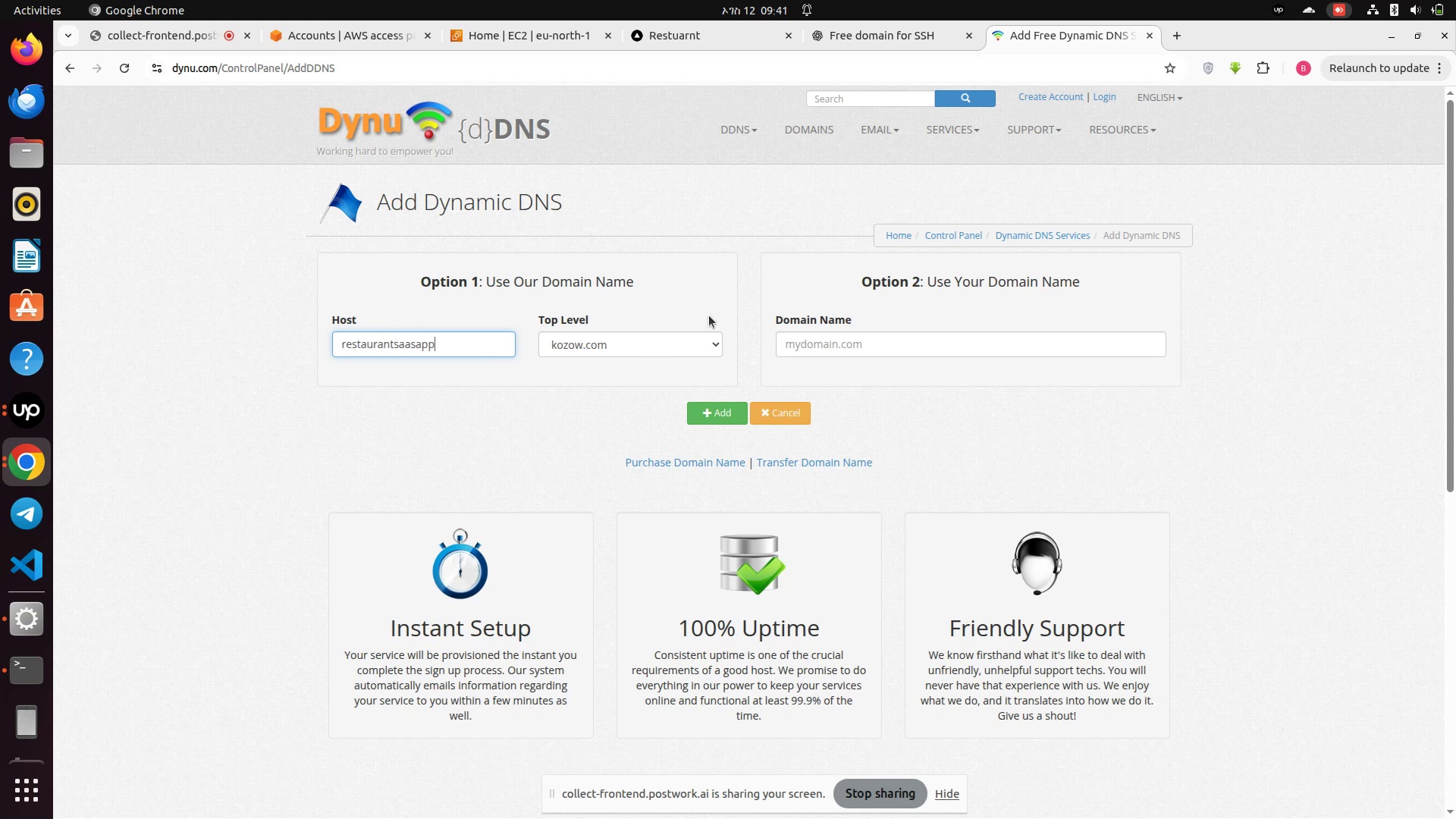 
left_click([688, 334])
 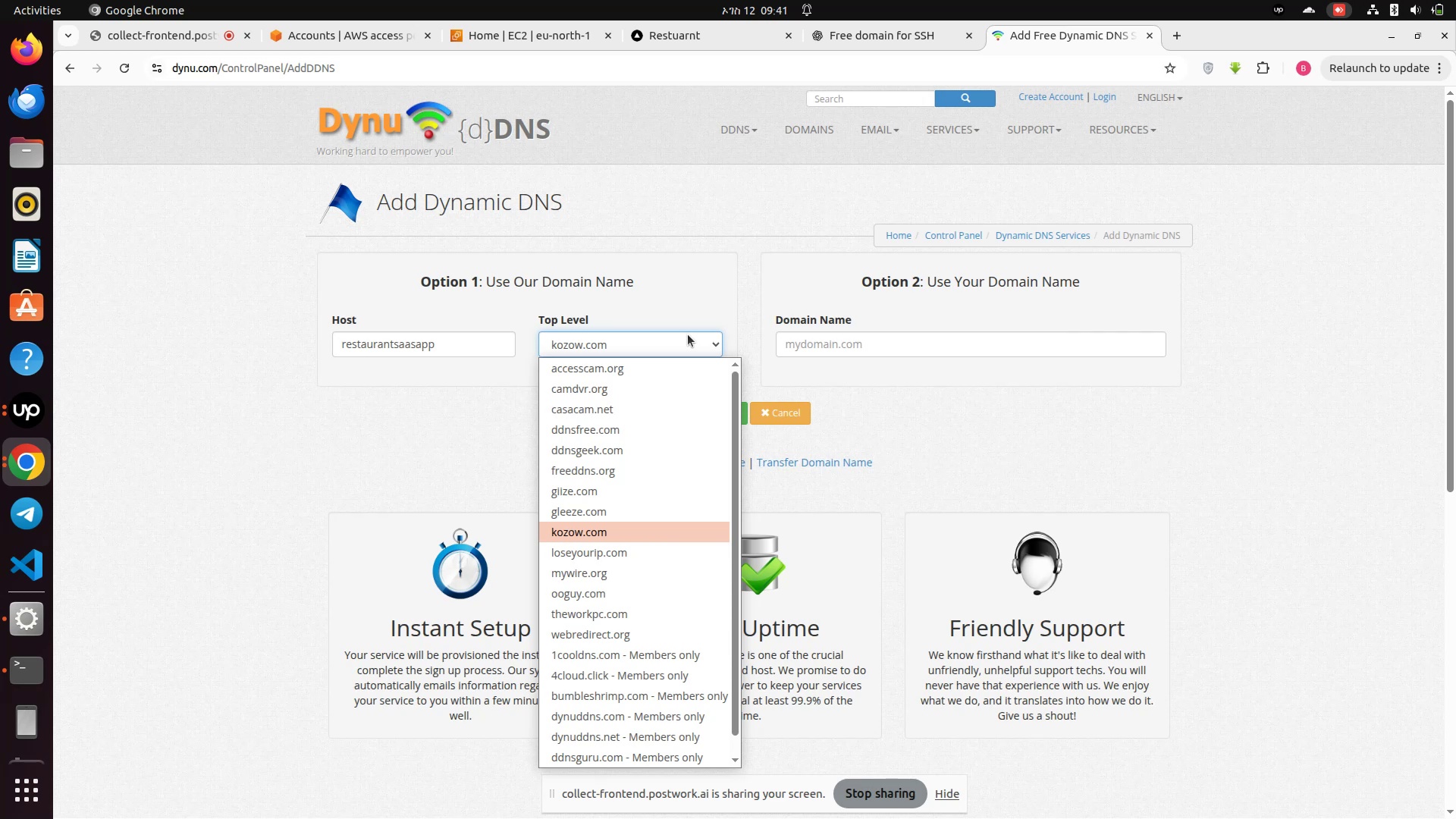 
left_click([710, 290])
 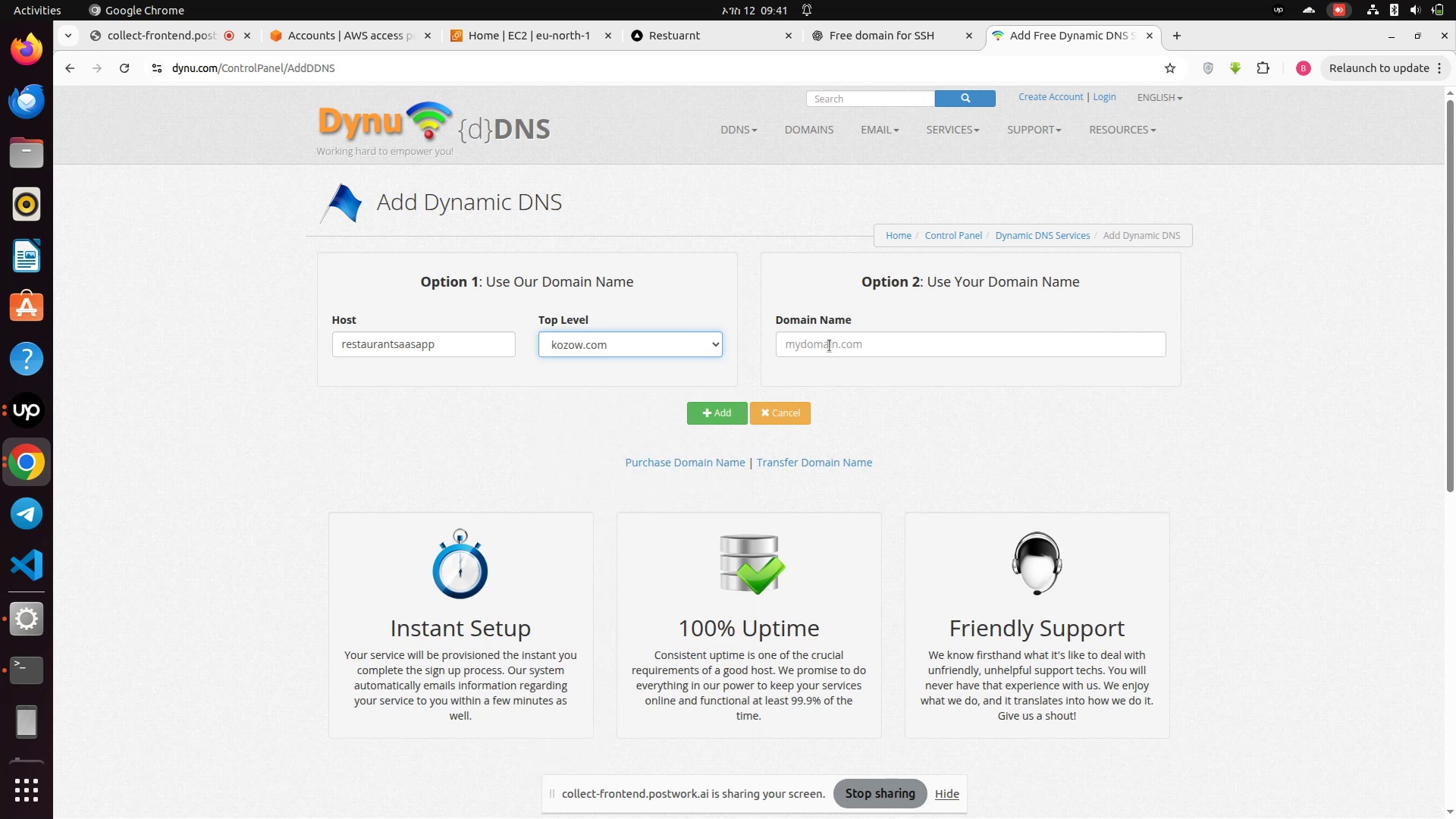 
left_click([830, 346])
 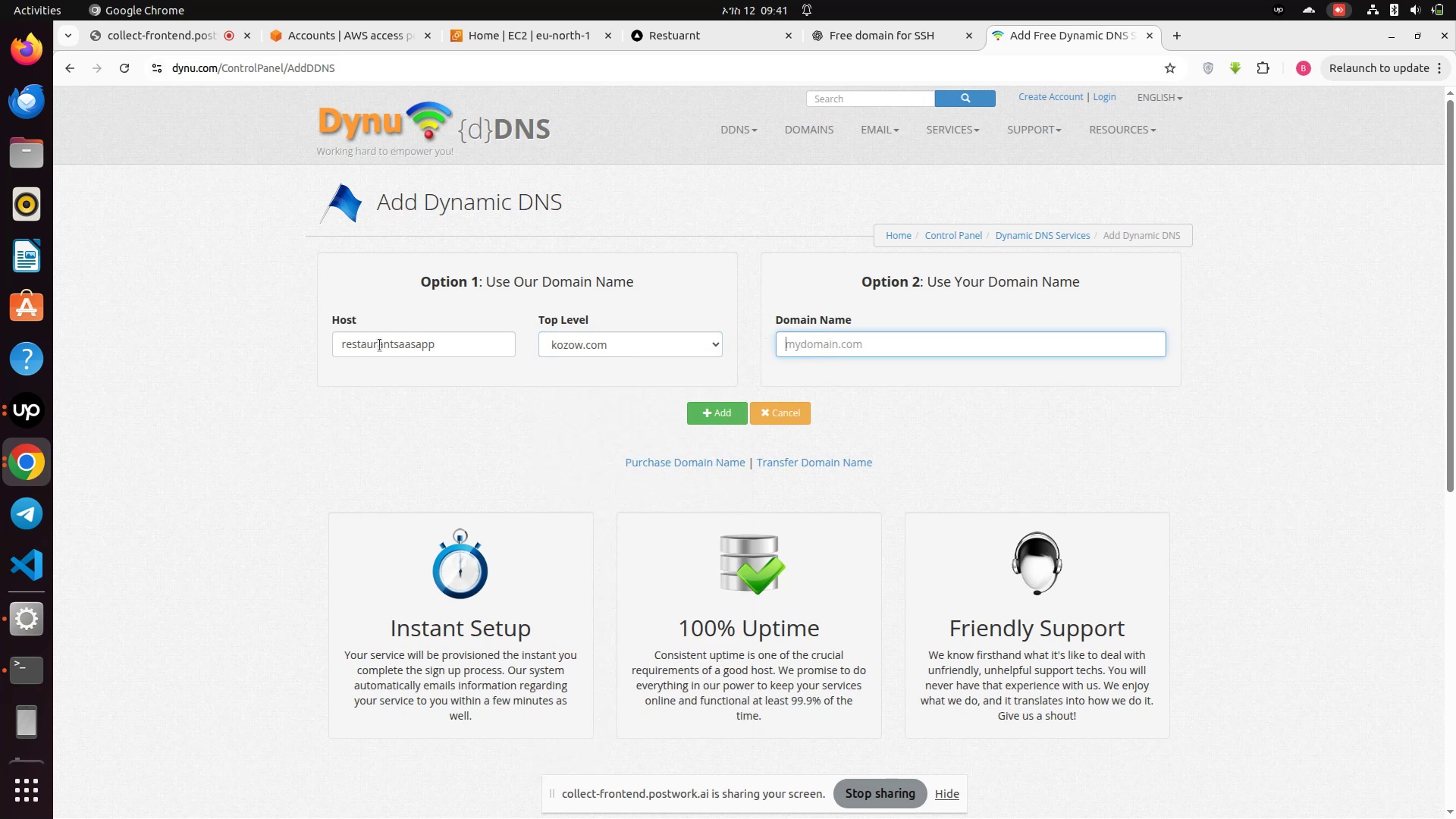 
double_click([380, 345])
 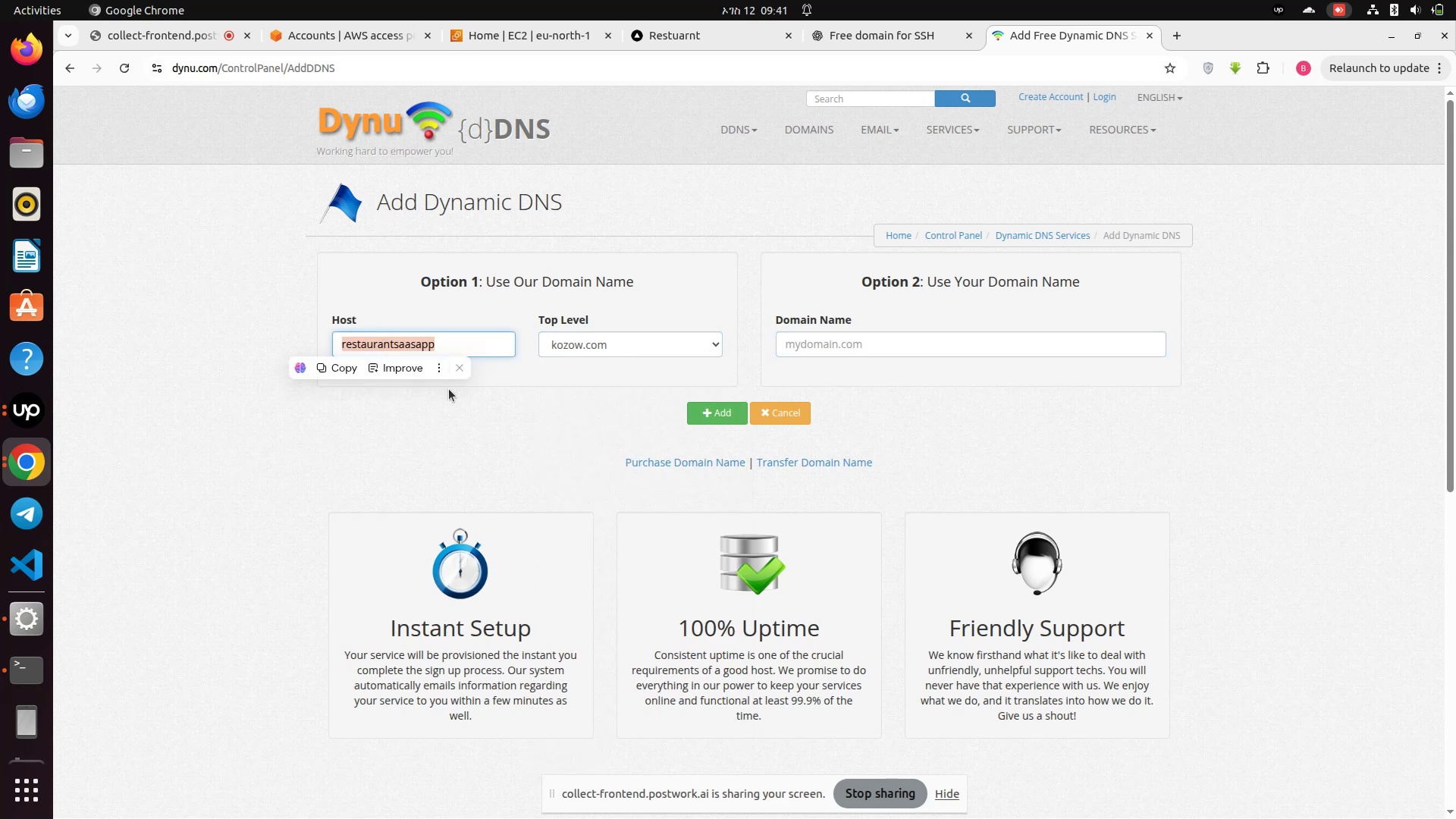 
left_click([449, 390])
 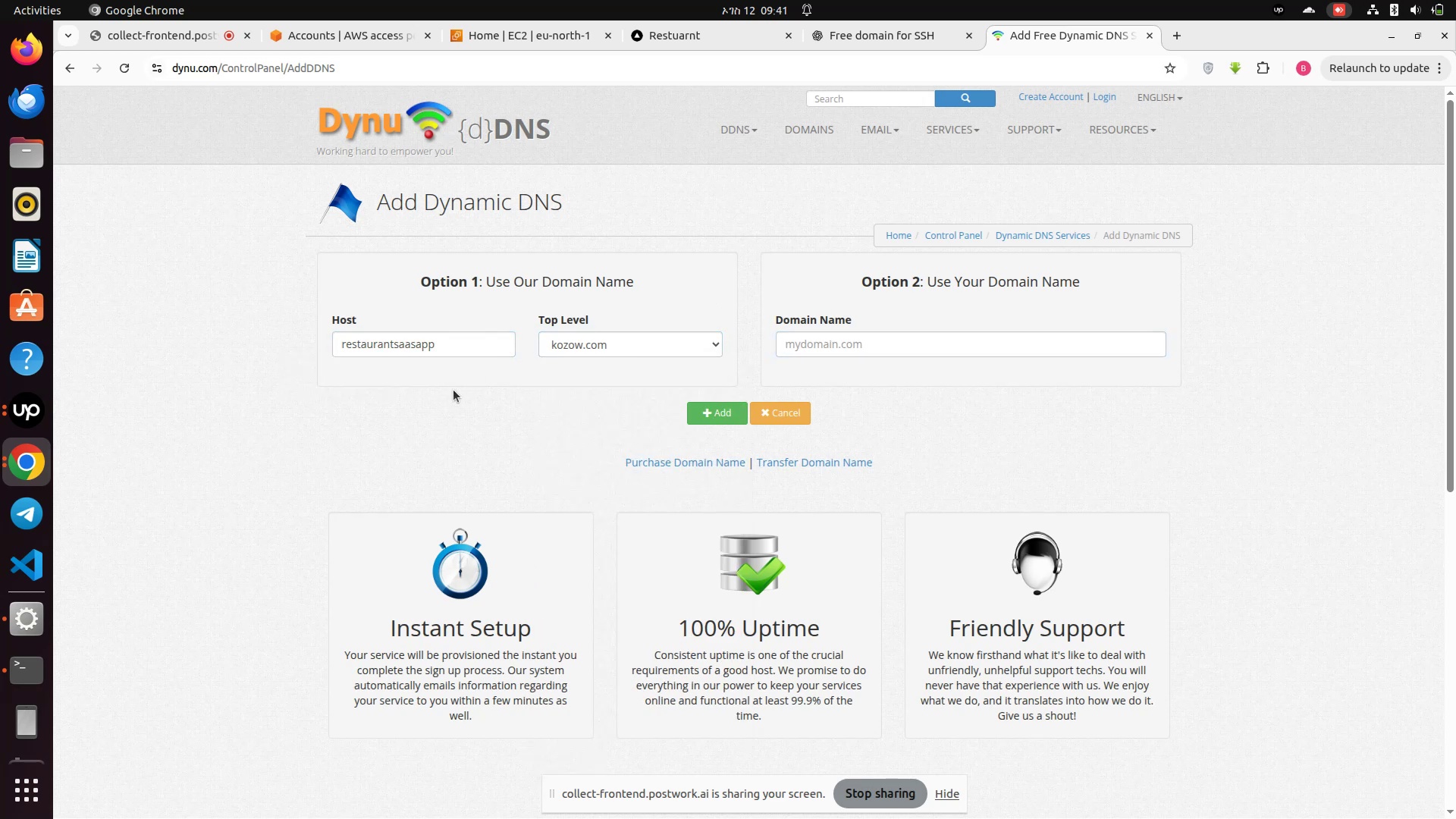 
scroll: coordinate [453, 390], scroll_direction: down, amount: 1.0
 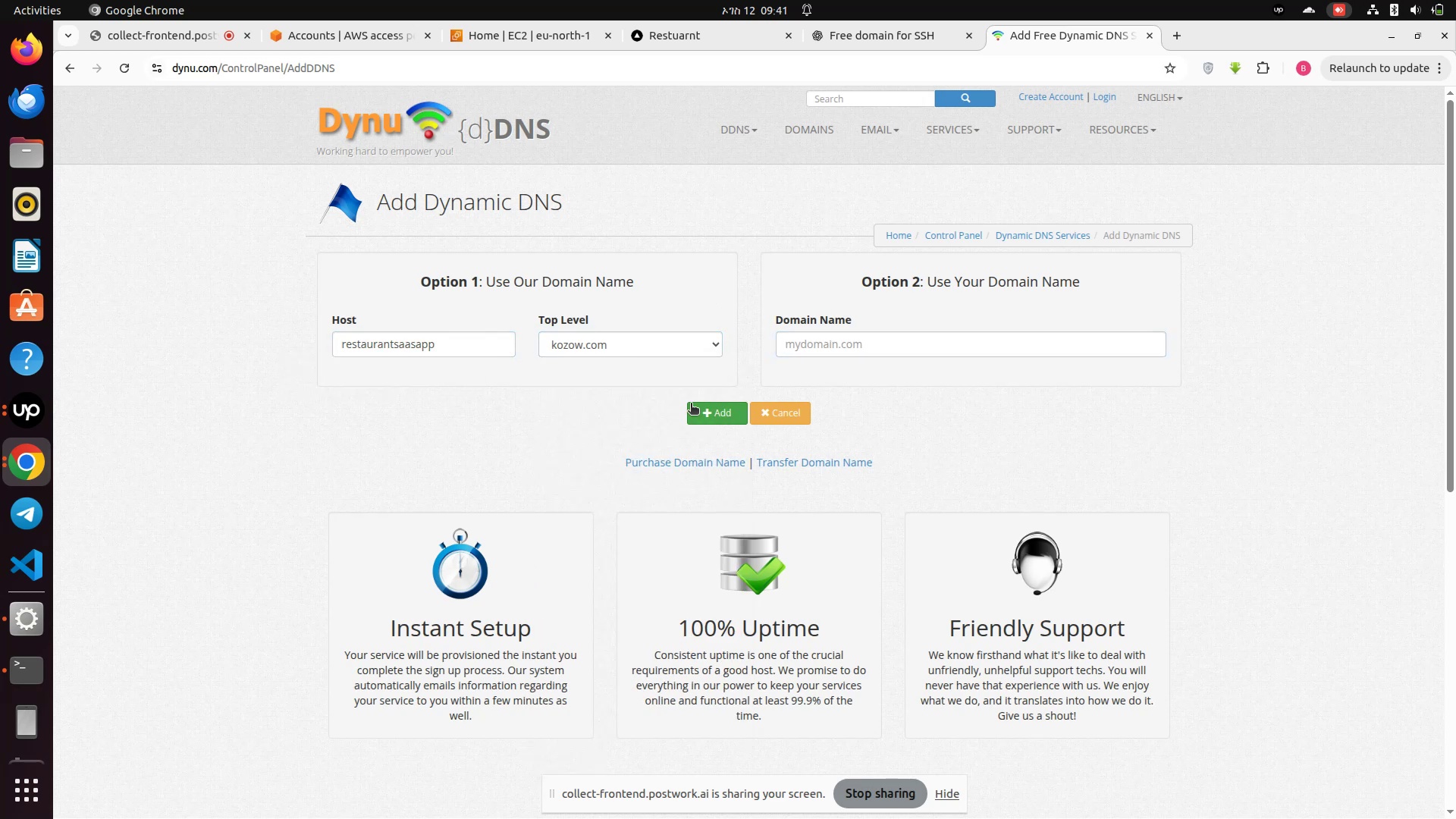 
left_click([691, 404])
 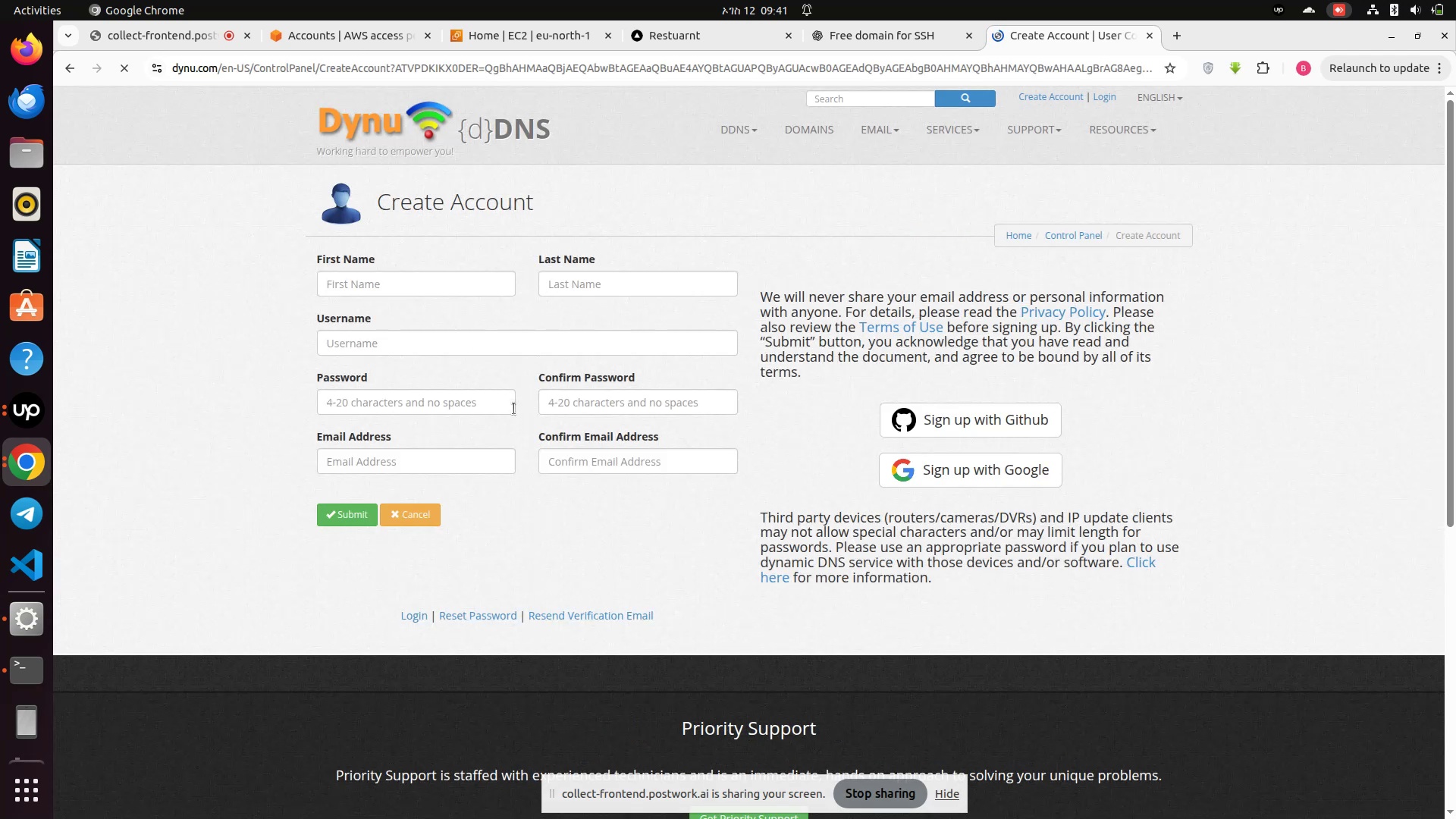 
left_click([353, 269])
 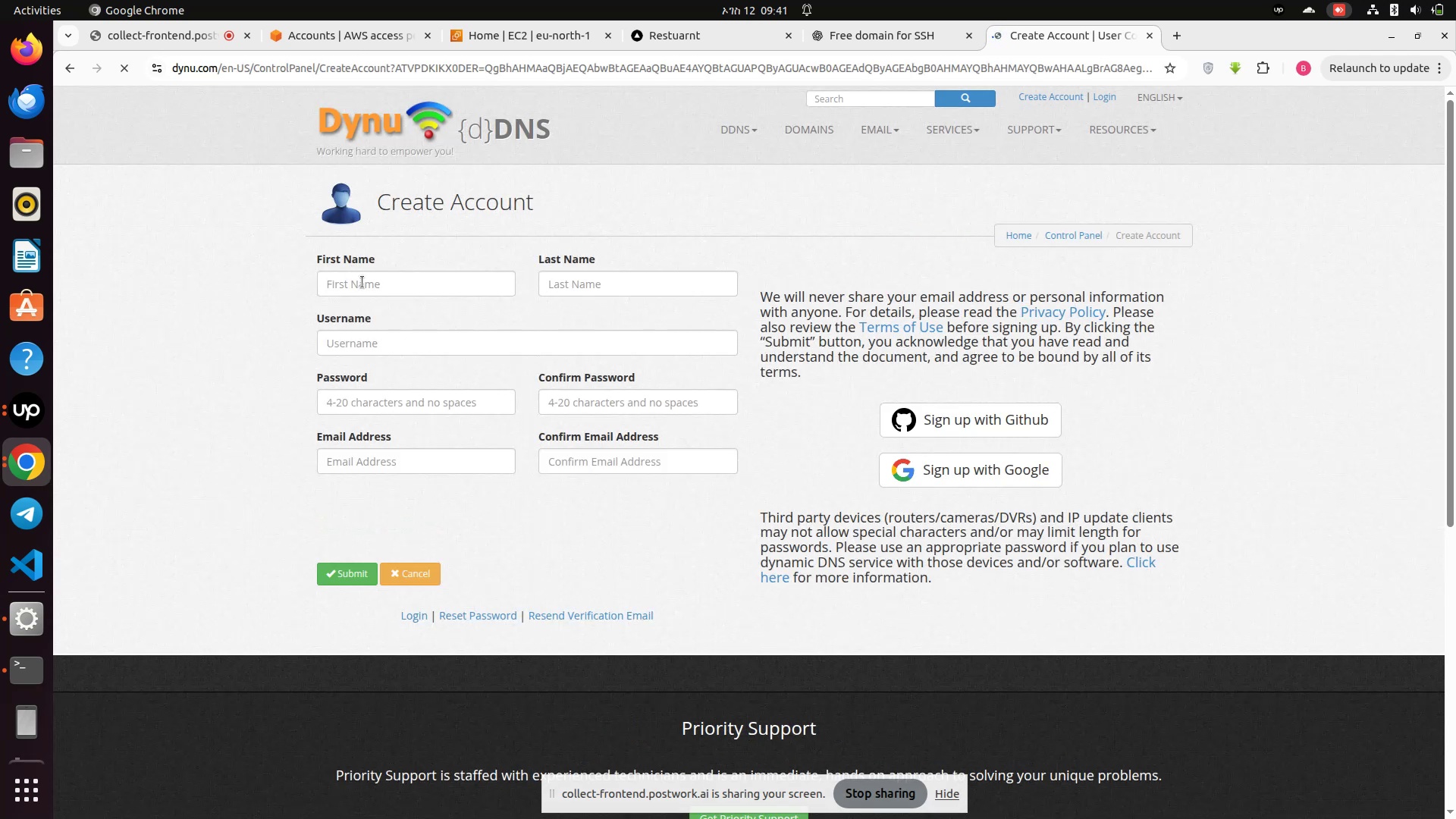 
left_click([363, 283])
 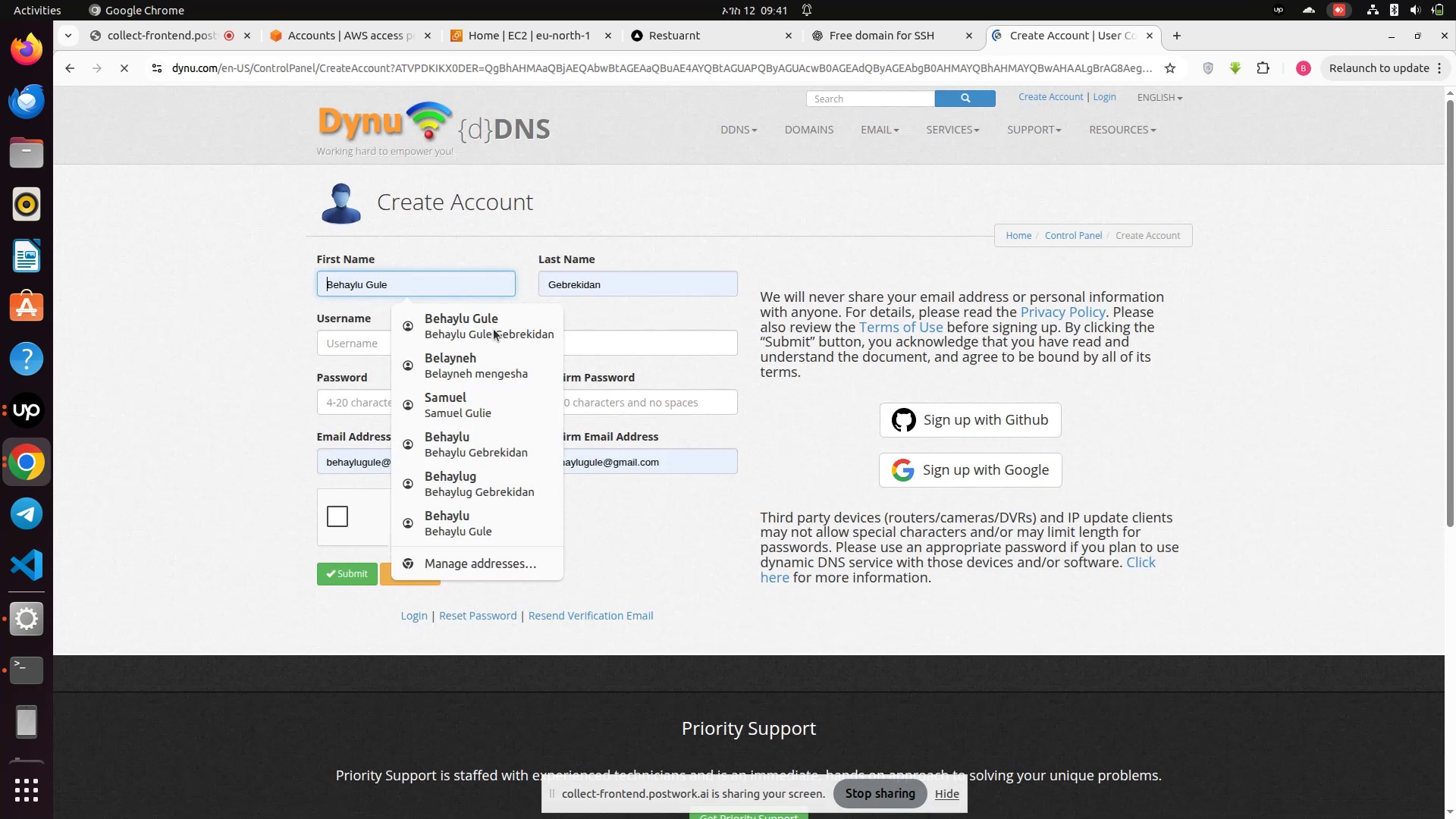 
left_click([493, 324])
 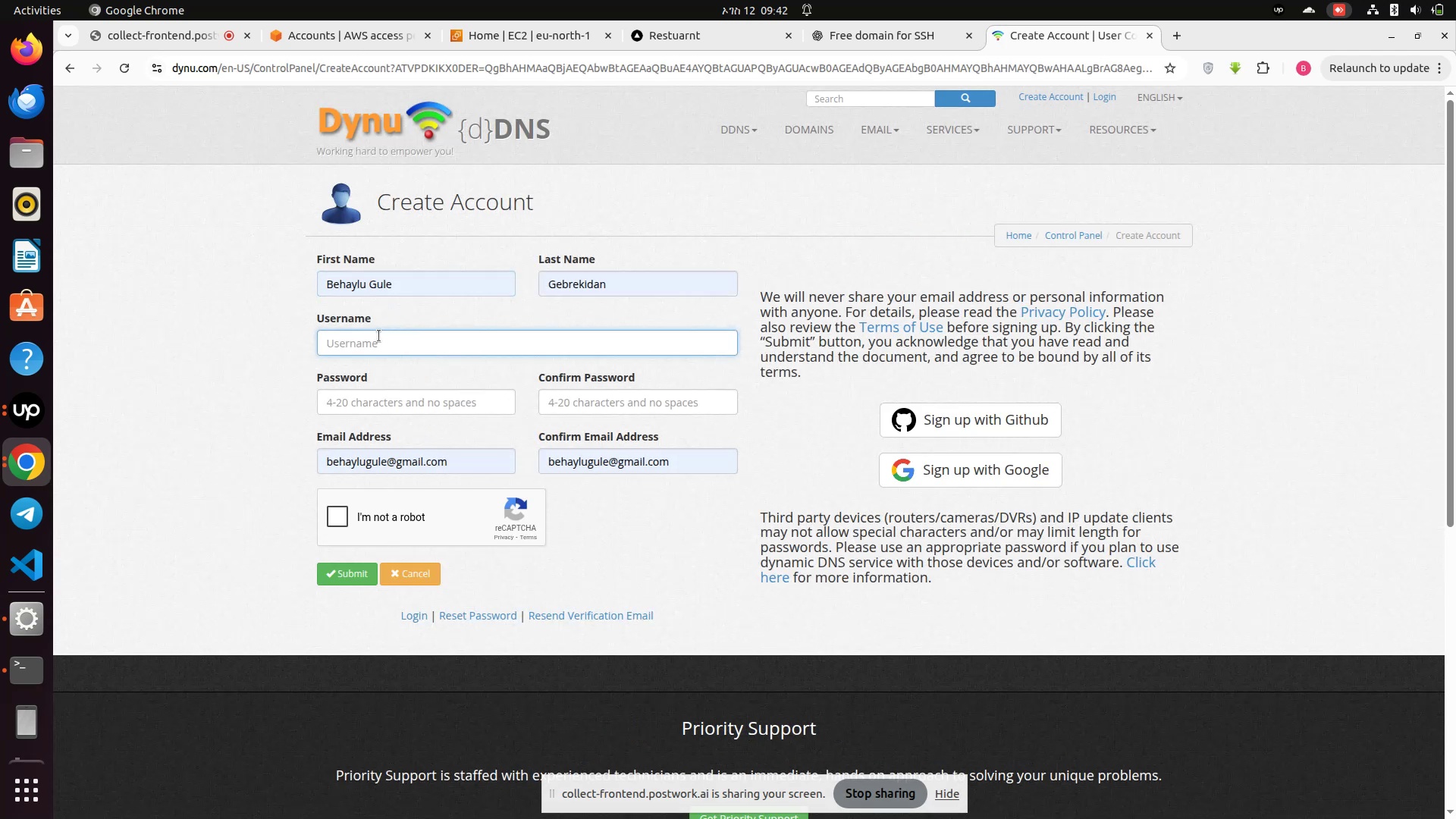 
type(behaylu)
 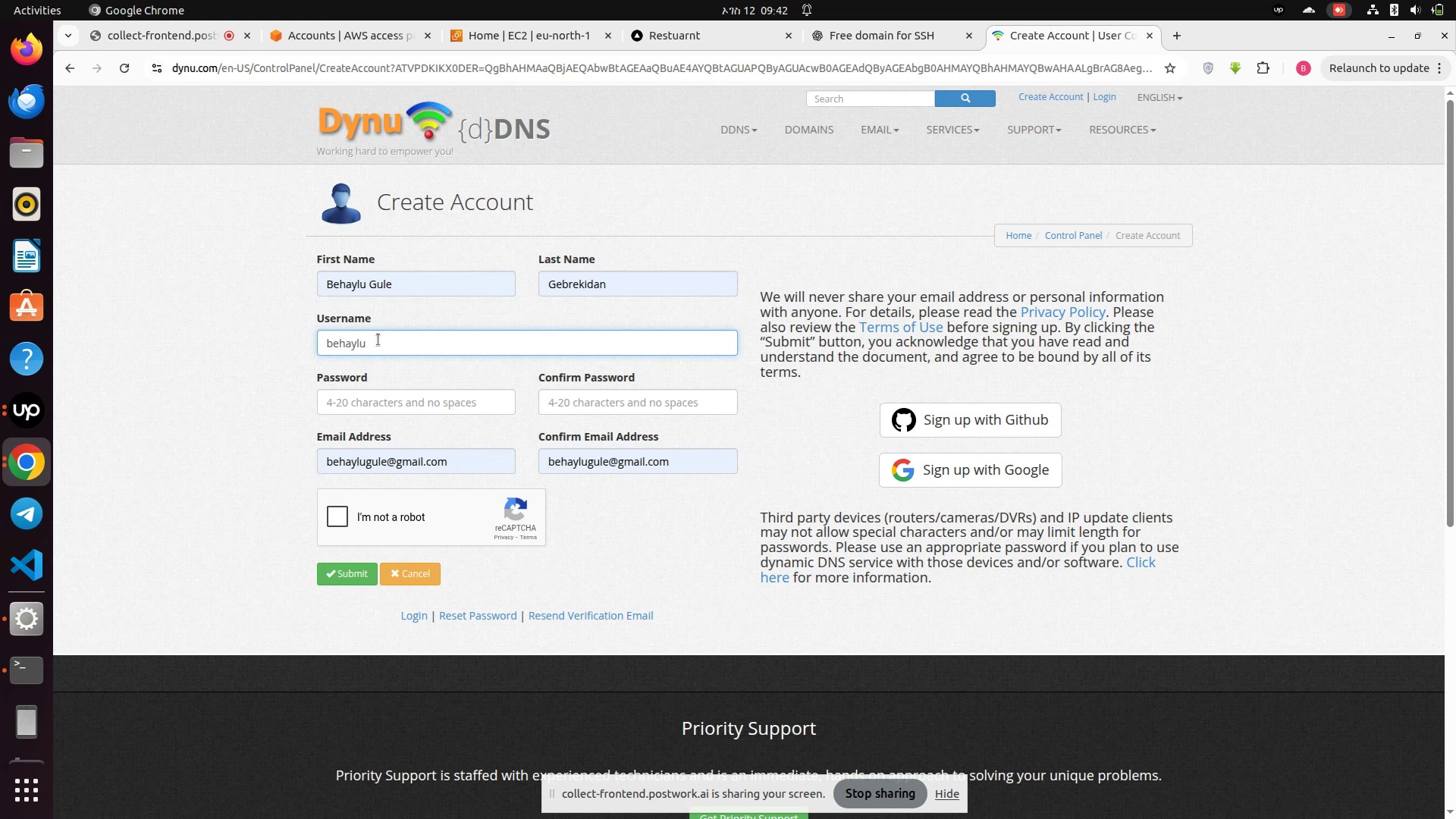 
left_click([388, 403])
 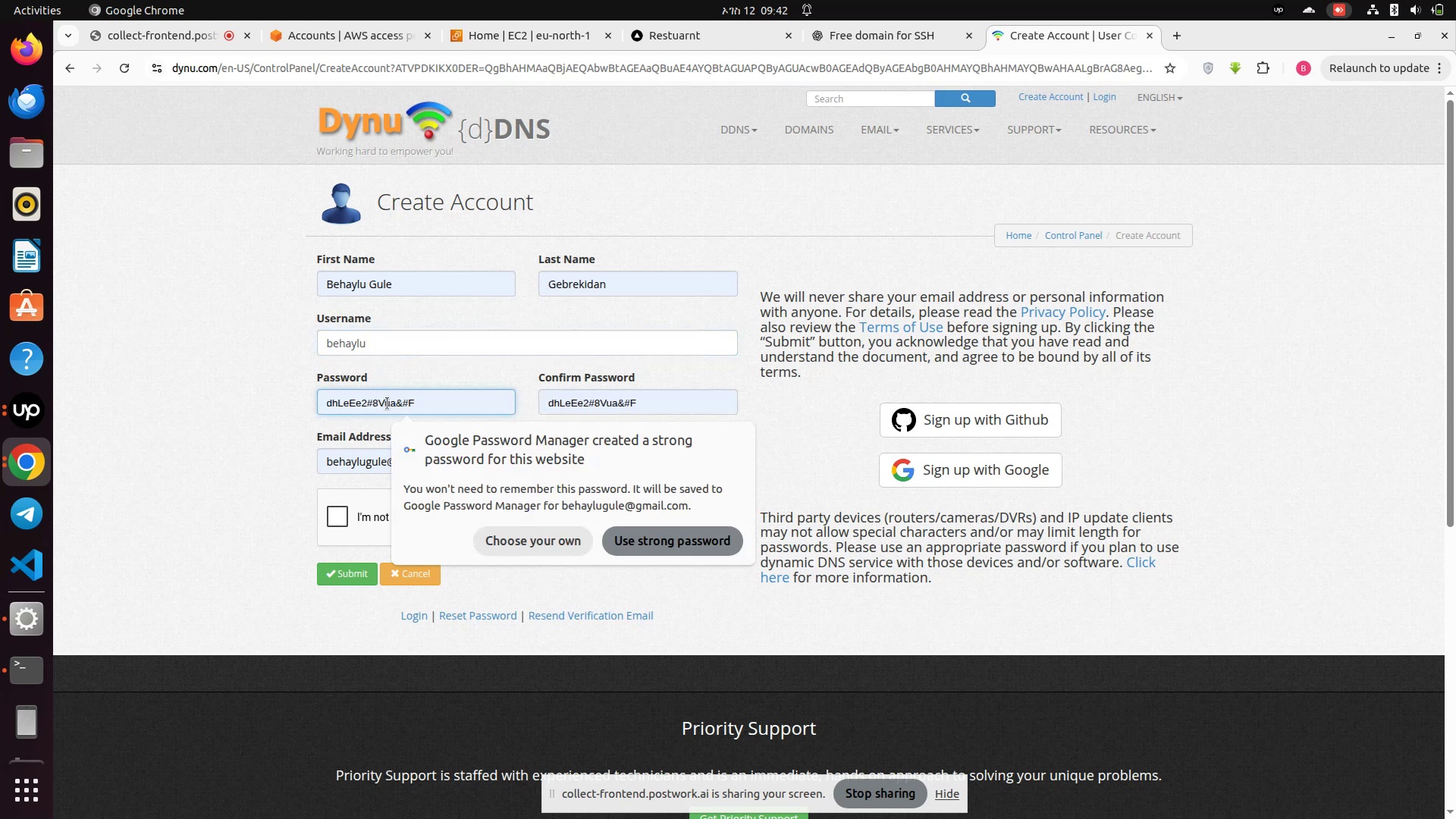 
type(!@QWASZXzxasqw12)
 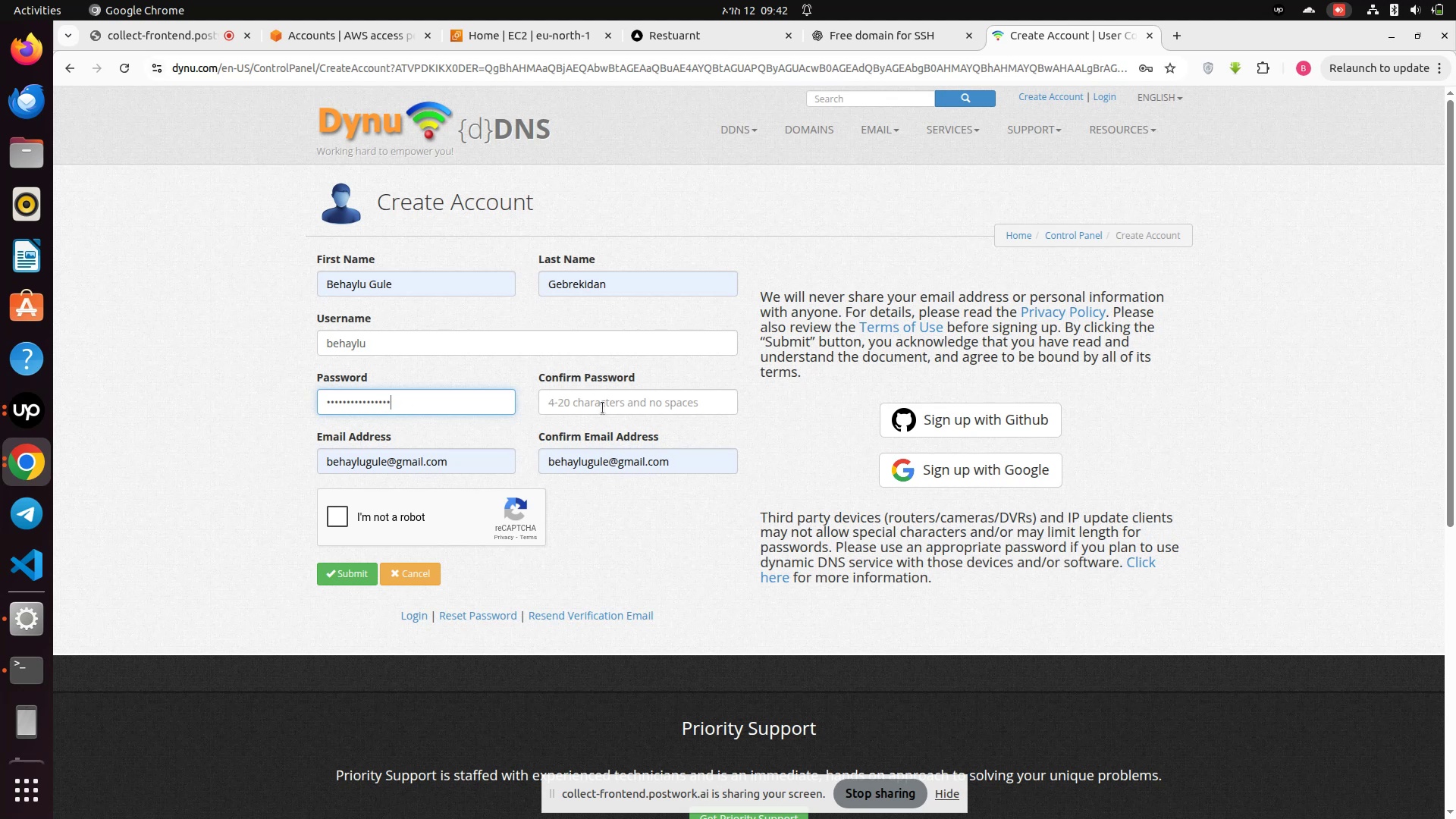 
left_click([603, 396])
 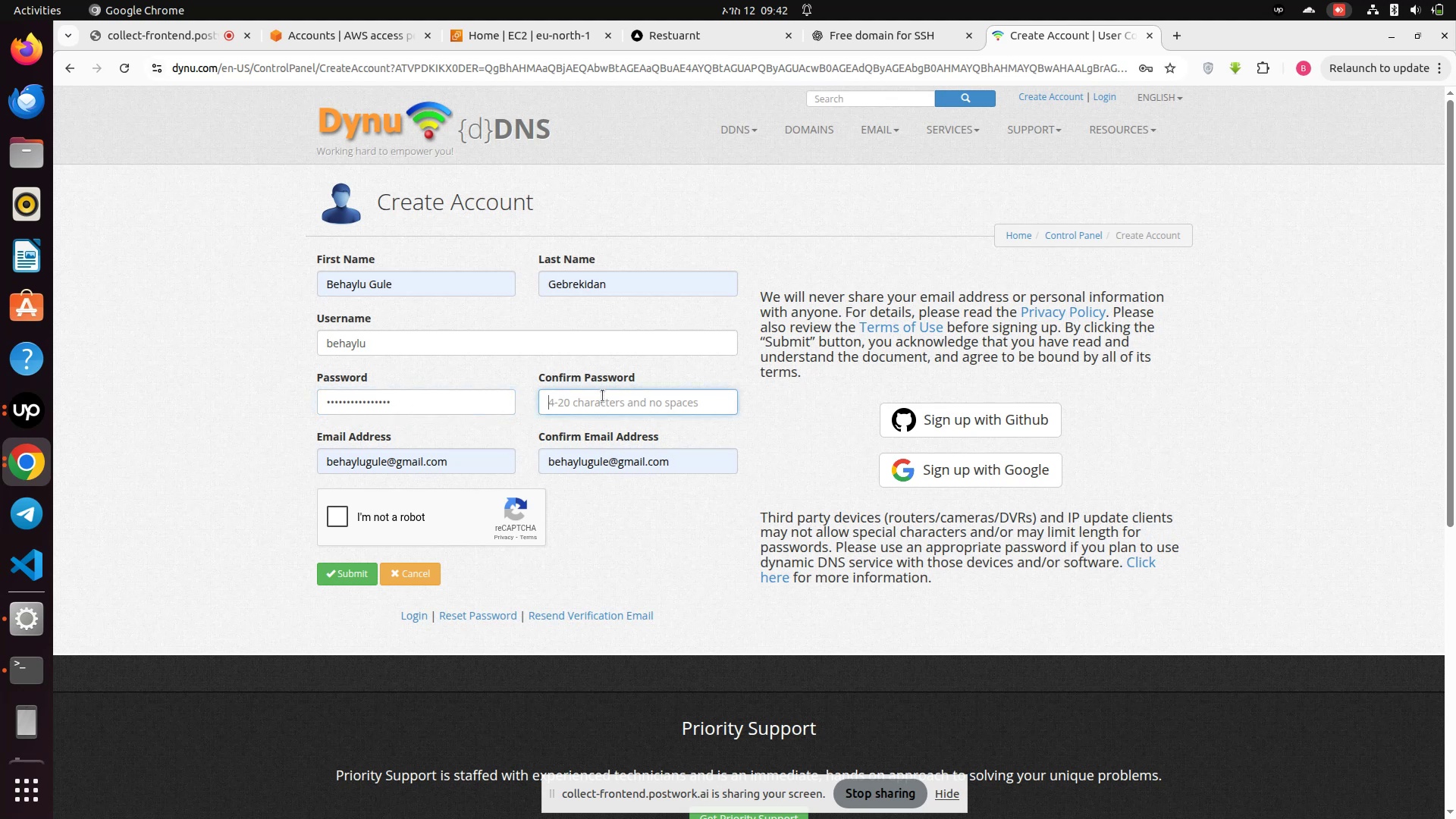 
type(!@QWASZXzxasqw12)
 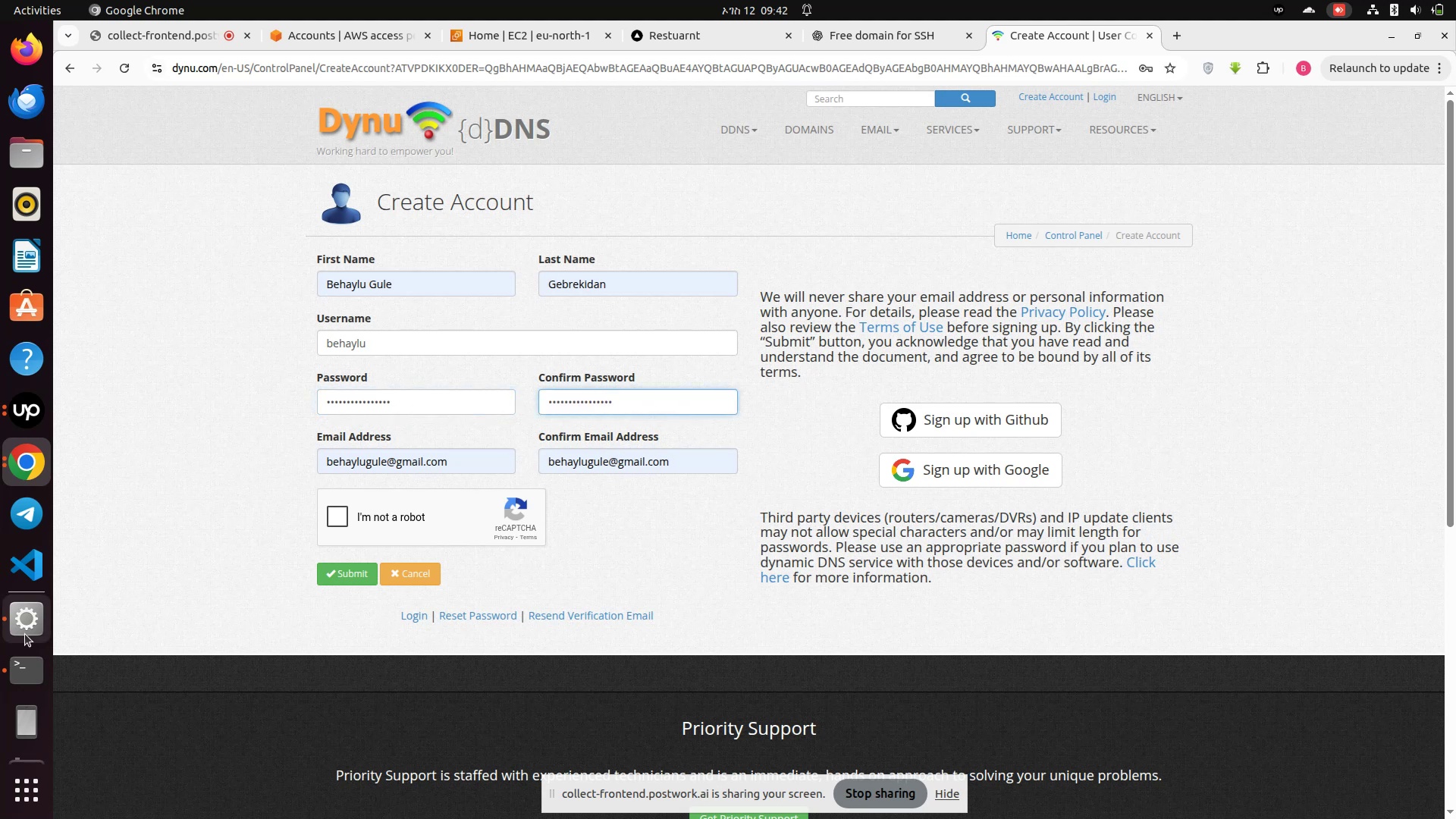 
left_click([19, 620])
 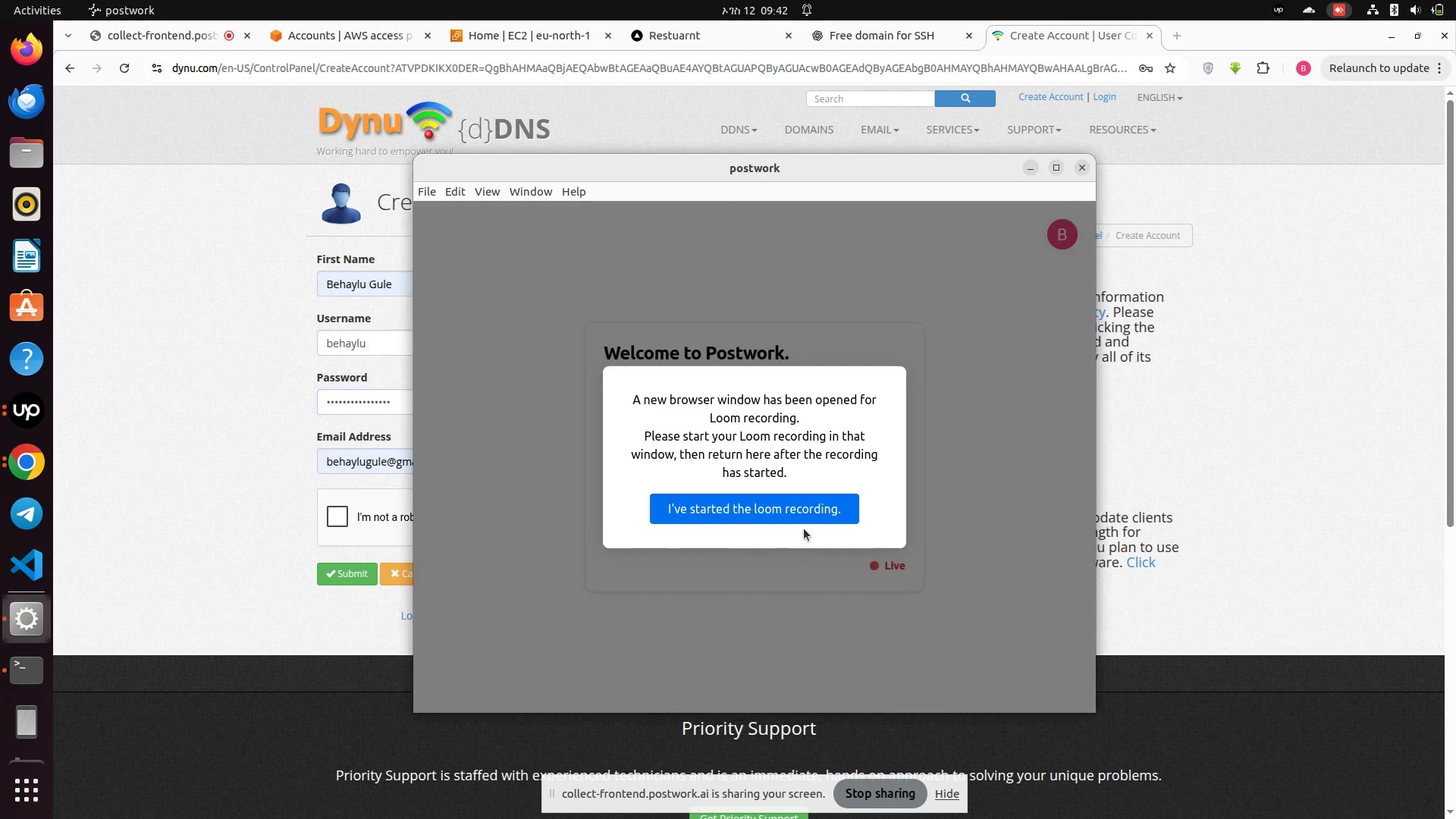 
left_click([804, 519])
 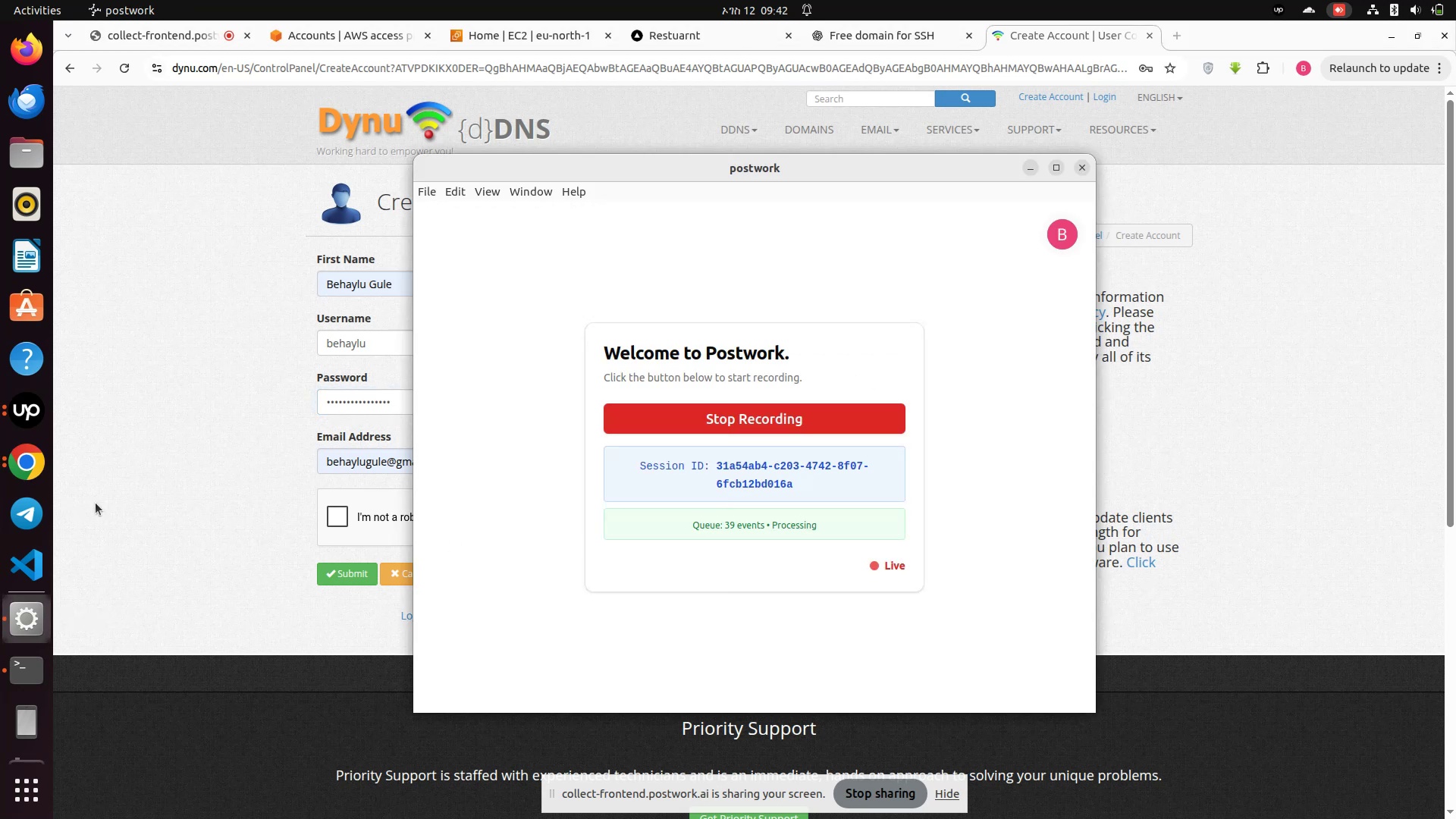 
left_click([142, 503])
 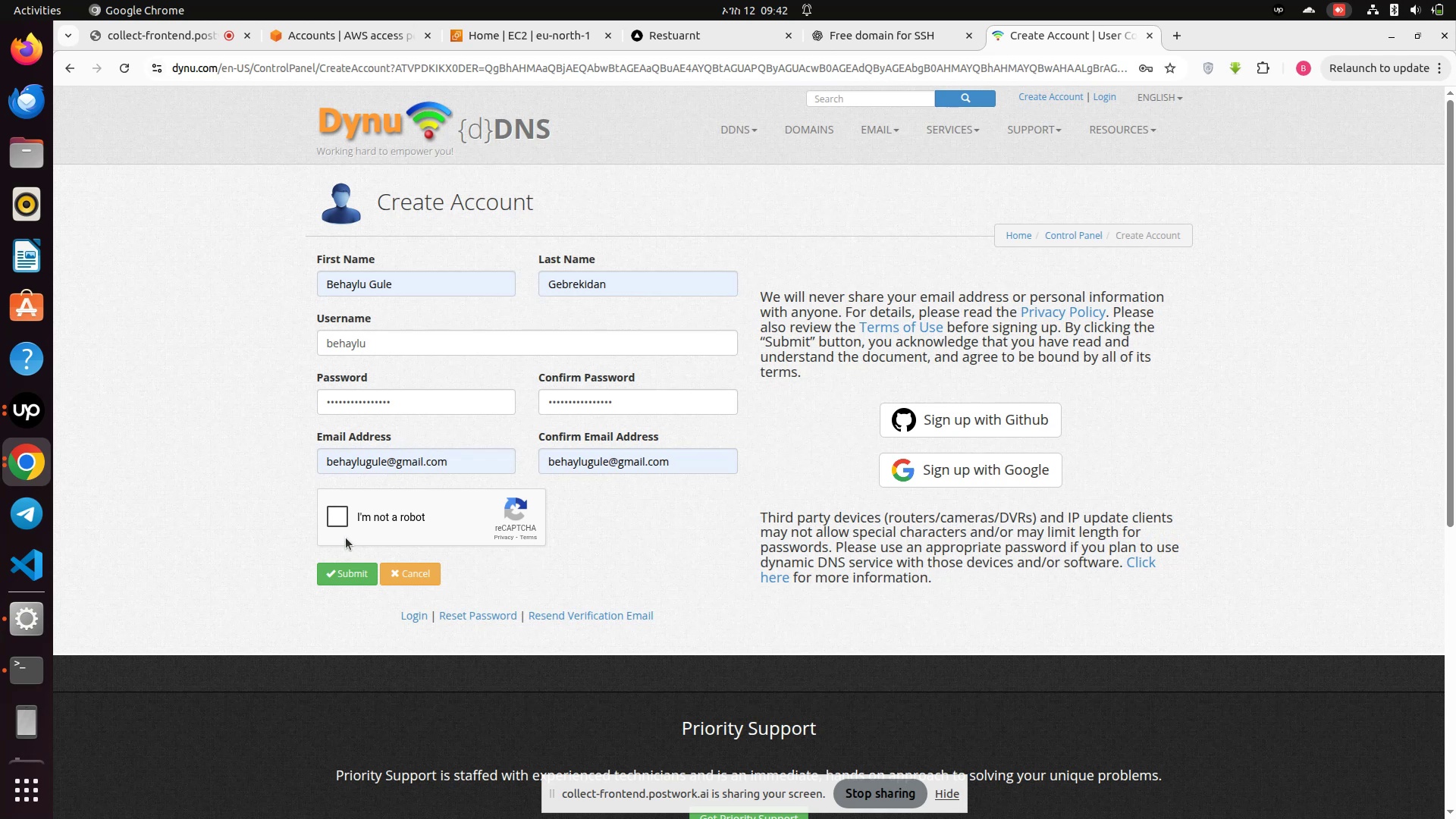 
left_click([337, 522])
 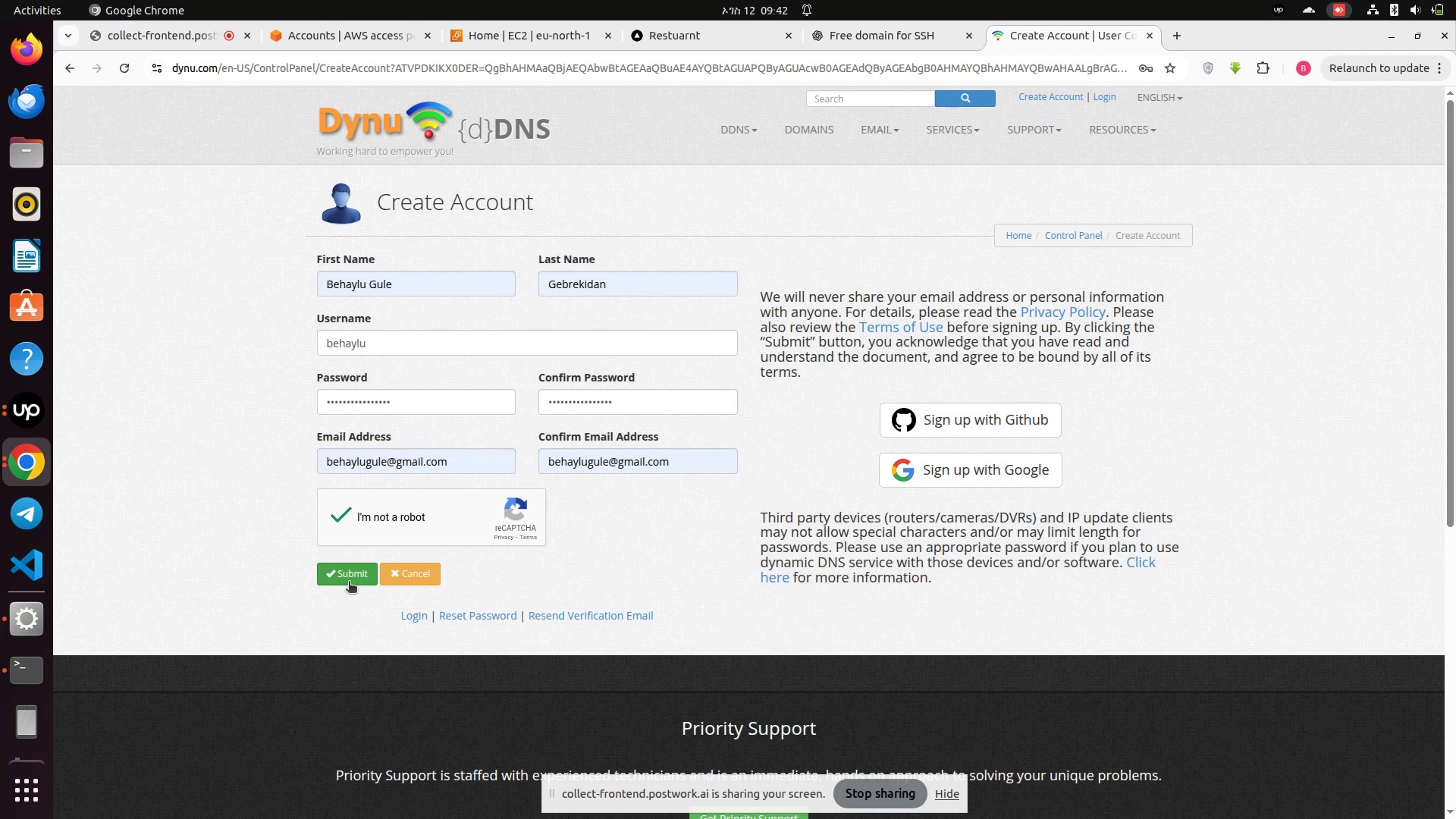 
left_click([348, 579])
 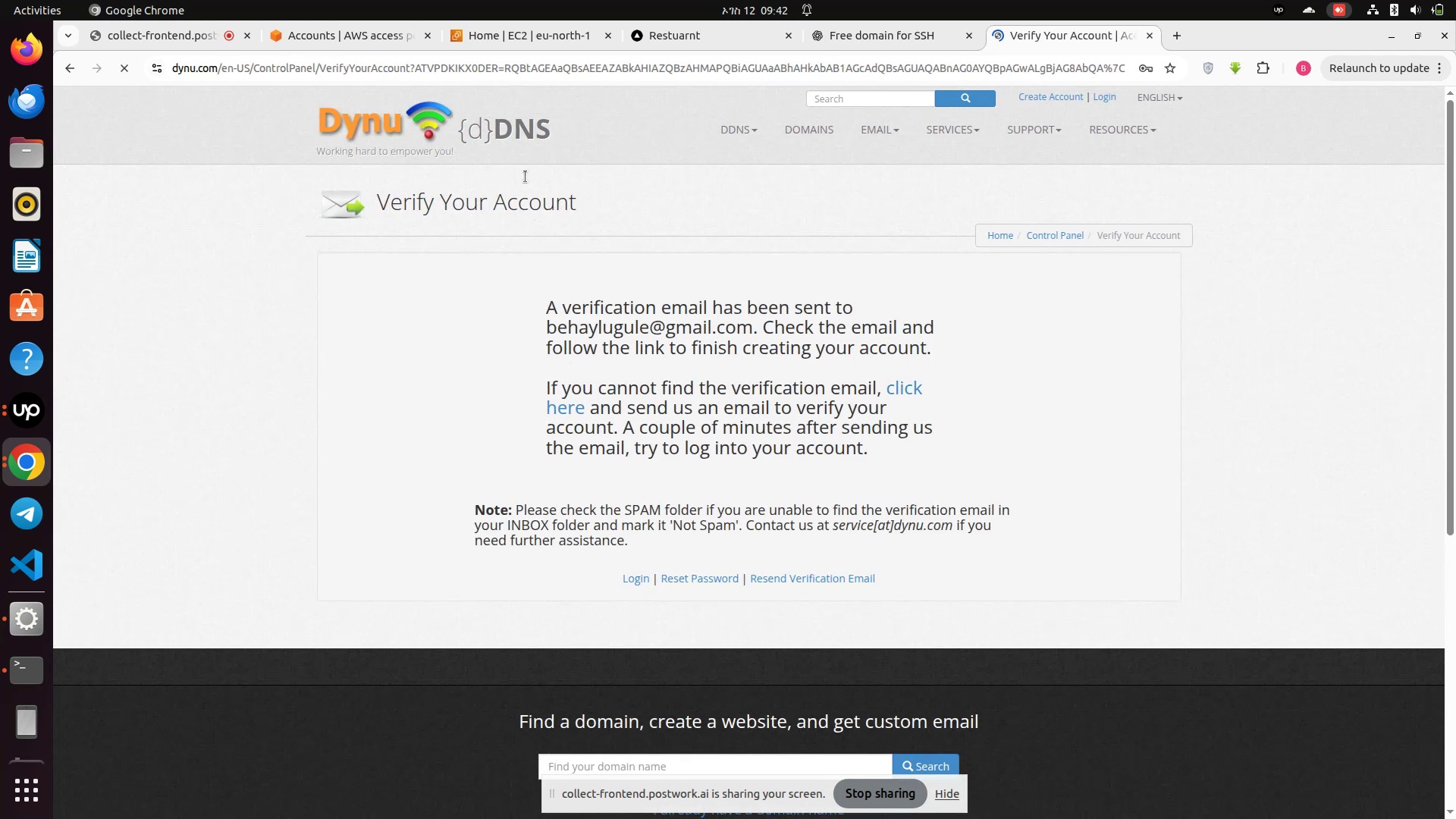 
wait(7.15)
 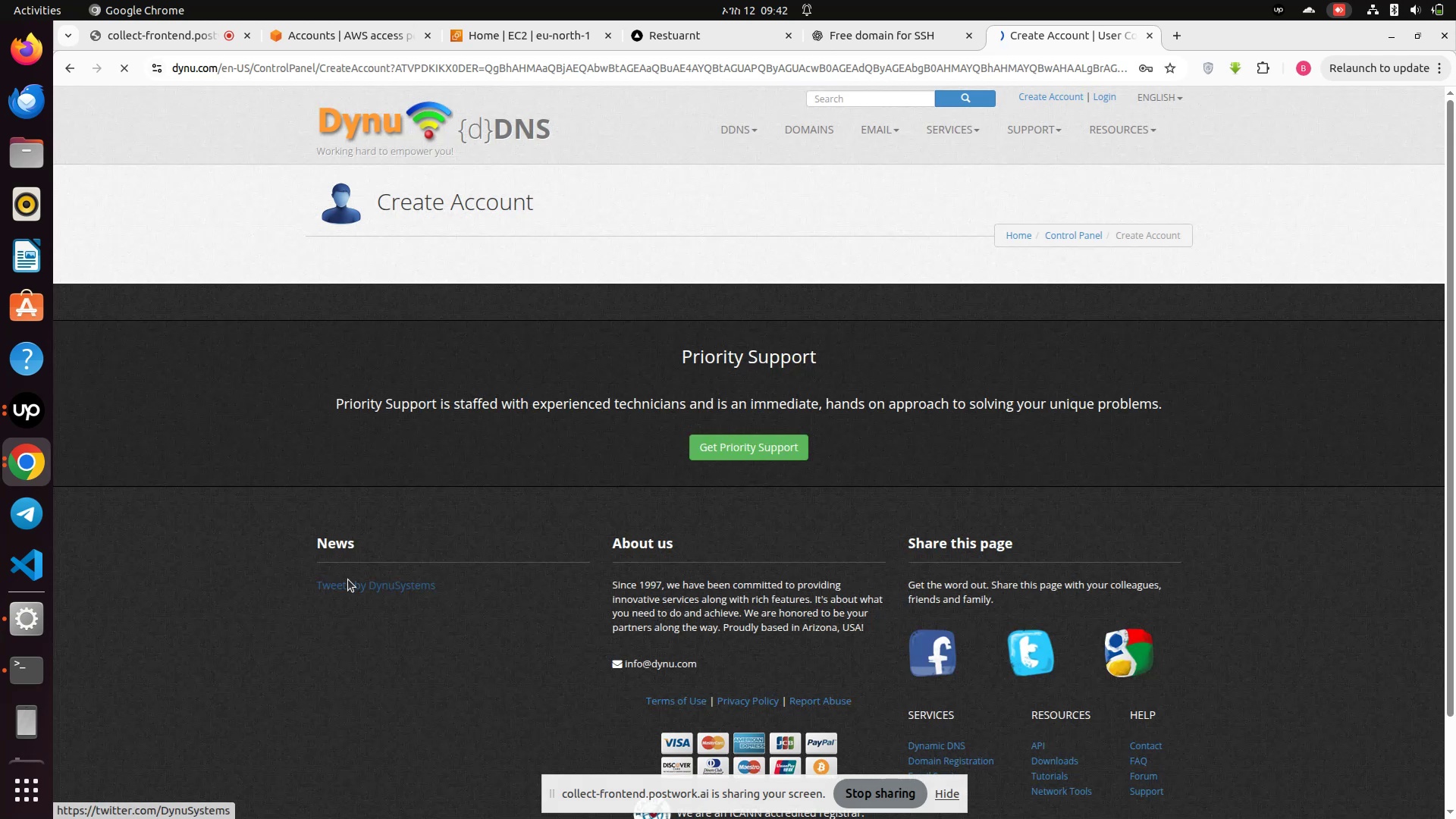 
left_click([1177, 31])
 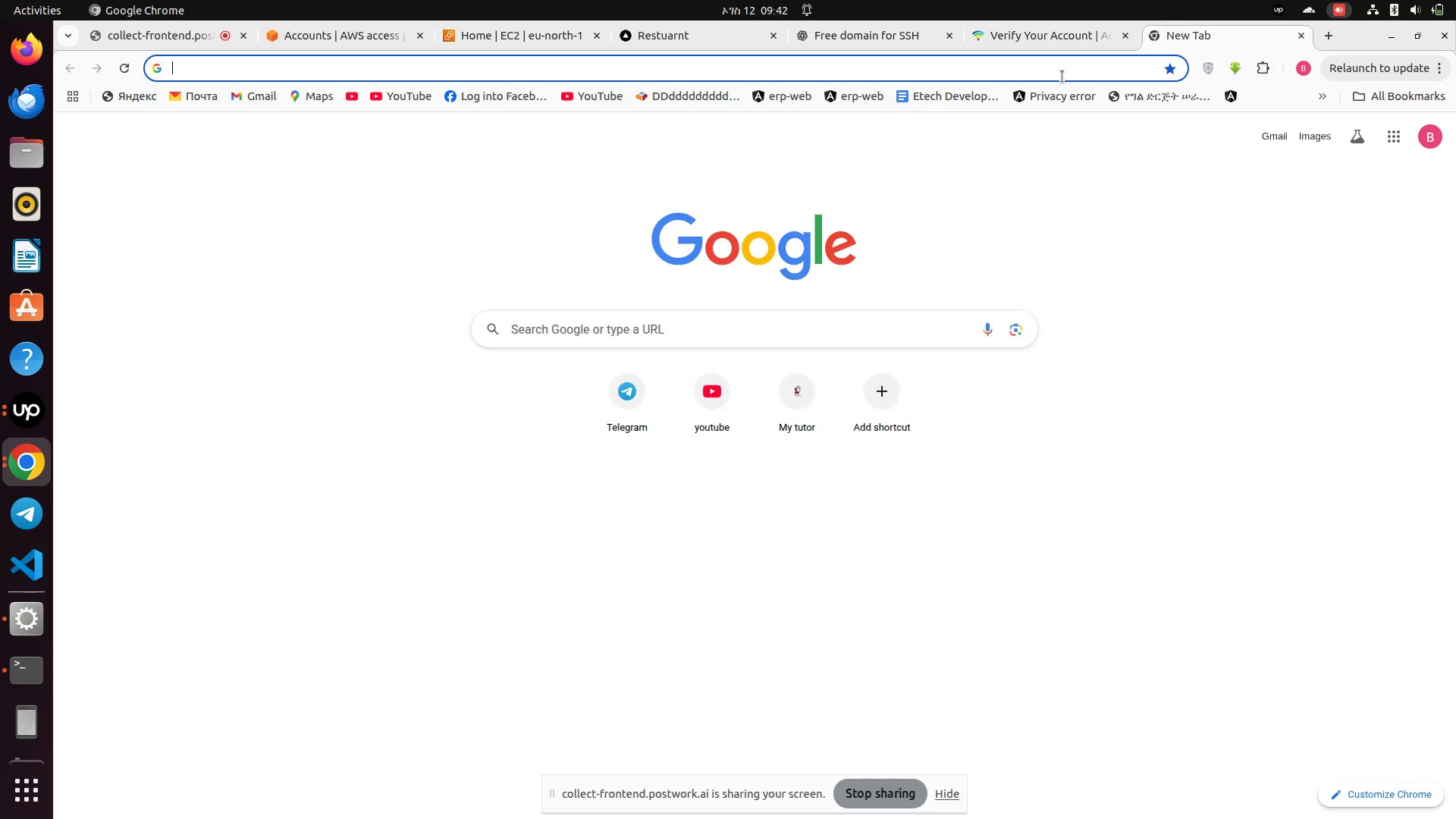 
left_click([1029, 30])
 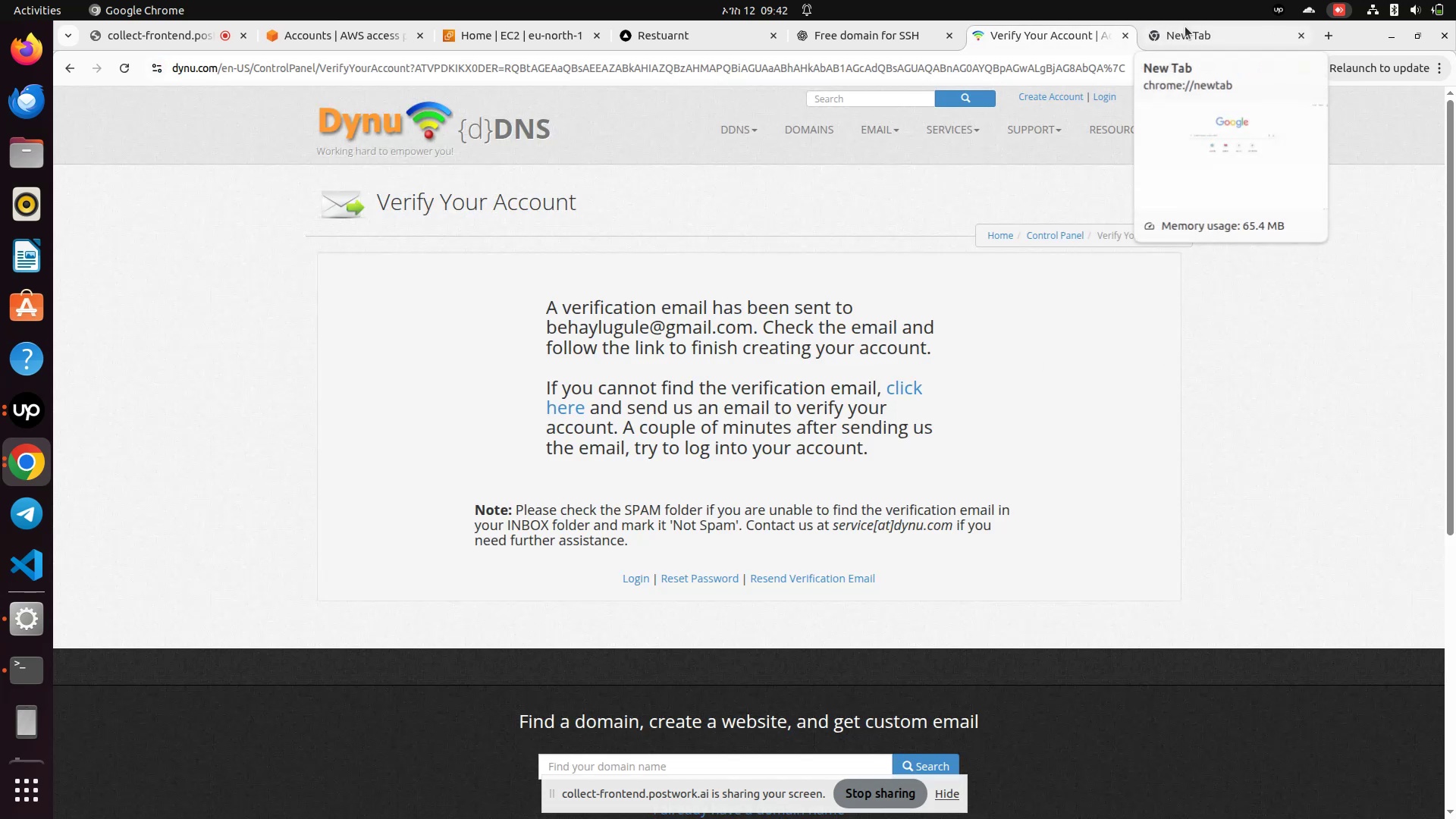 
left_click([1185, 27])
 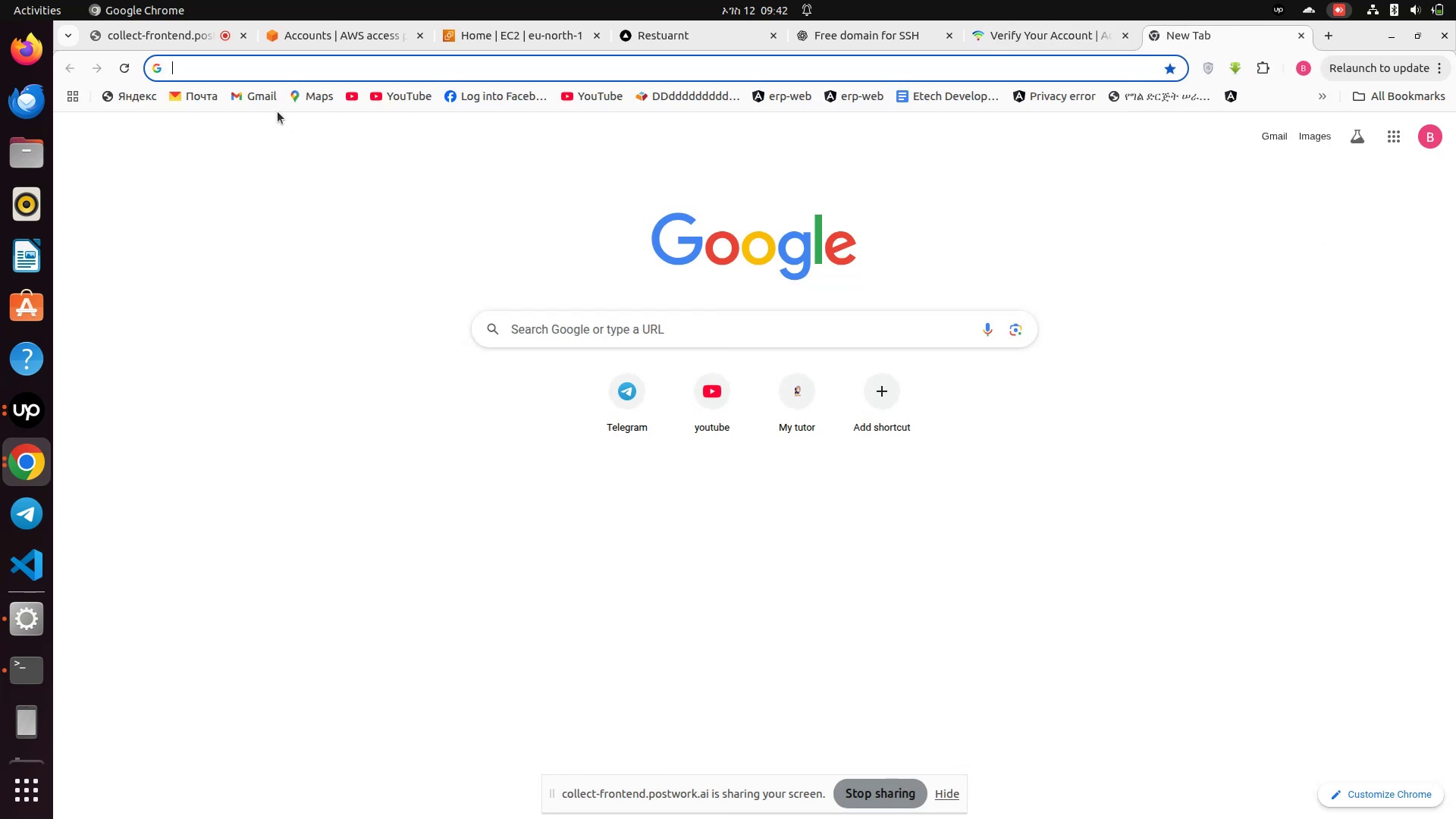 
left_click([269, 99])
 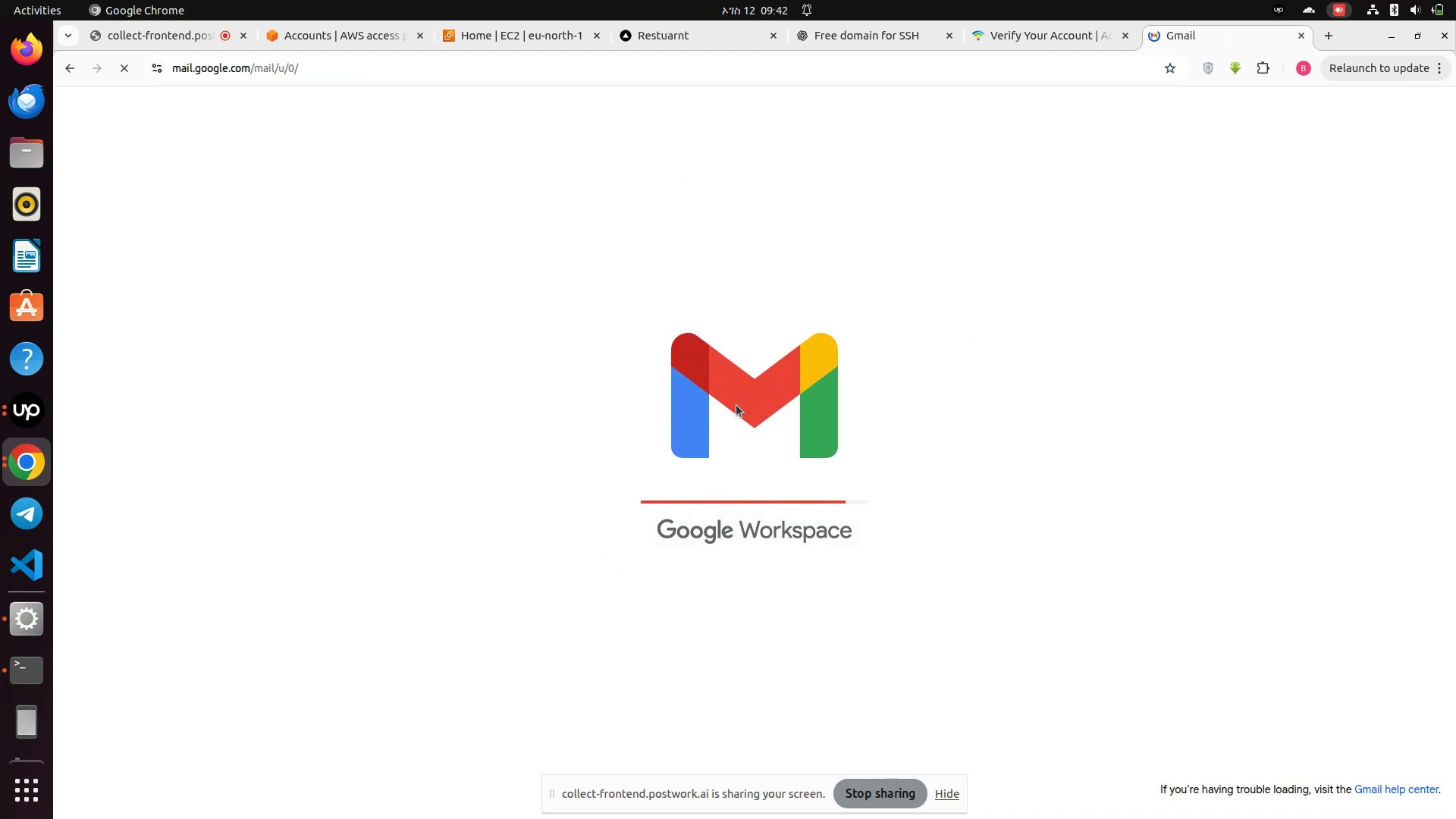 
wait(13.91)
 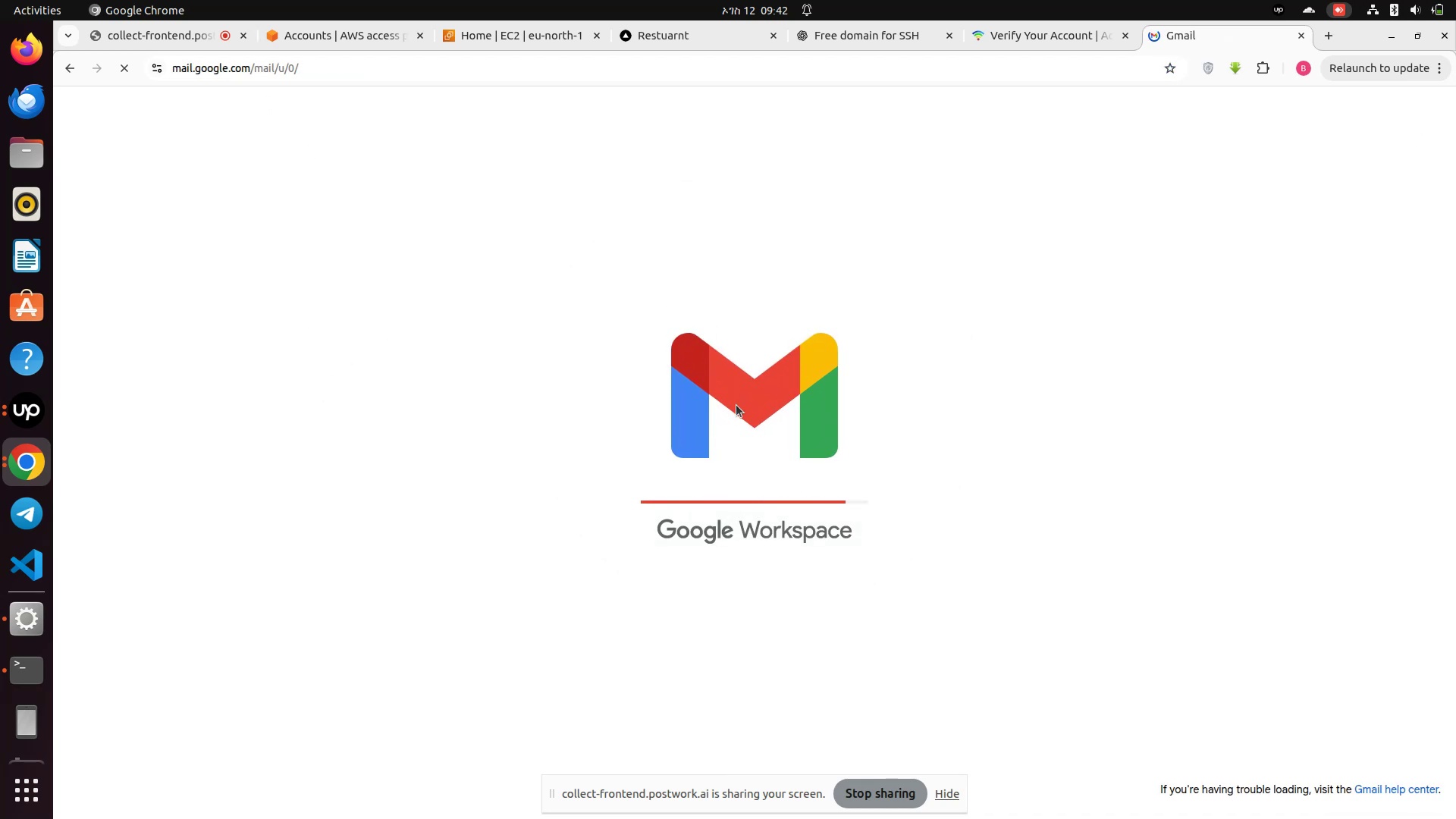 
left_click([578, 197])
 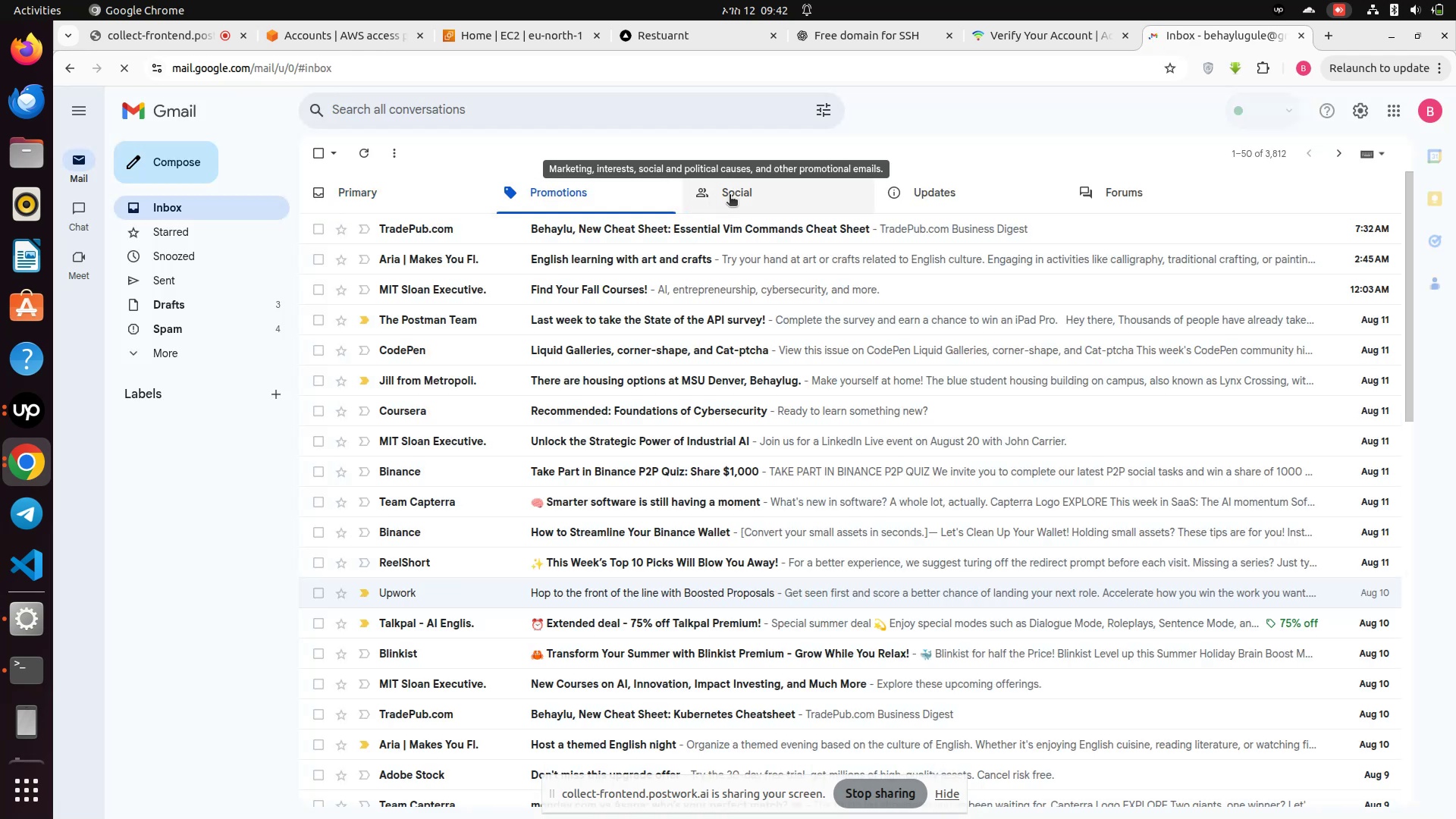 
left_click([730, 195])
 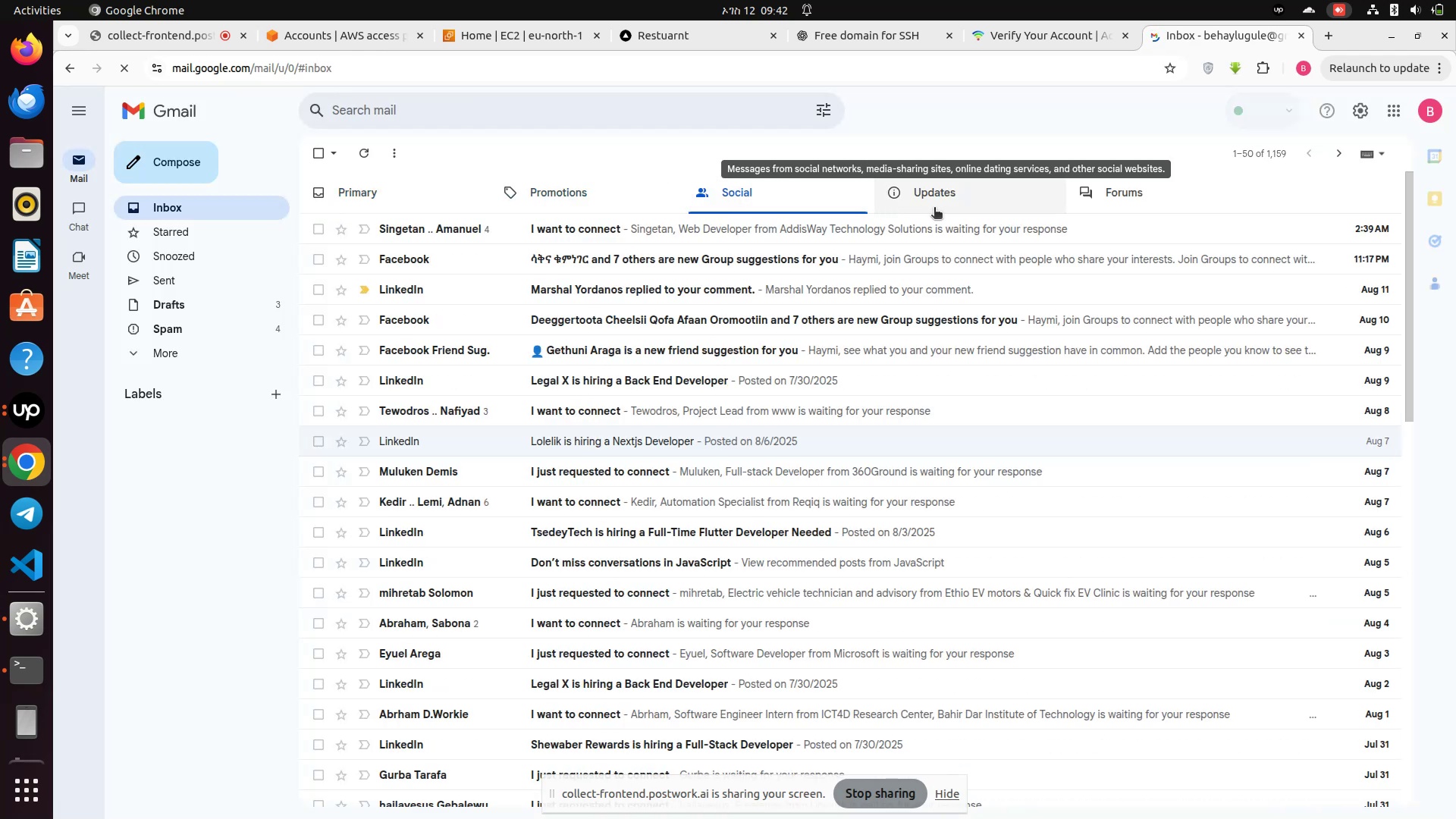 
left_click([942, 204])
 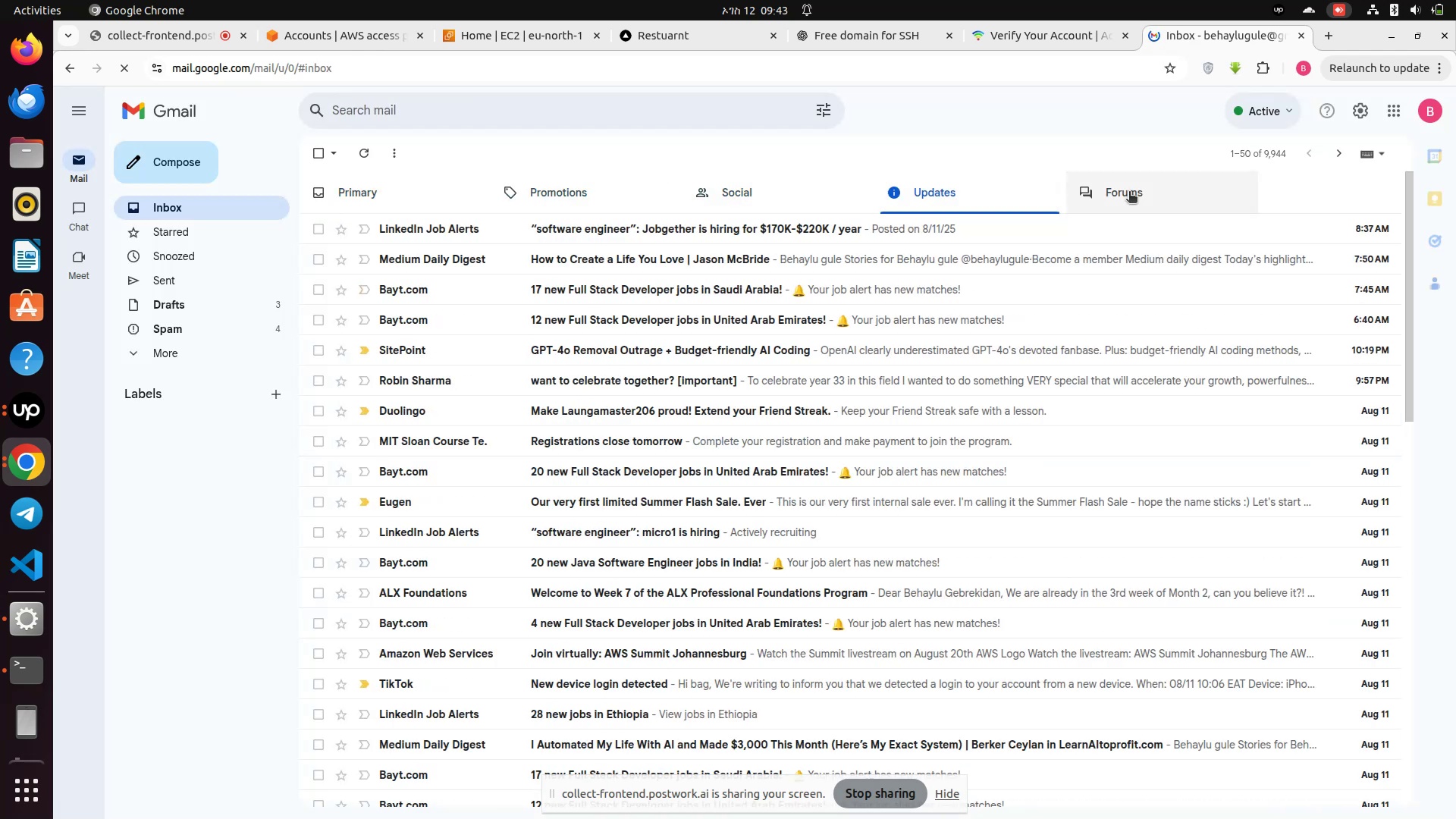 
left_click([1130, 194])
 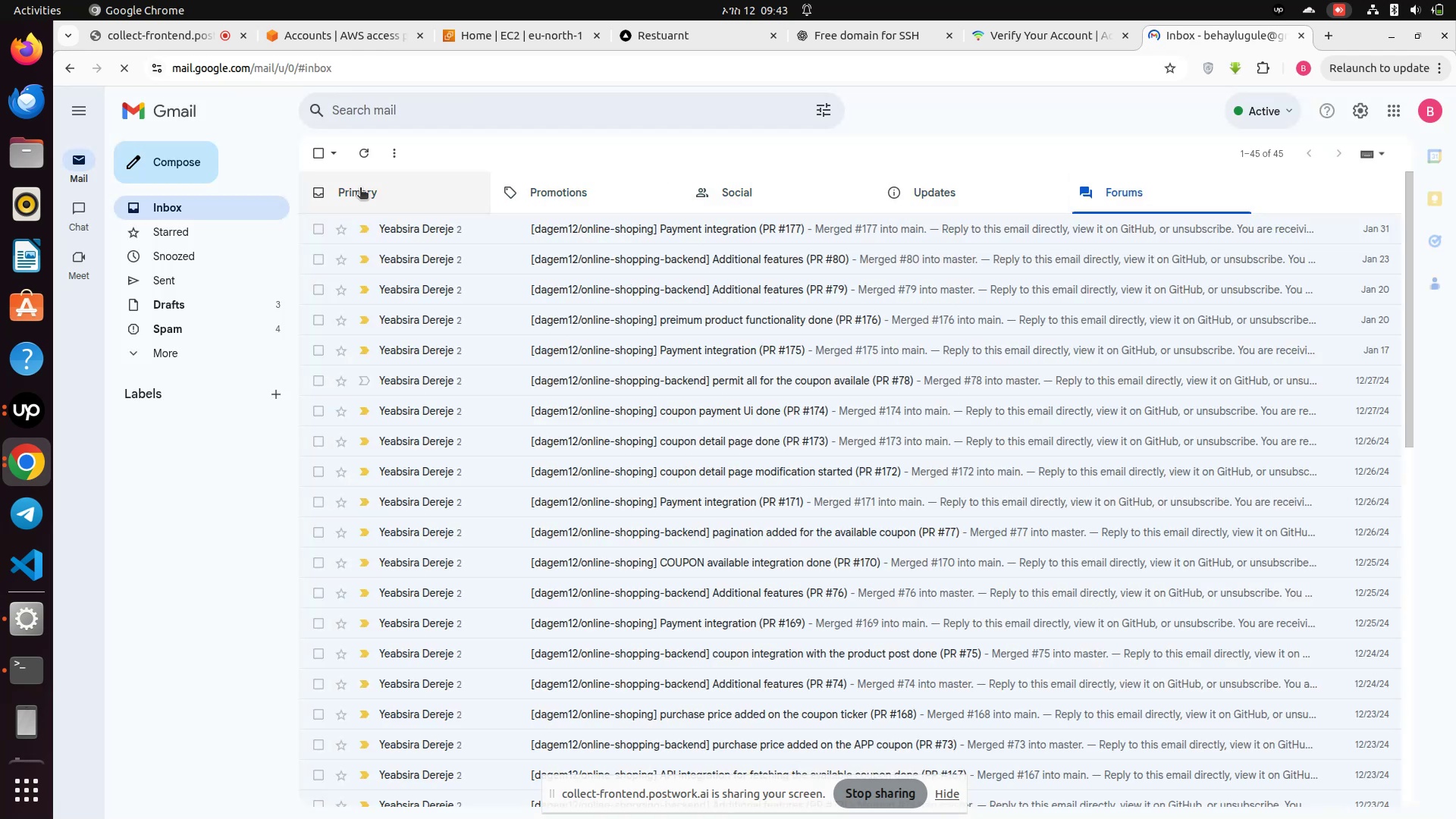 
left_click([360, 189])
 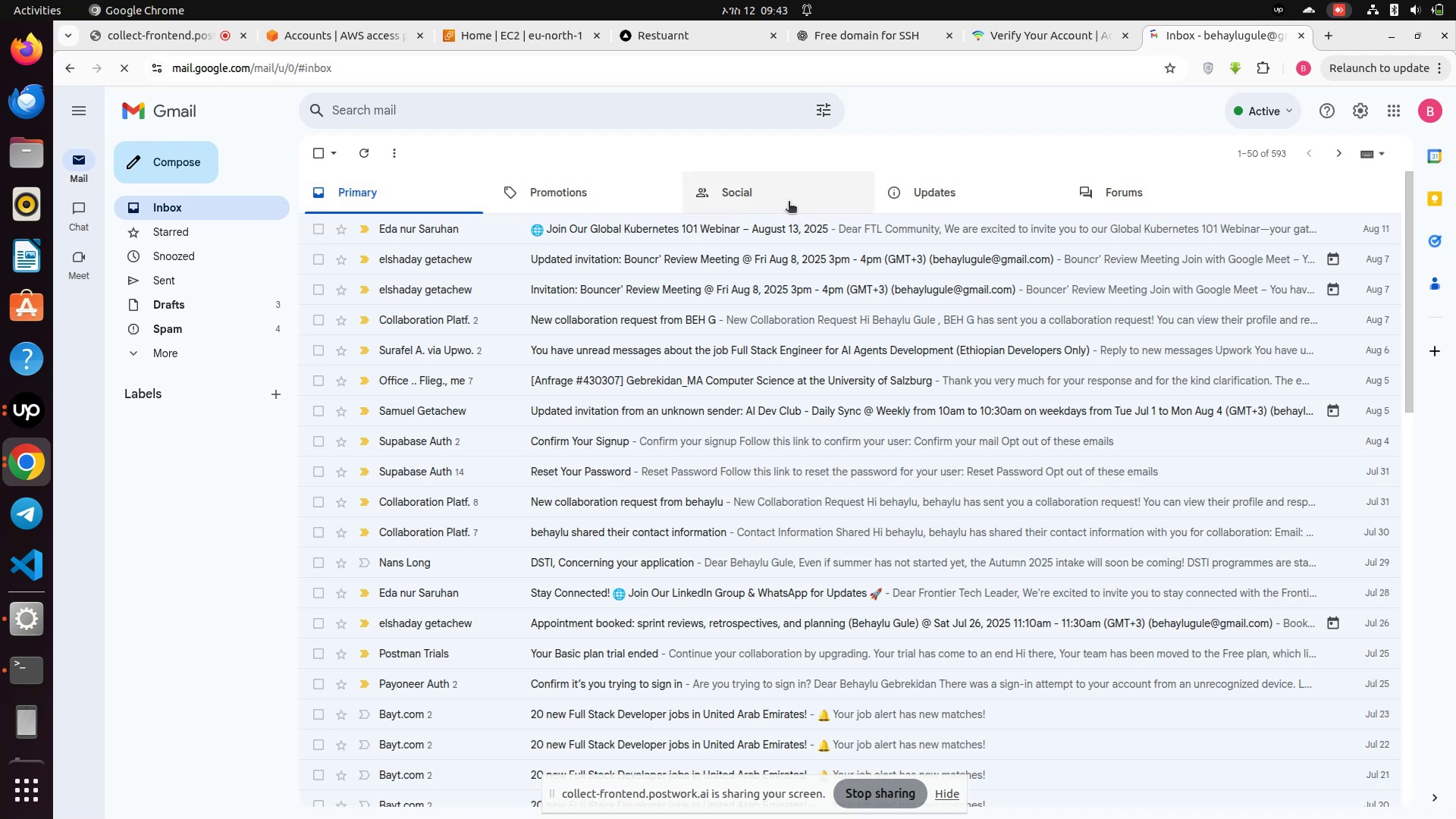 
wait(9.79)
 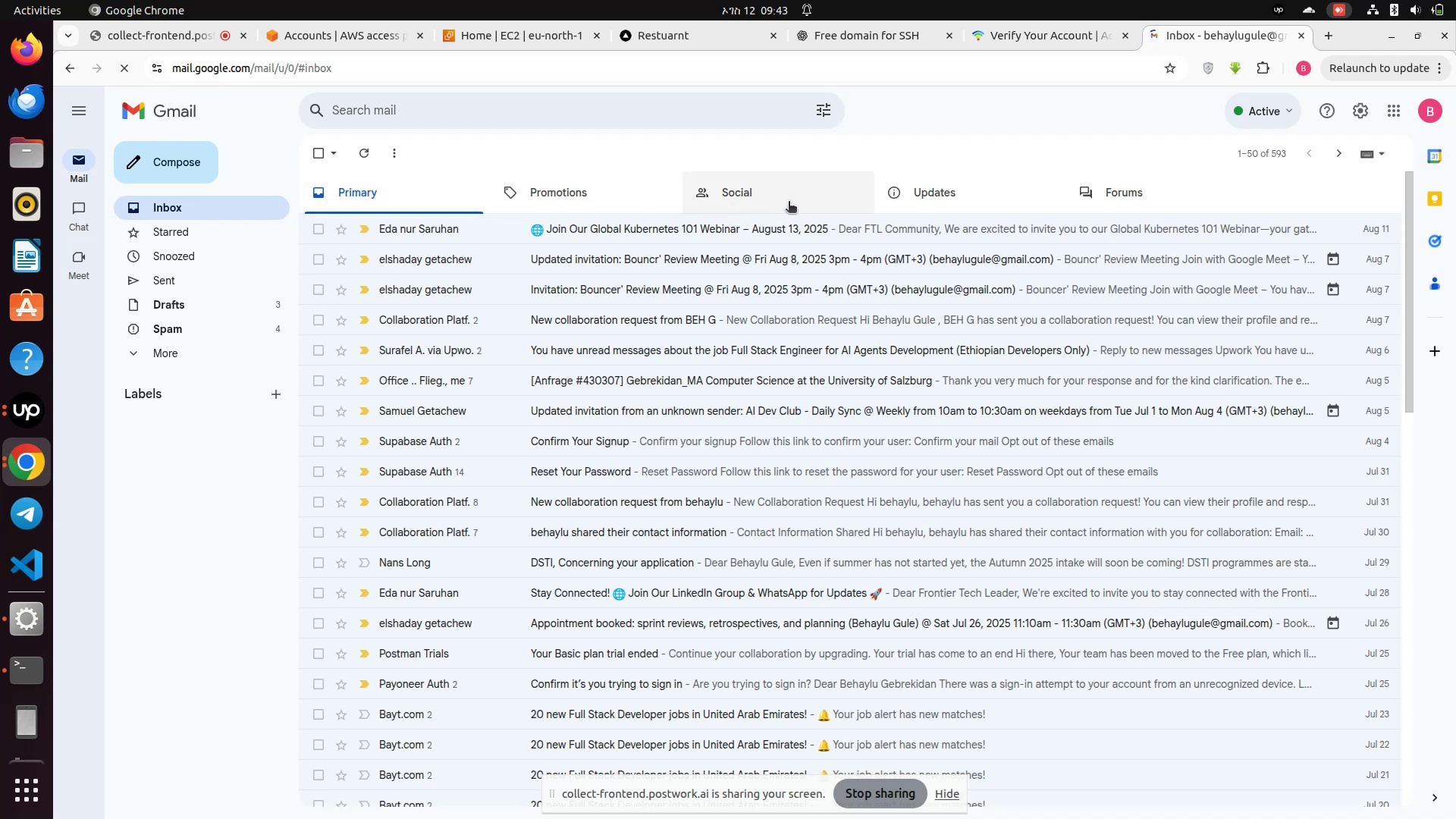 
left_click([927, 204])
 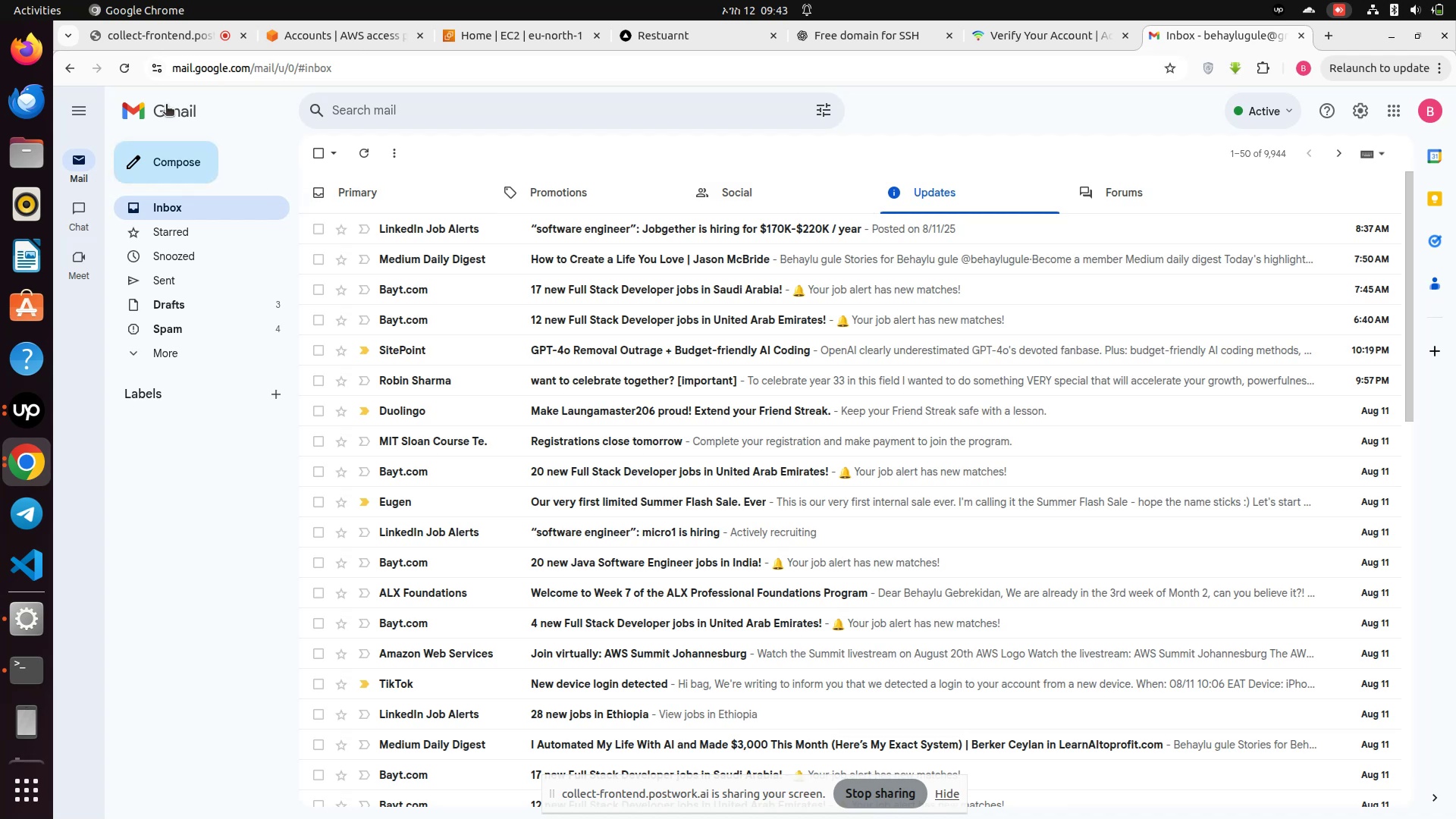 
left_click([126, 73])
 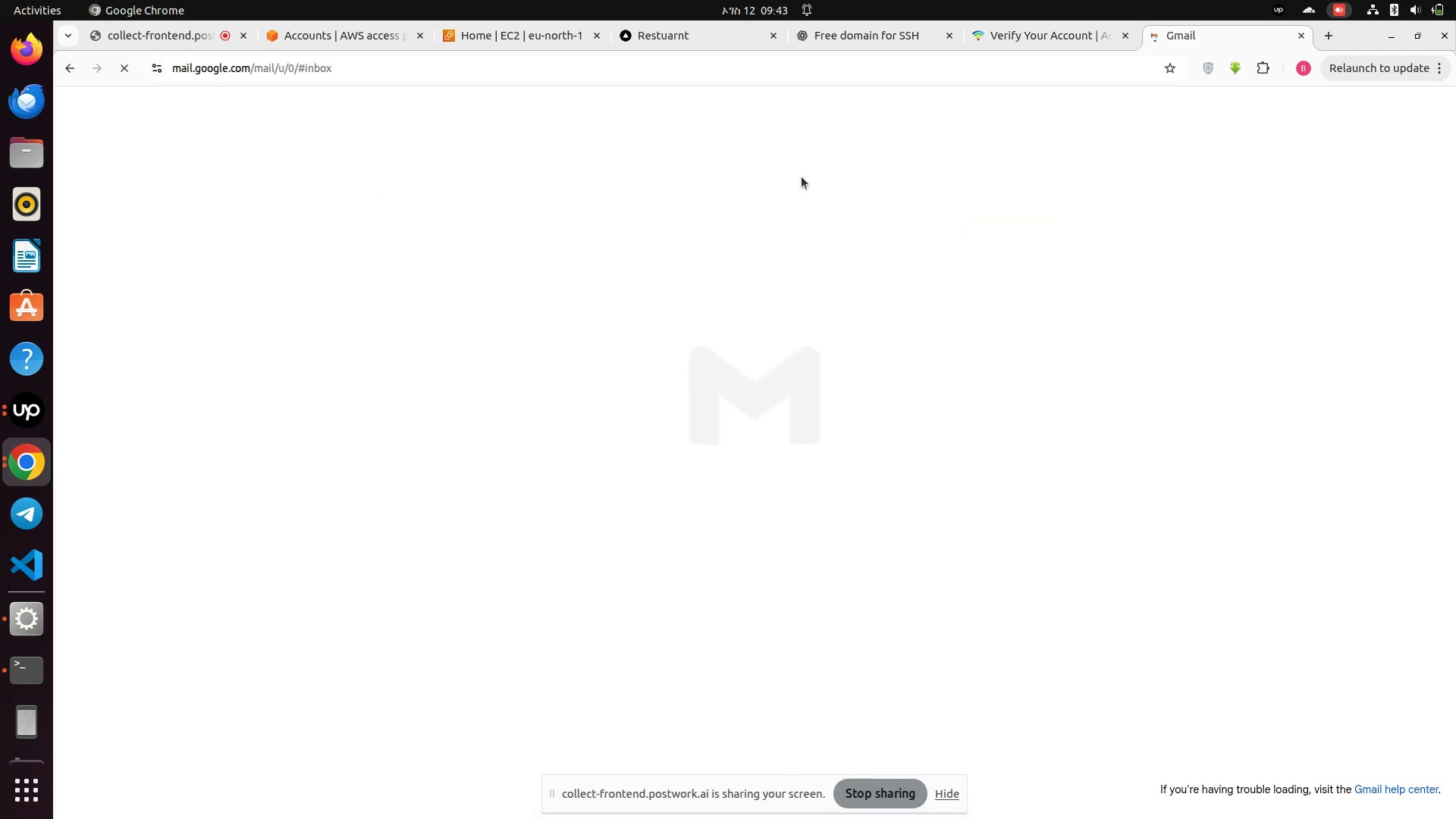 
mouse_move([975, 45])
 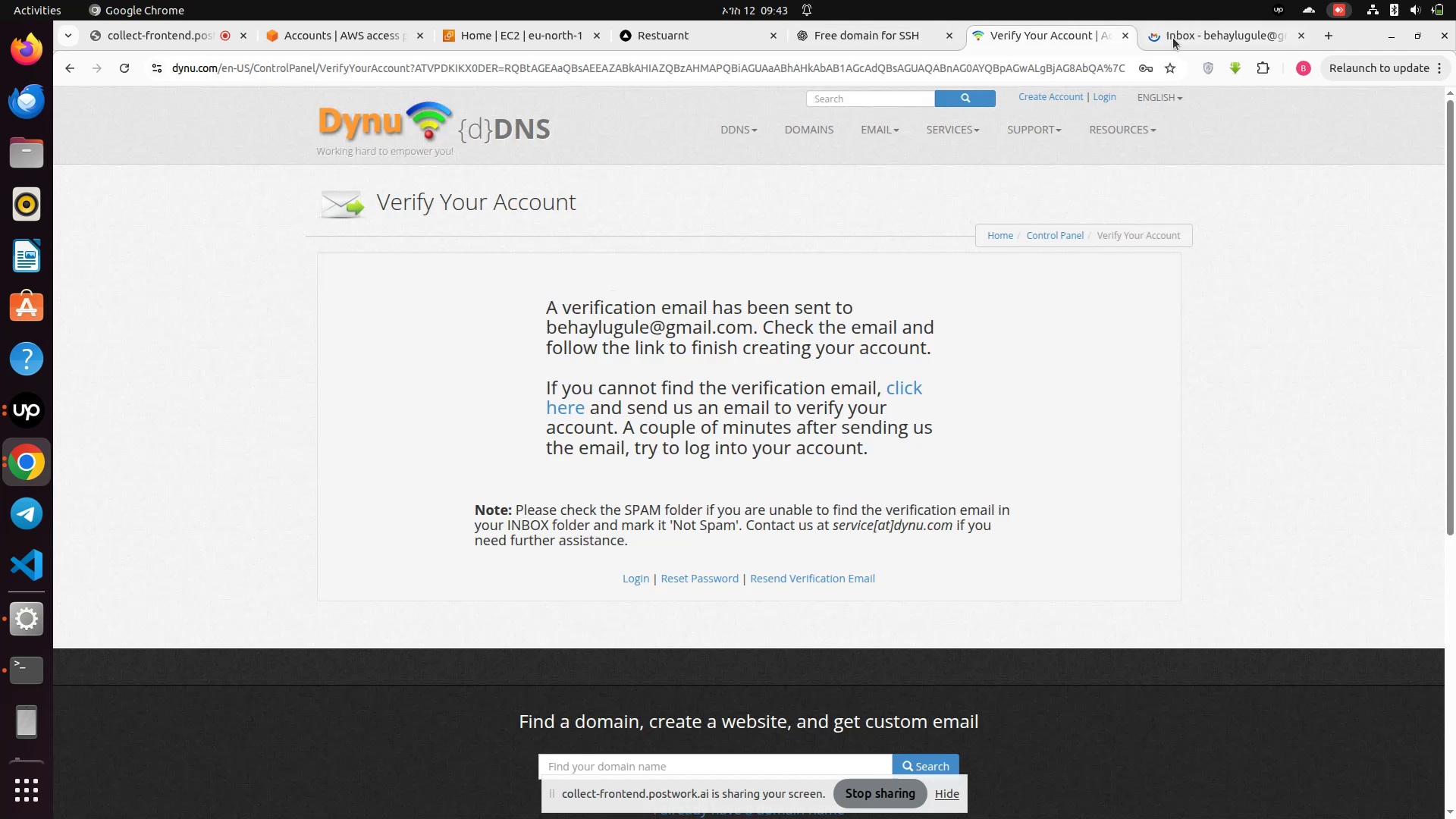 
left_click([1174, 34])
 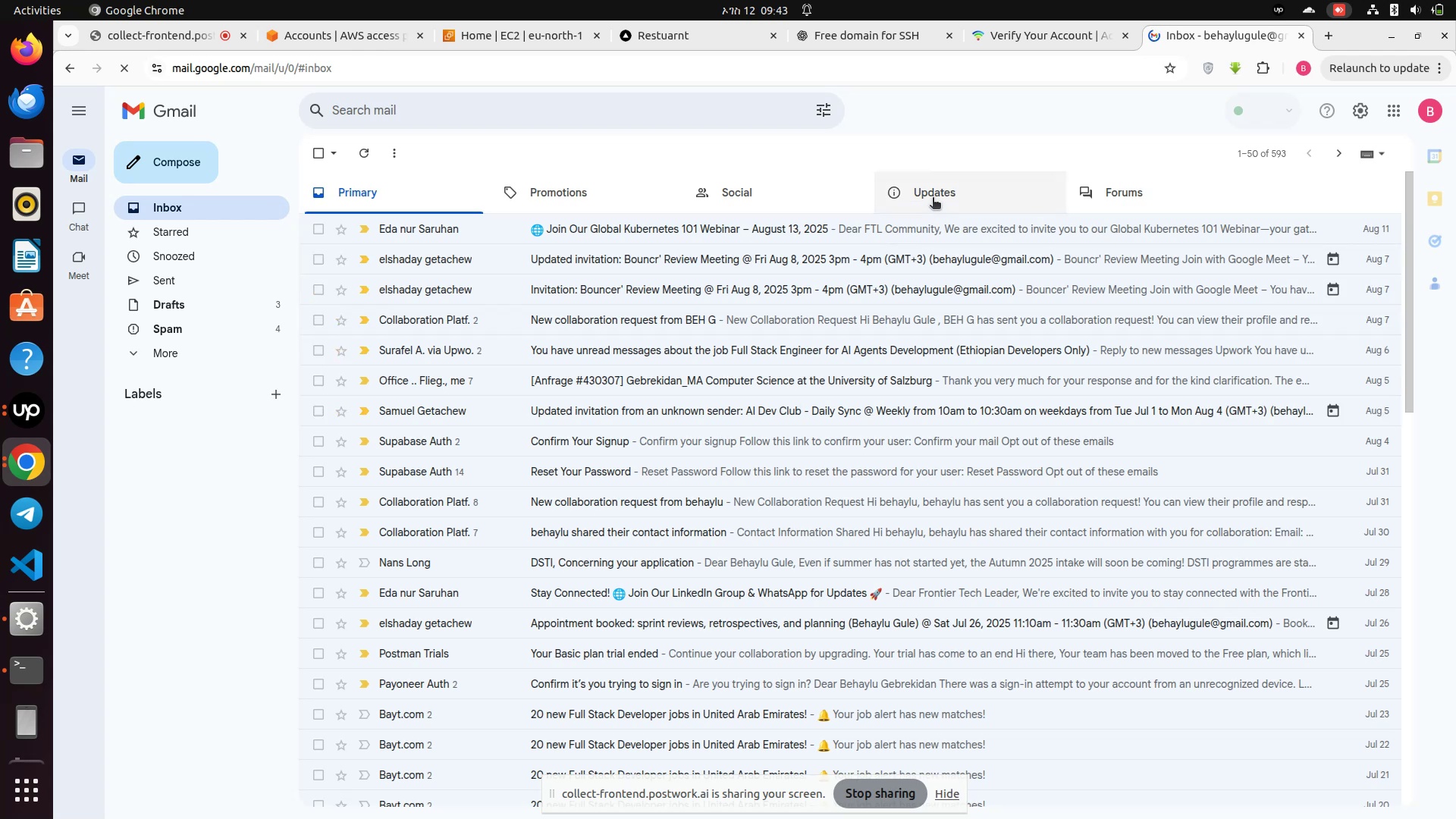 
wait(6.19)
 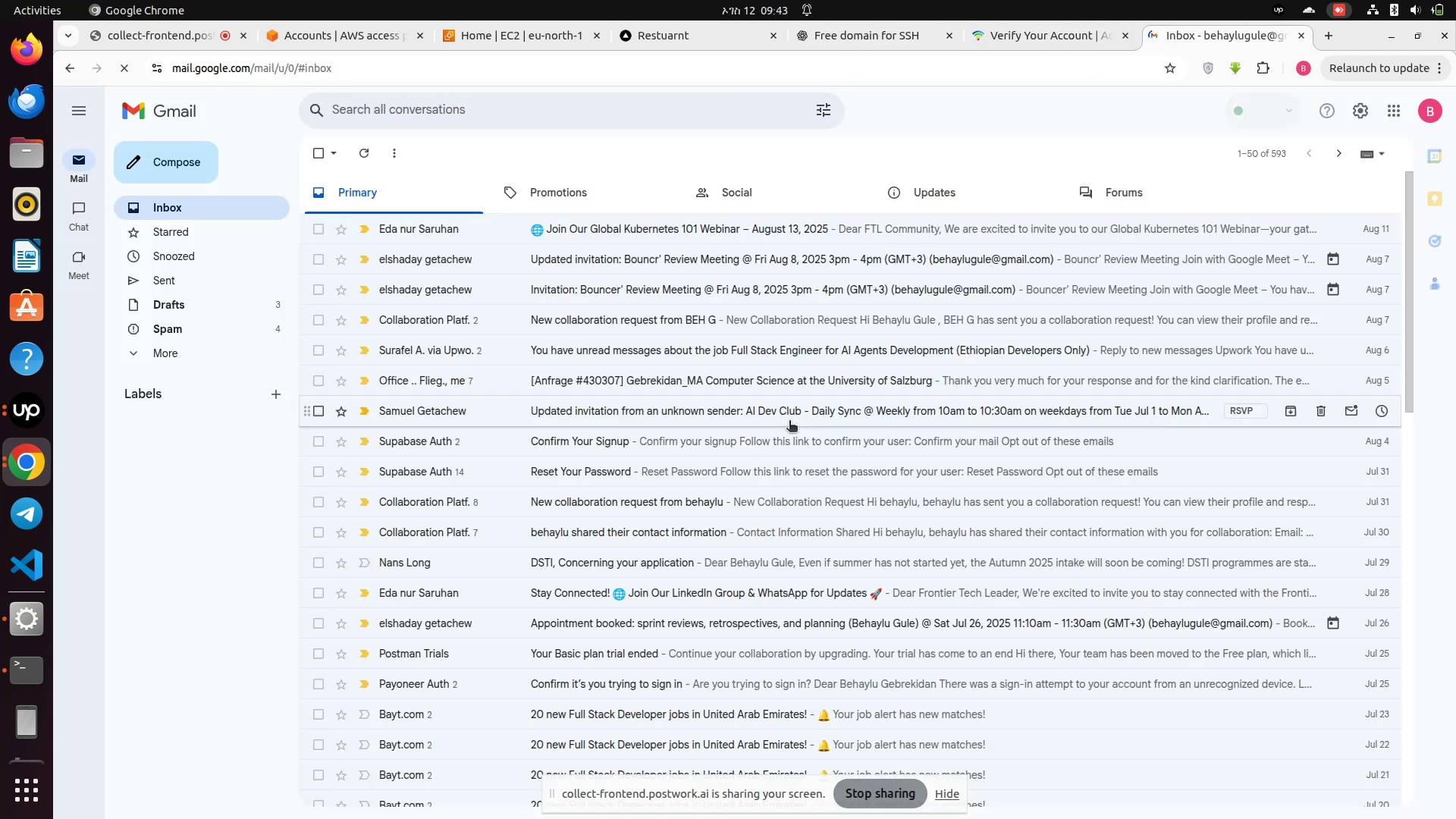 
left_click([933, 199])
 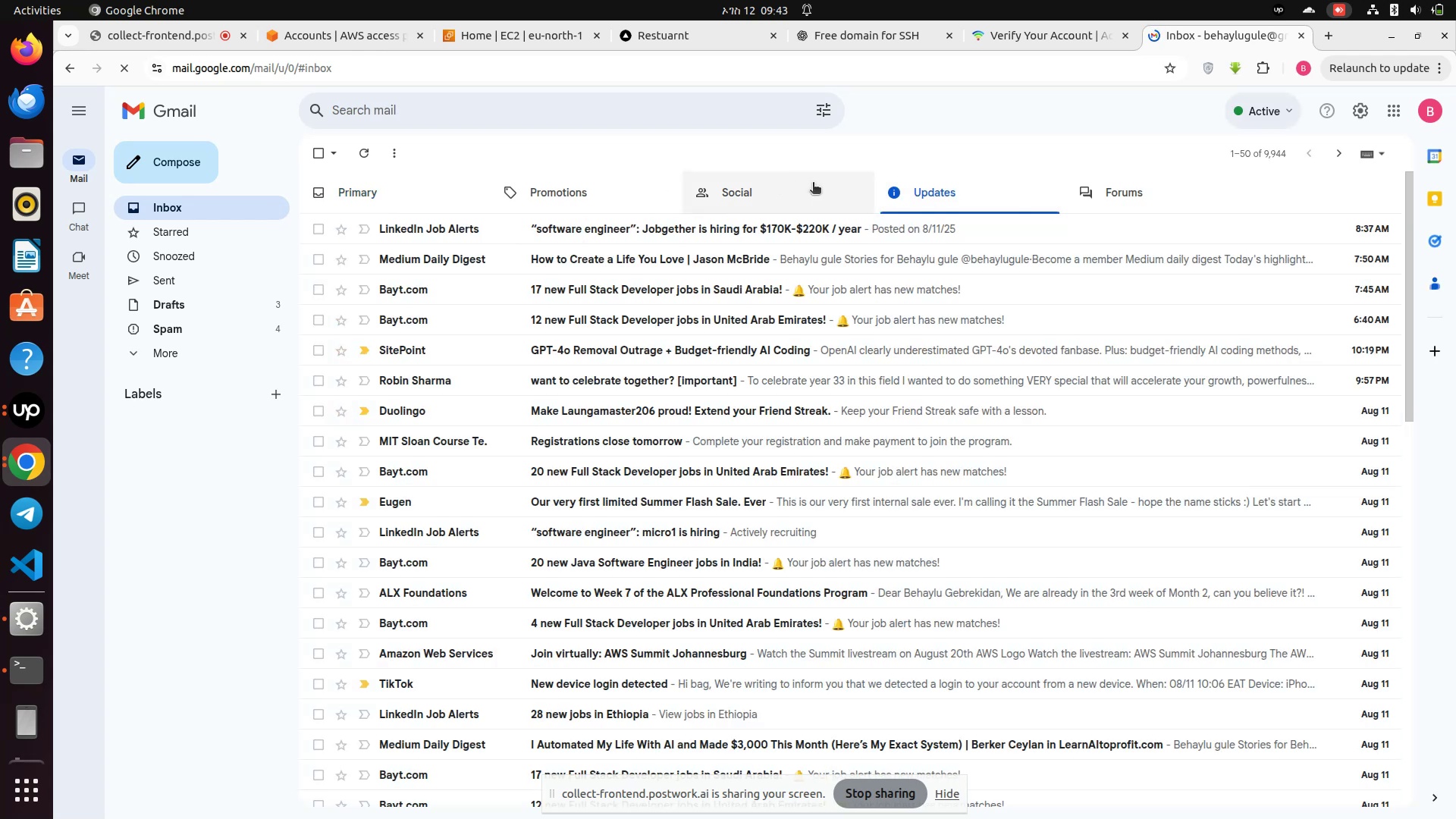 
left_click([342, 197])
 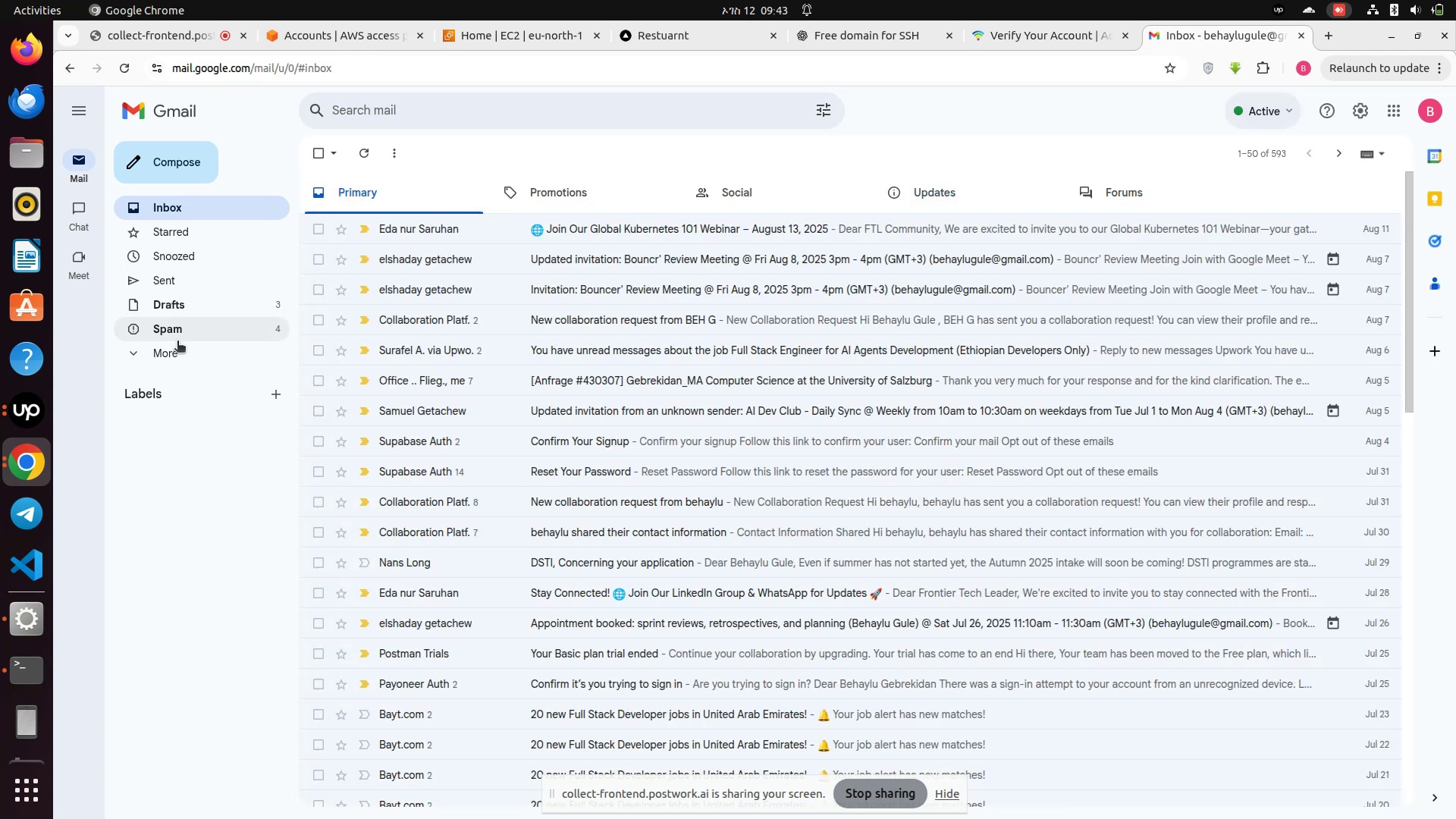 
left_click([164, 334])
 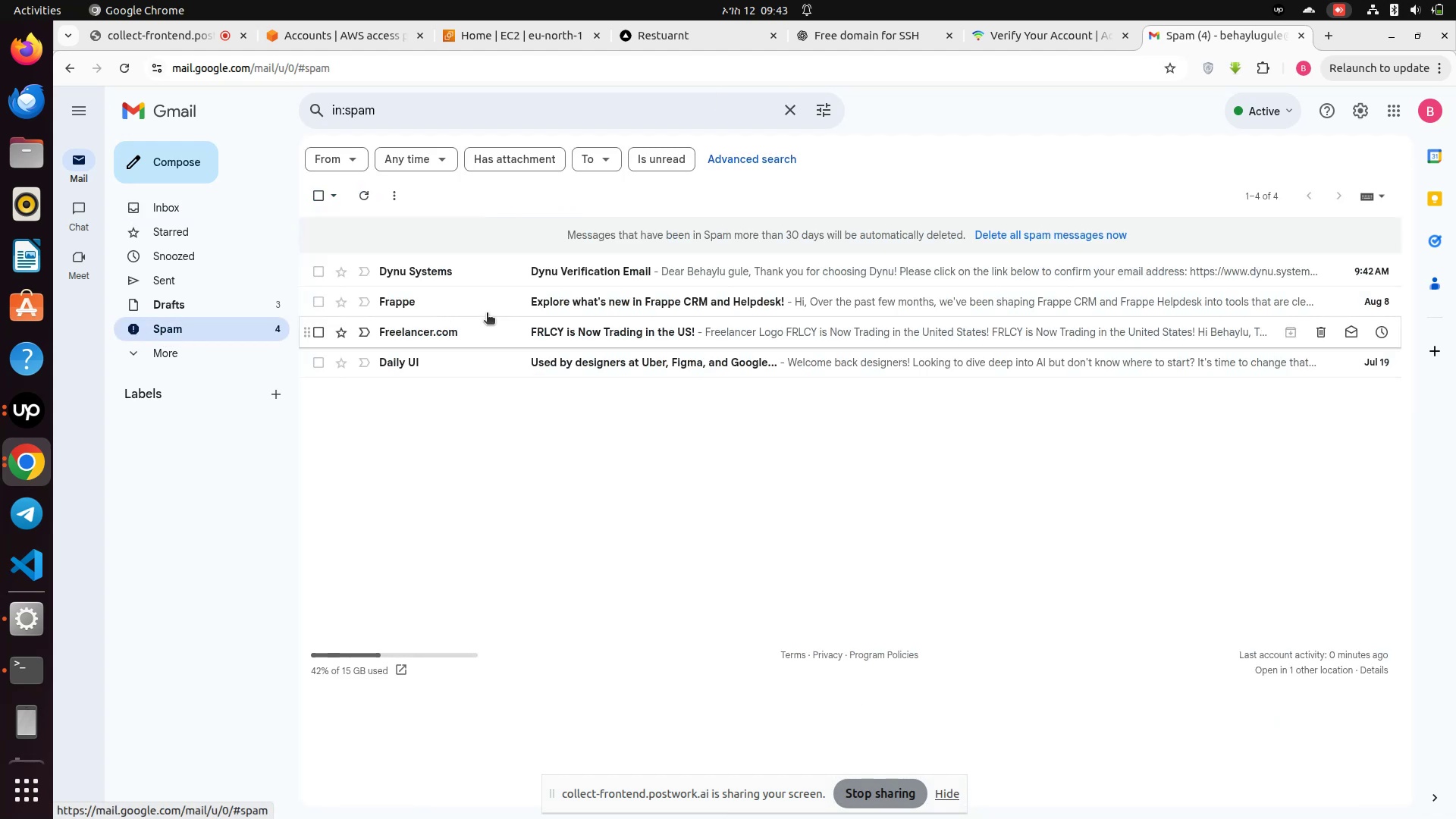 
left_click([531, 267])
 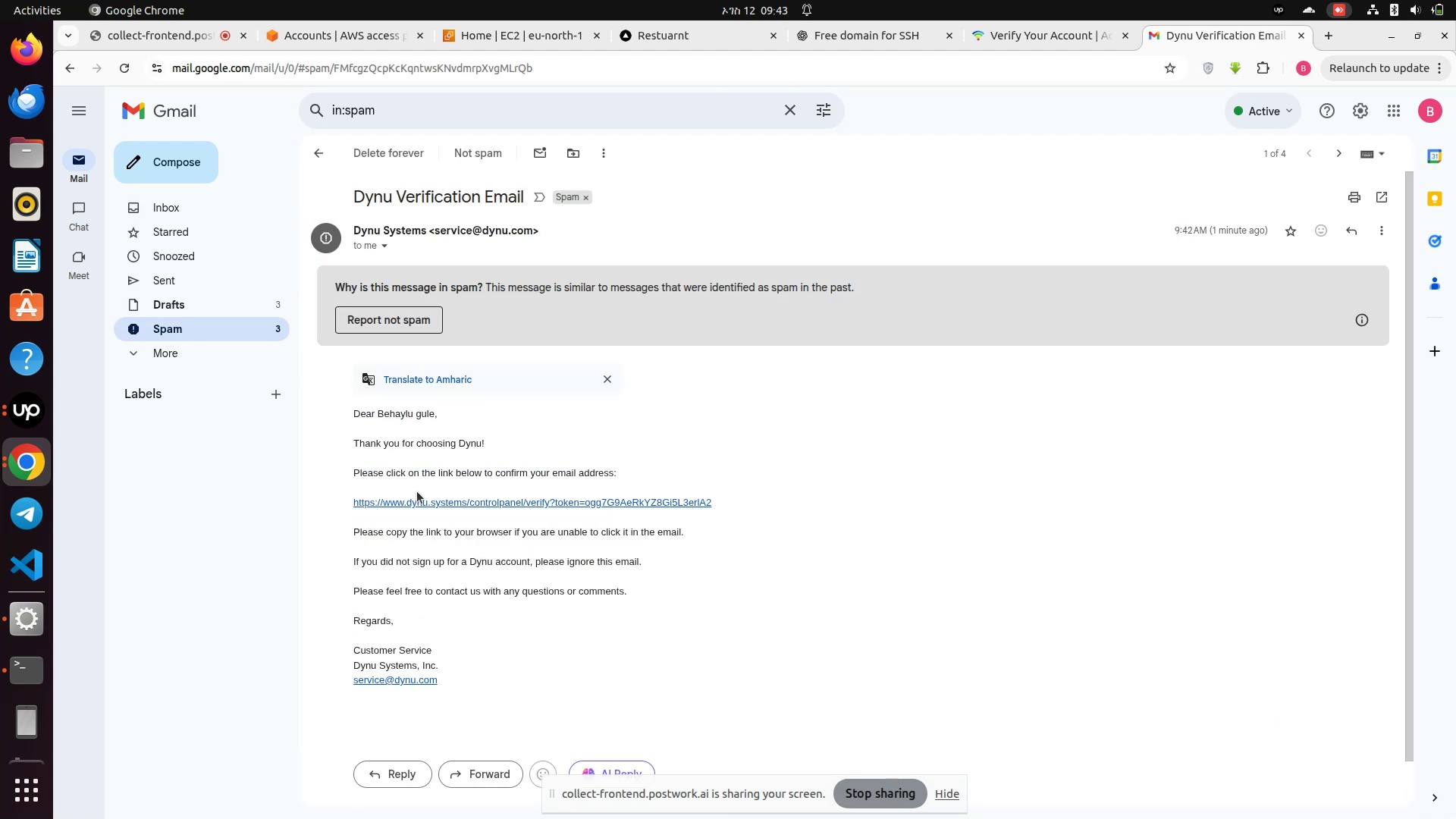 
left_click([411, 504])
 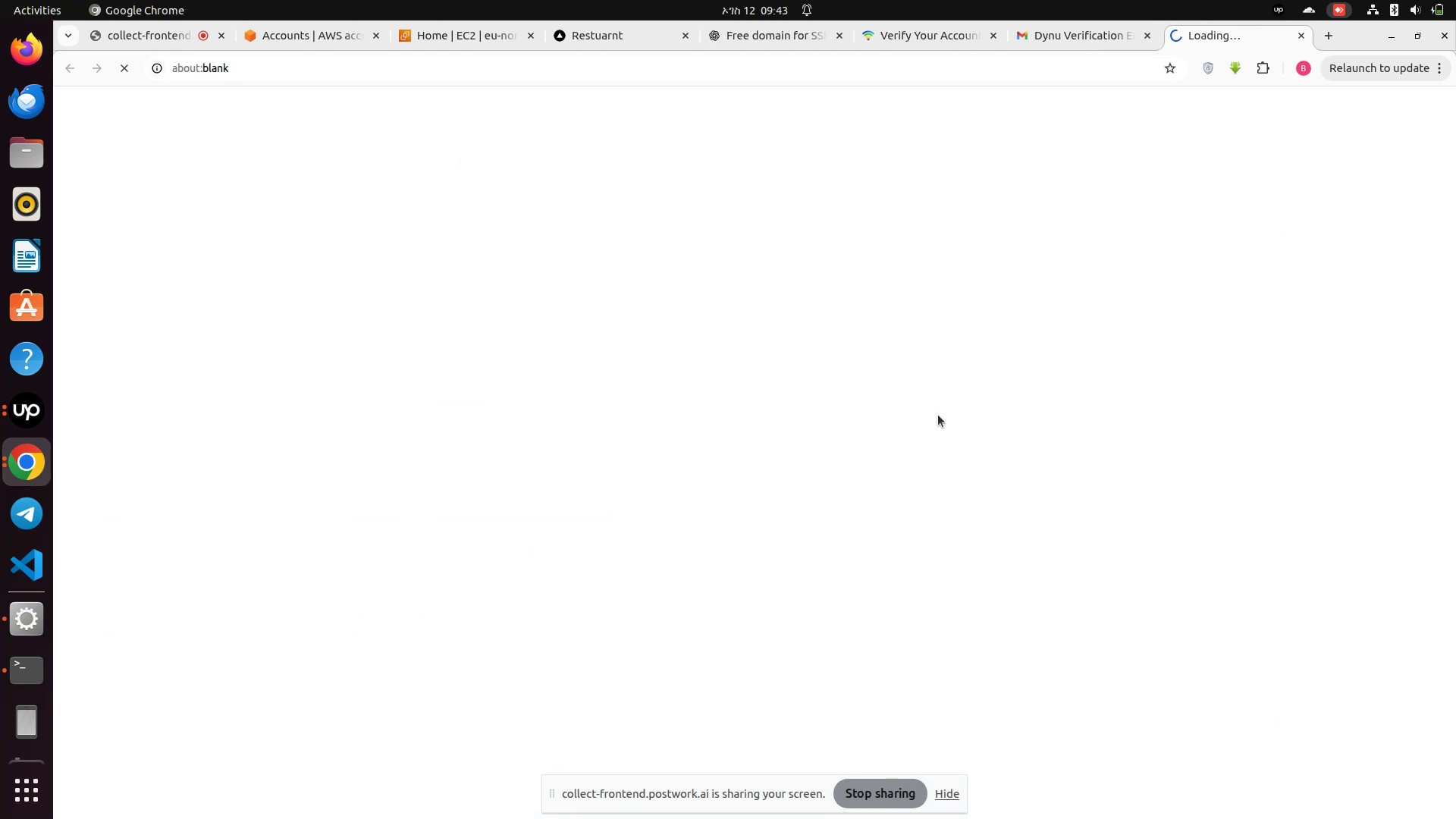 
mouse_move([1044, 318])
 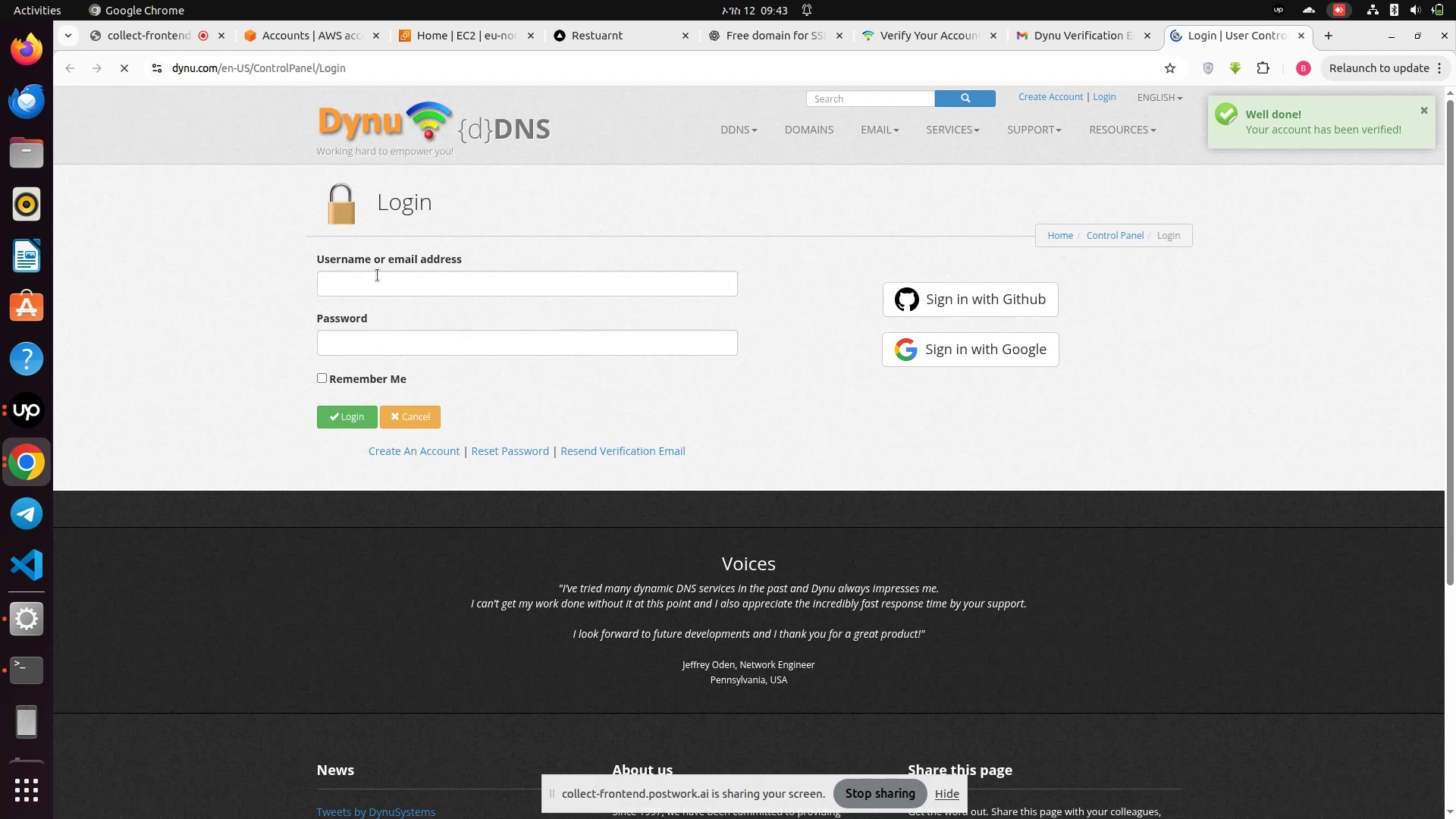 
left_click([378, 275])
 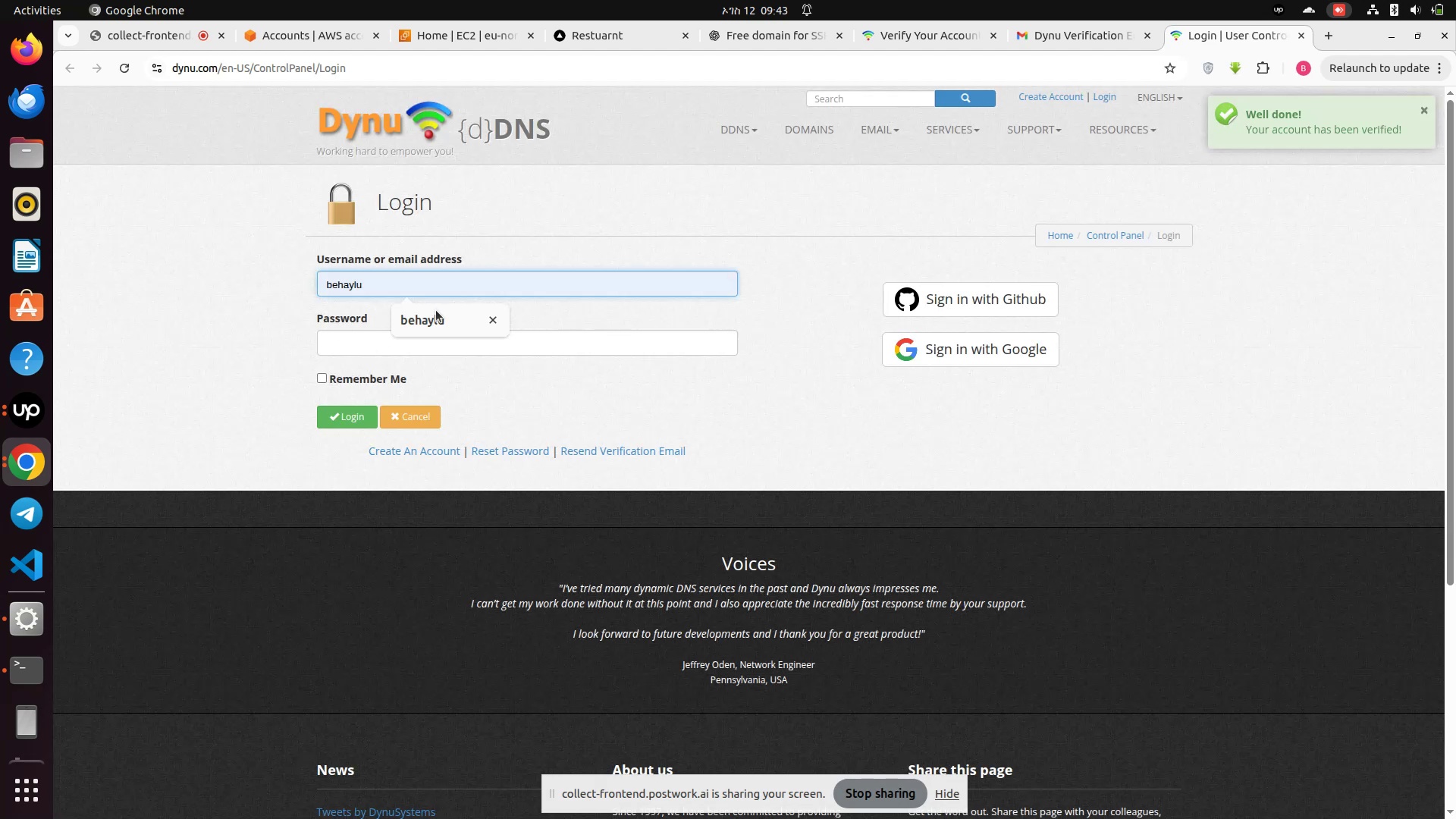 
left_click([435, 309])
 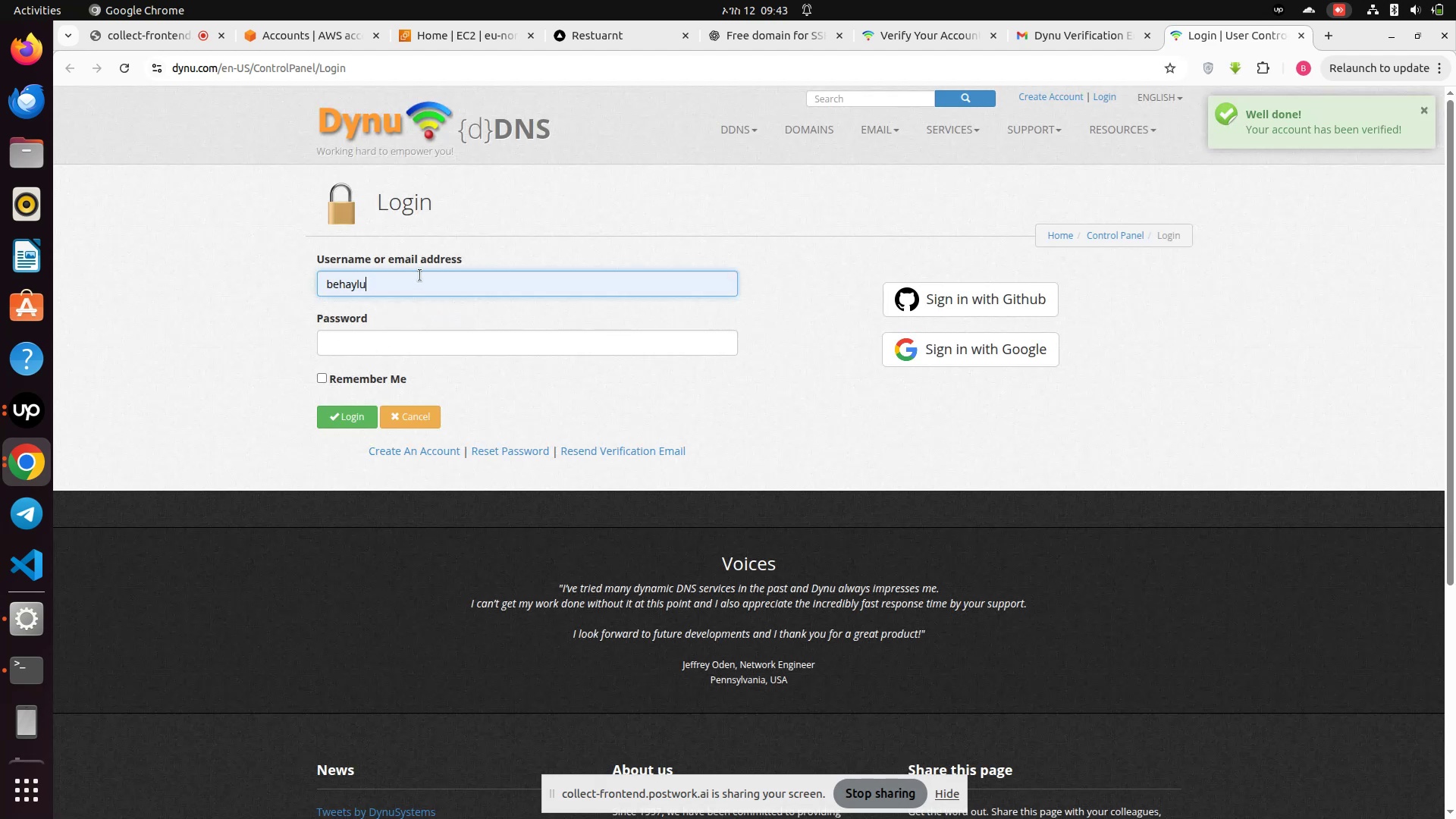 
type(gulw)
key(Backspace)
type(e@gmail.com)
 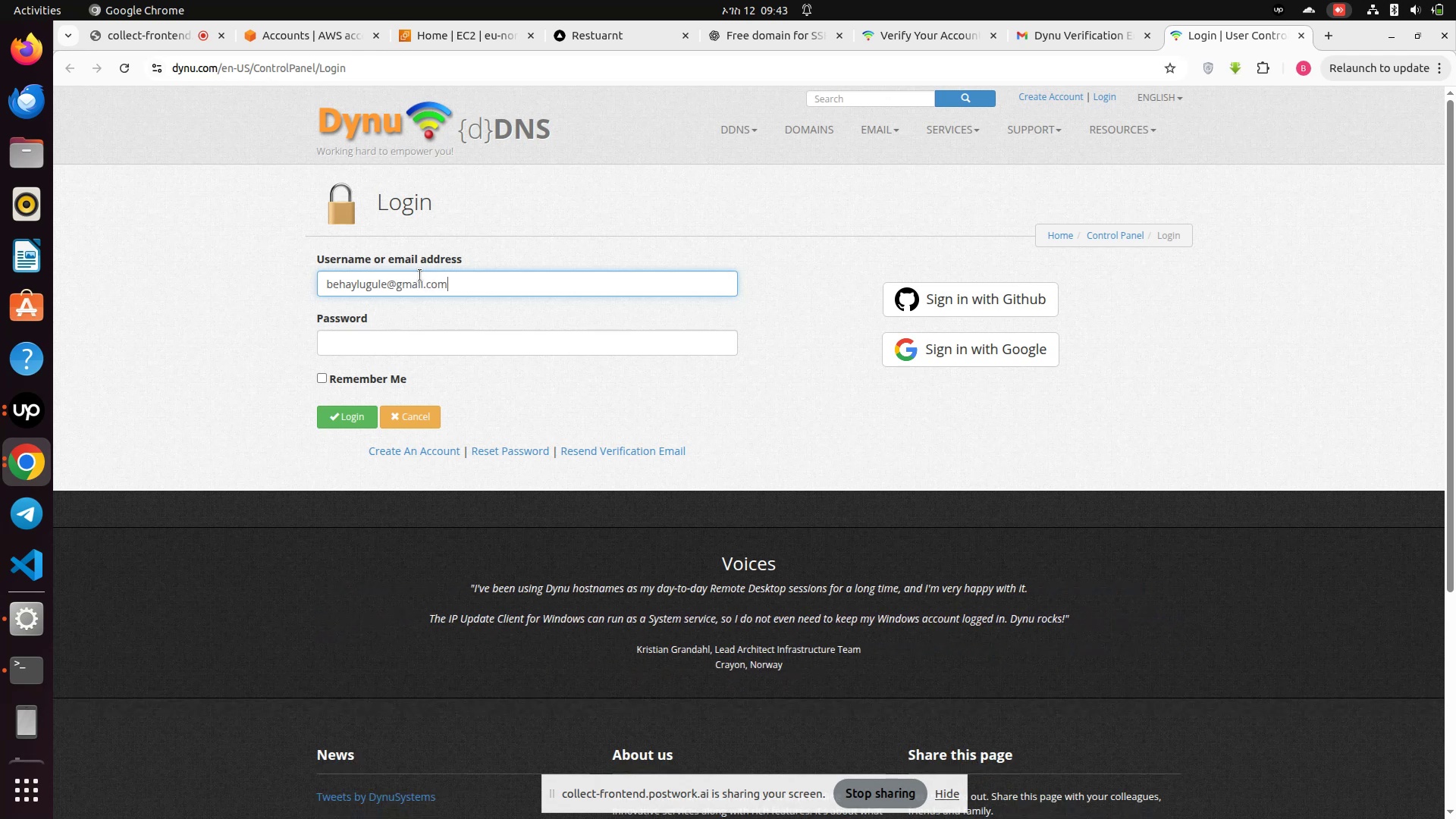 
type(!@QWASZXzxasqw12)
 